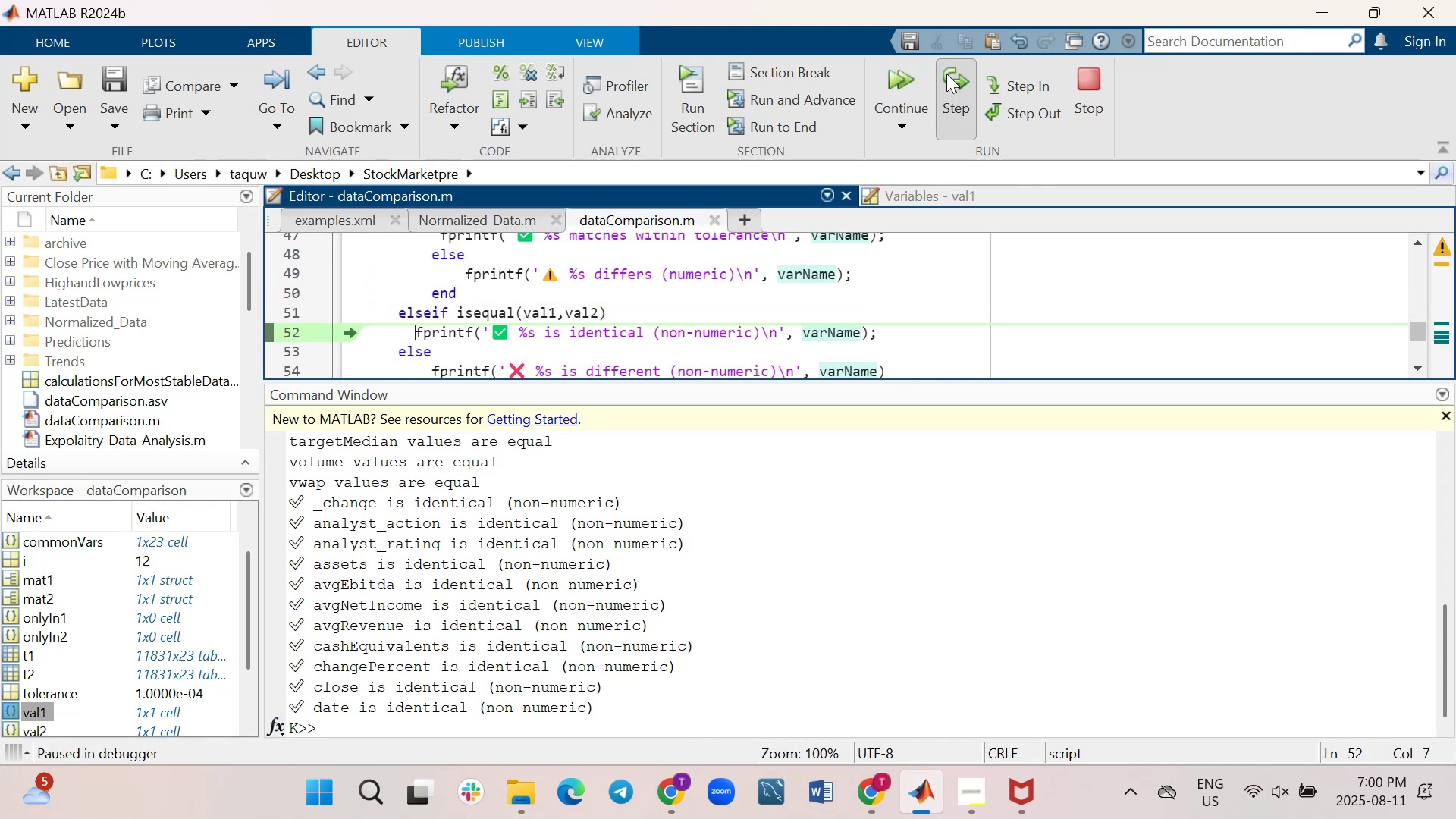 
triple_click([946, 74])
 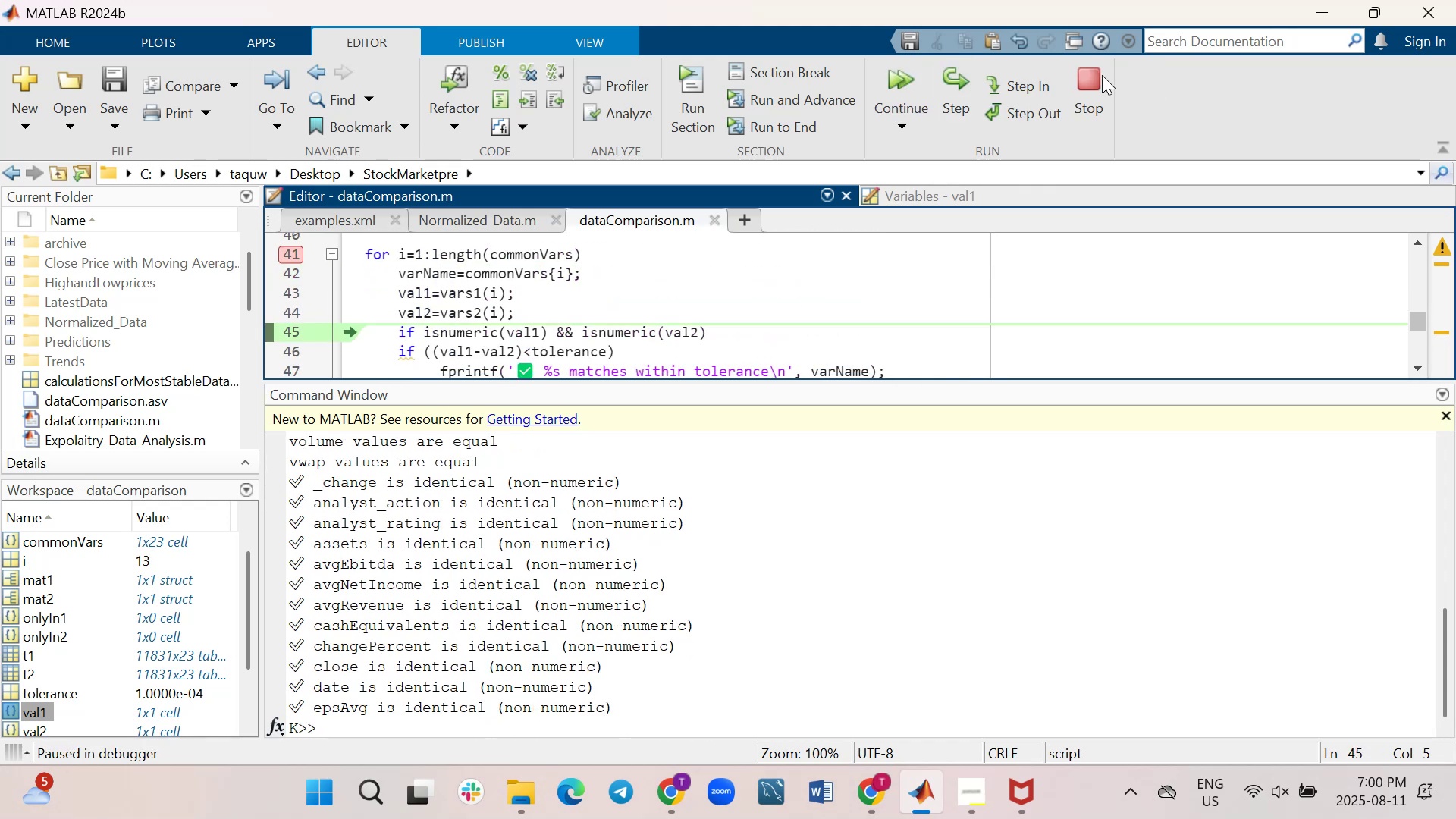 
left_click([1099, 75])
 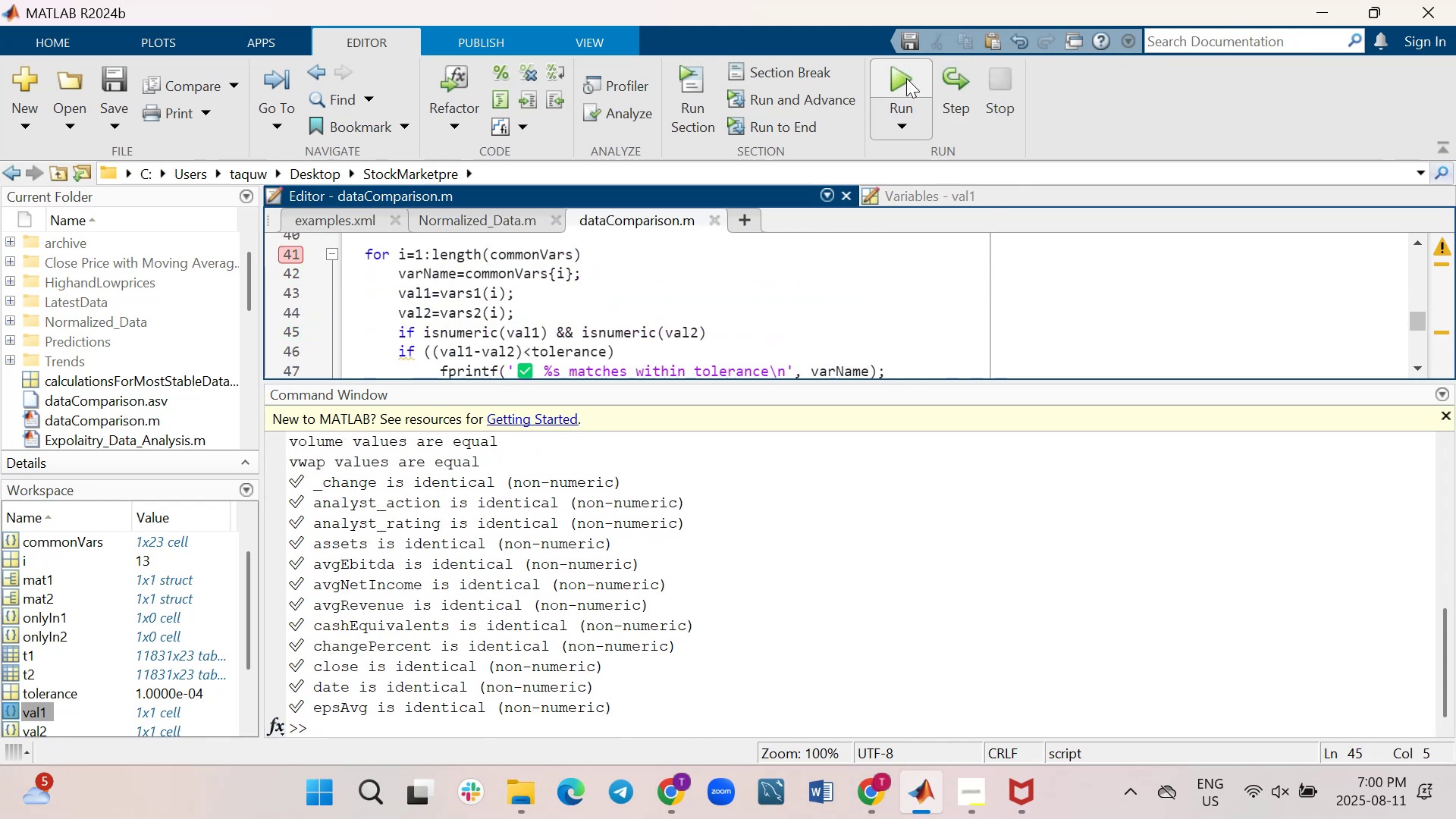 
scroll: coordinate [421, 336], scroll_direction: up, amount: 11.0
 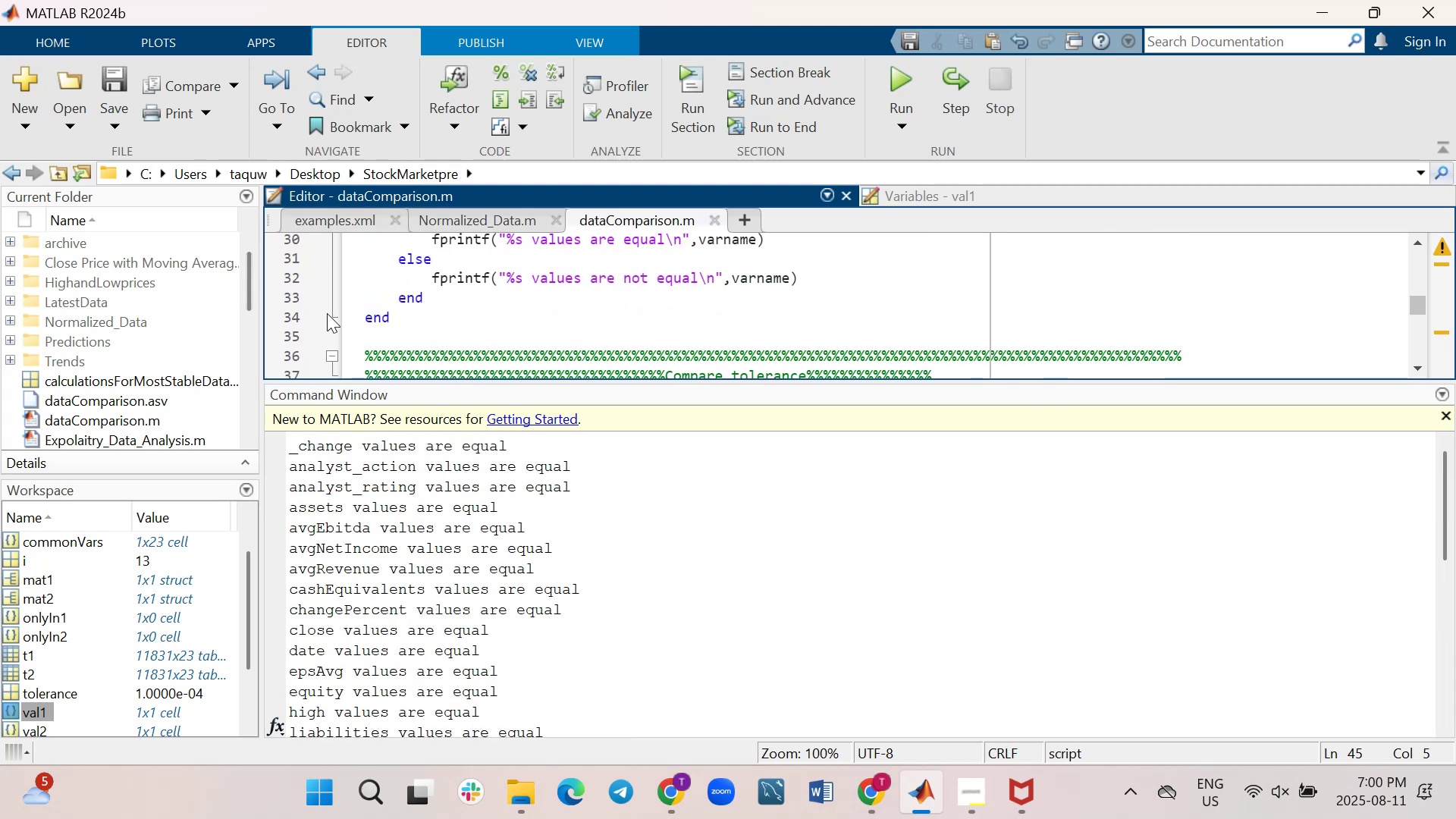 
scroll: coordinate [350, 301], scroll_direction: down, amount: 1.0
 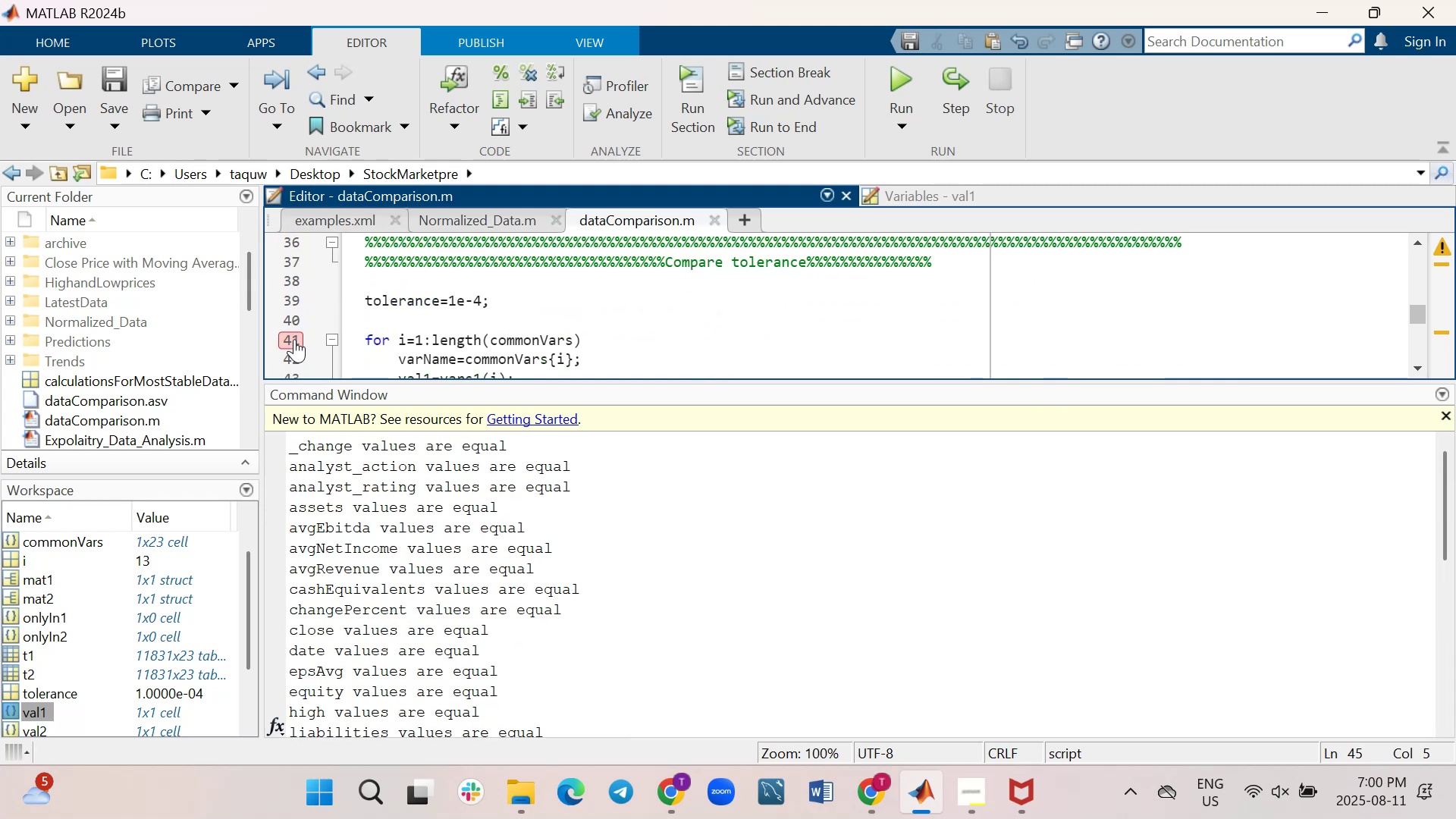 
scroll: coordinate [712, 348], scroll_direction: up, amount: 11.0
 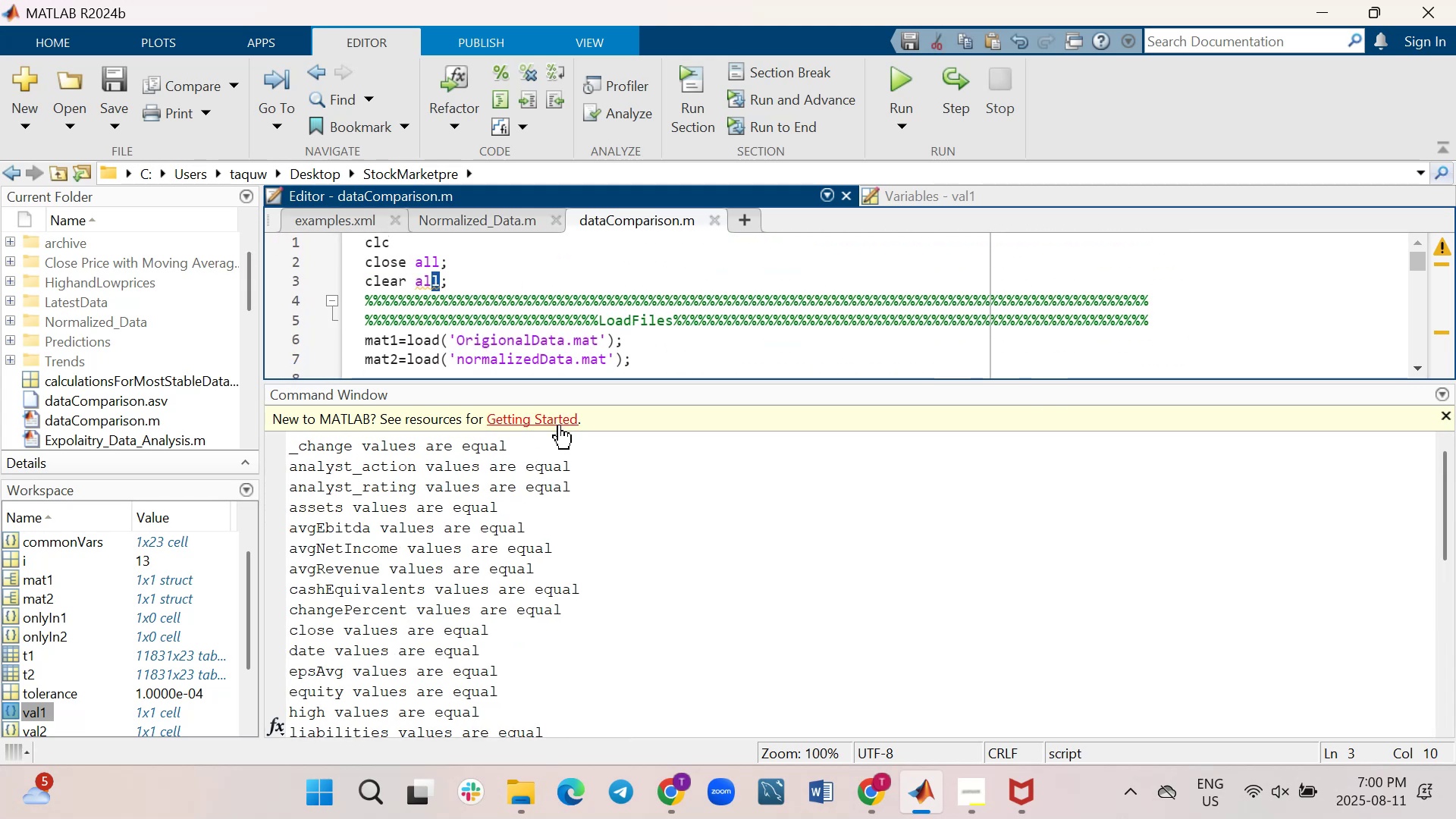 
key(Backspace)
 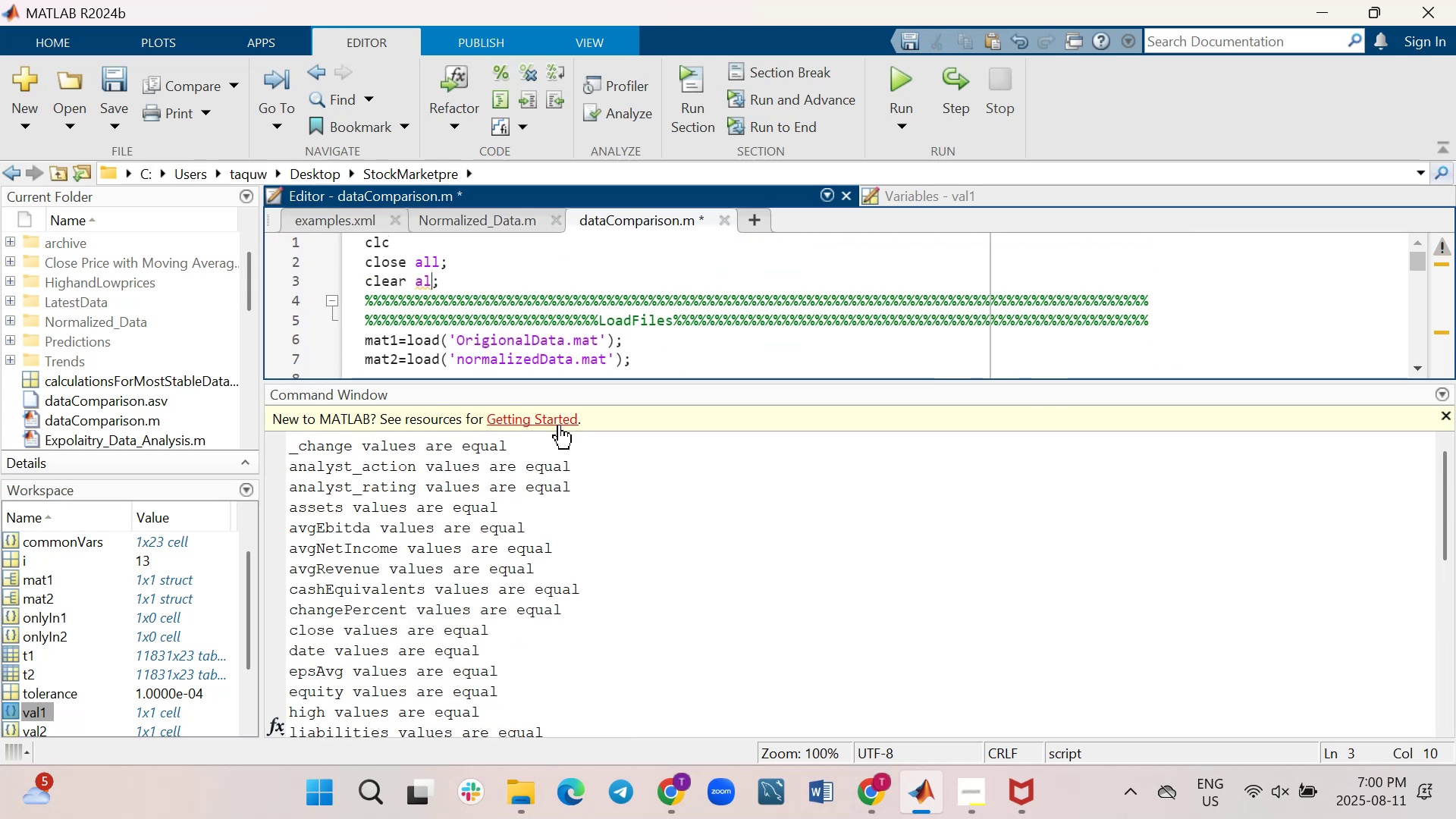 
key(Backspace)
 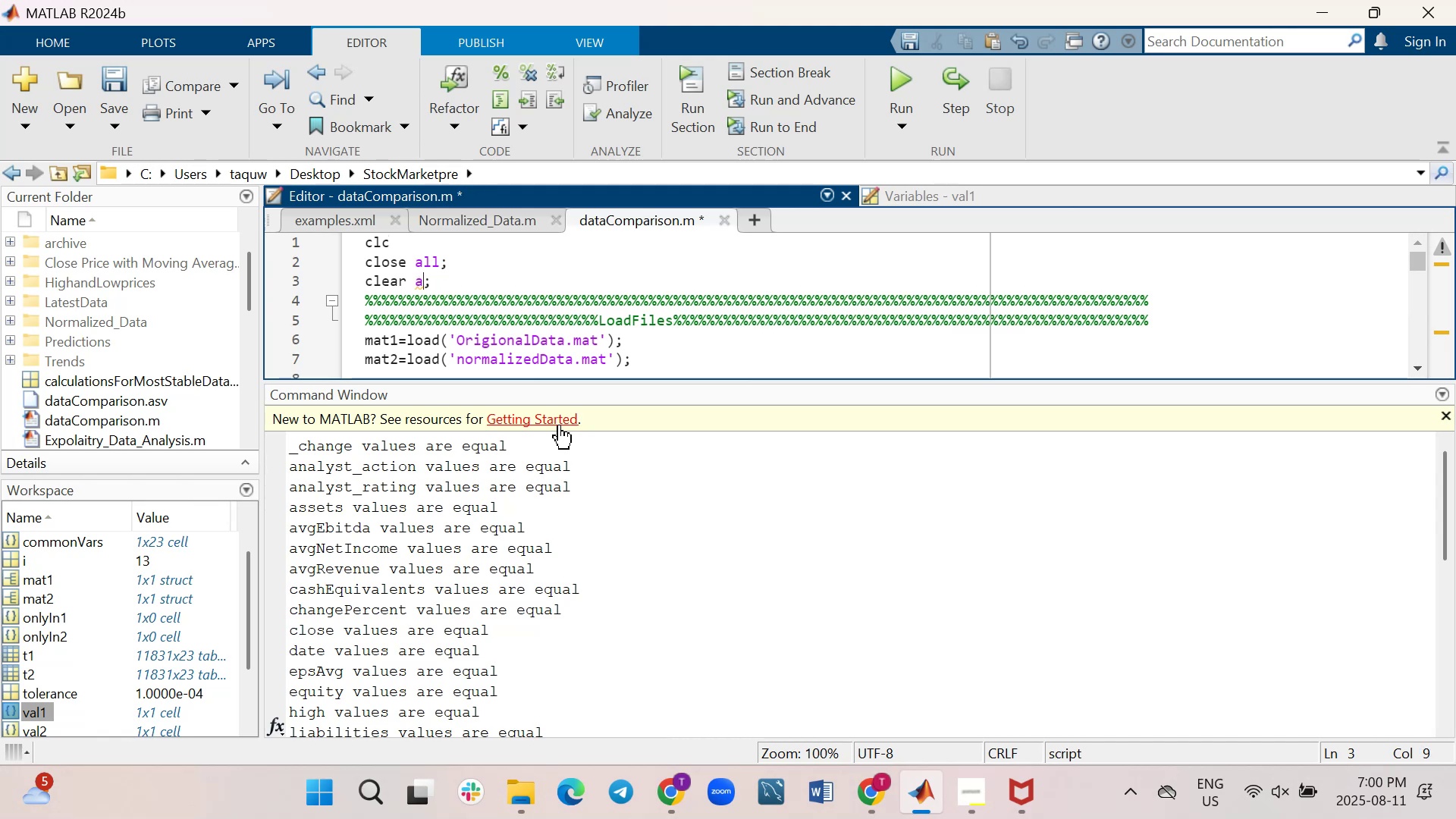 
key(Backspace)
 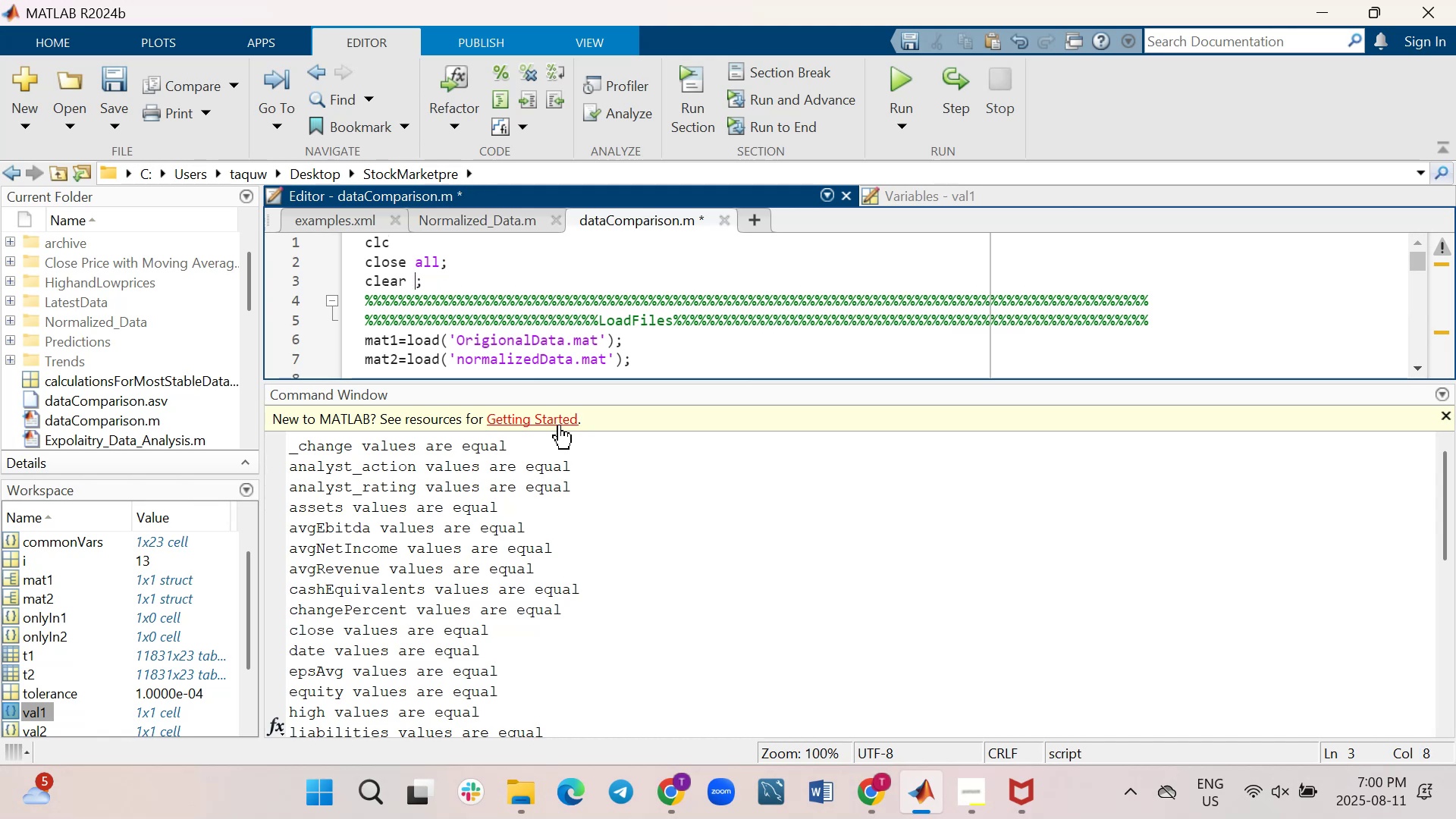 
key(Backspace)
 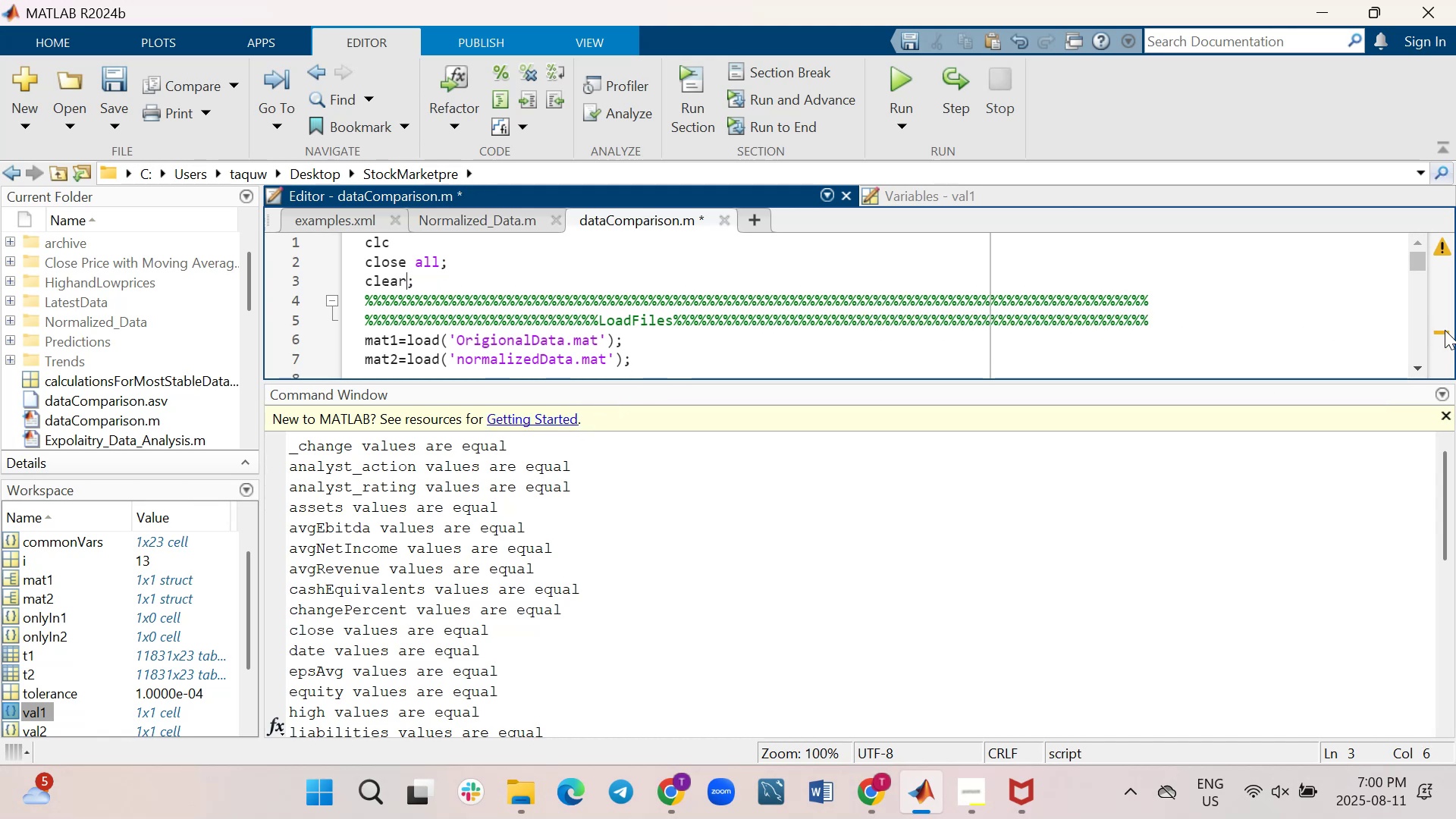 
wait(5.03)
 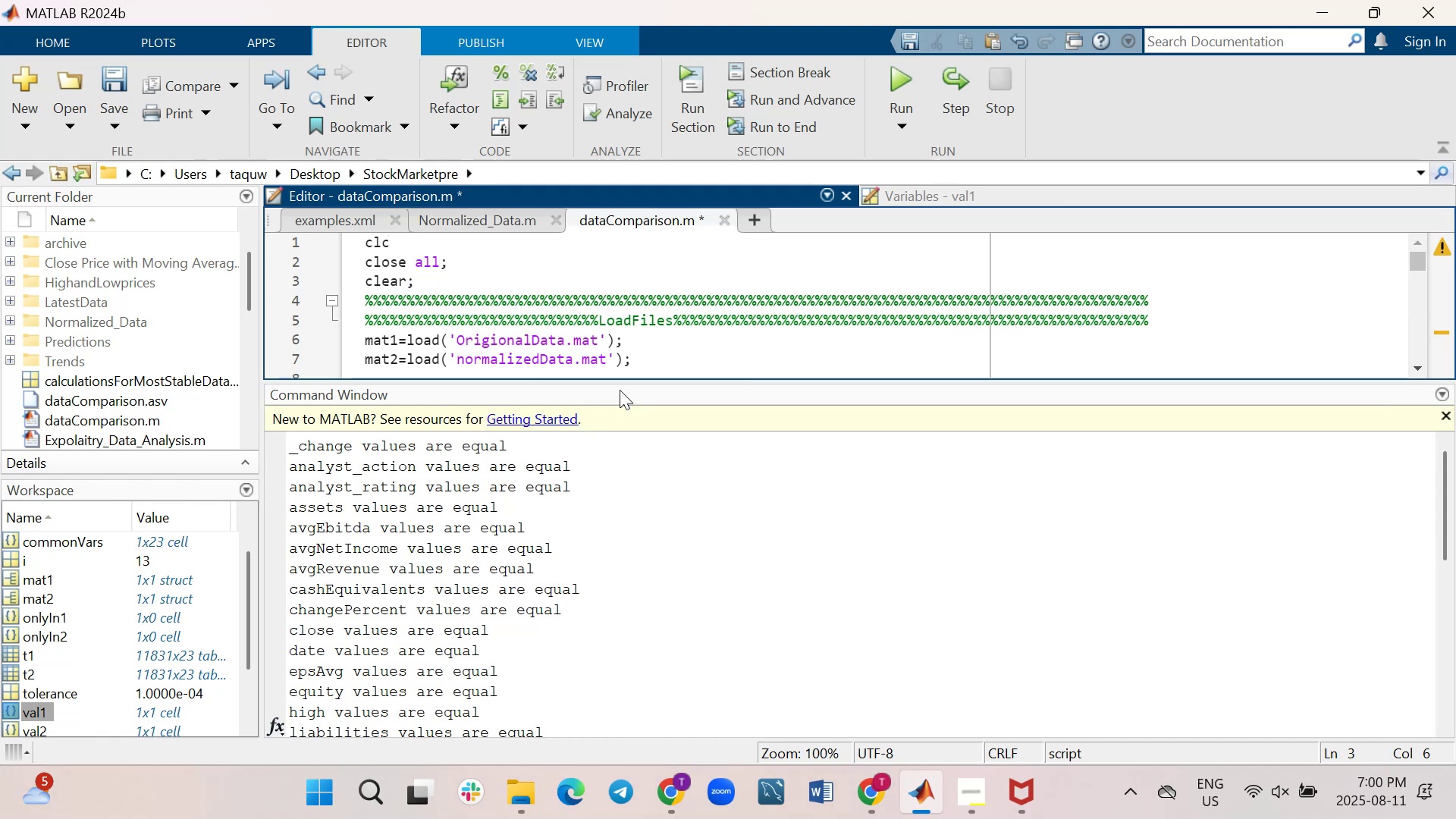 
left_click([1440, 330])
 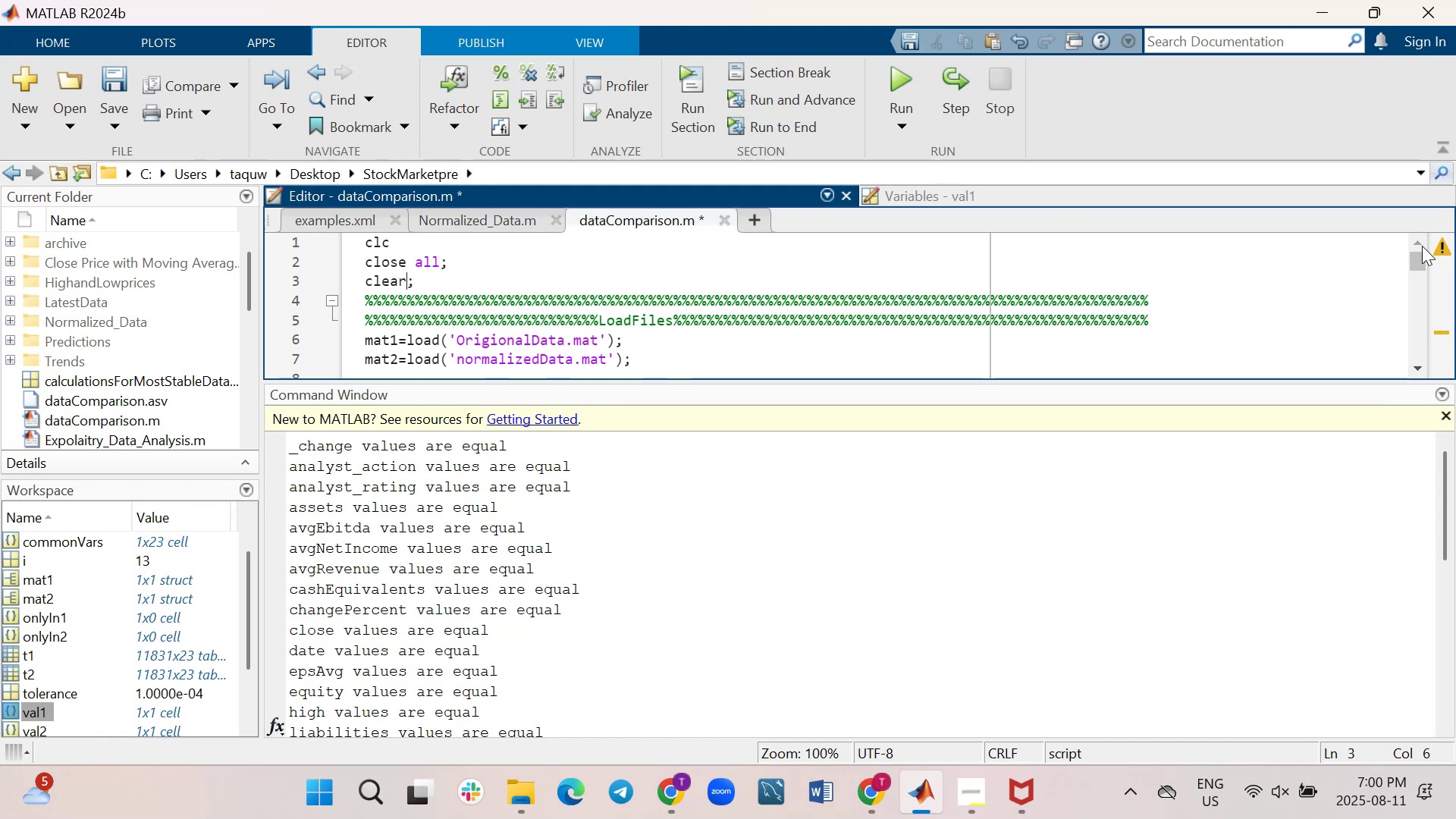 
left_click([1447, 246])
 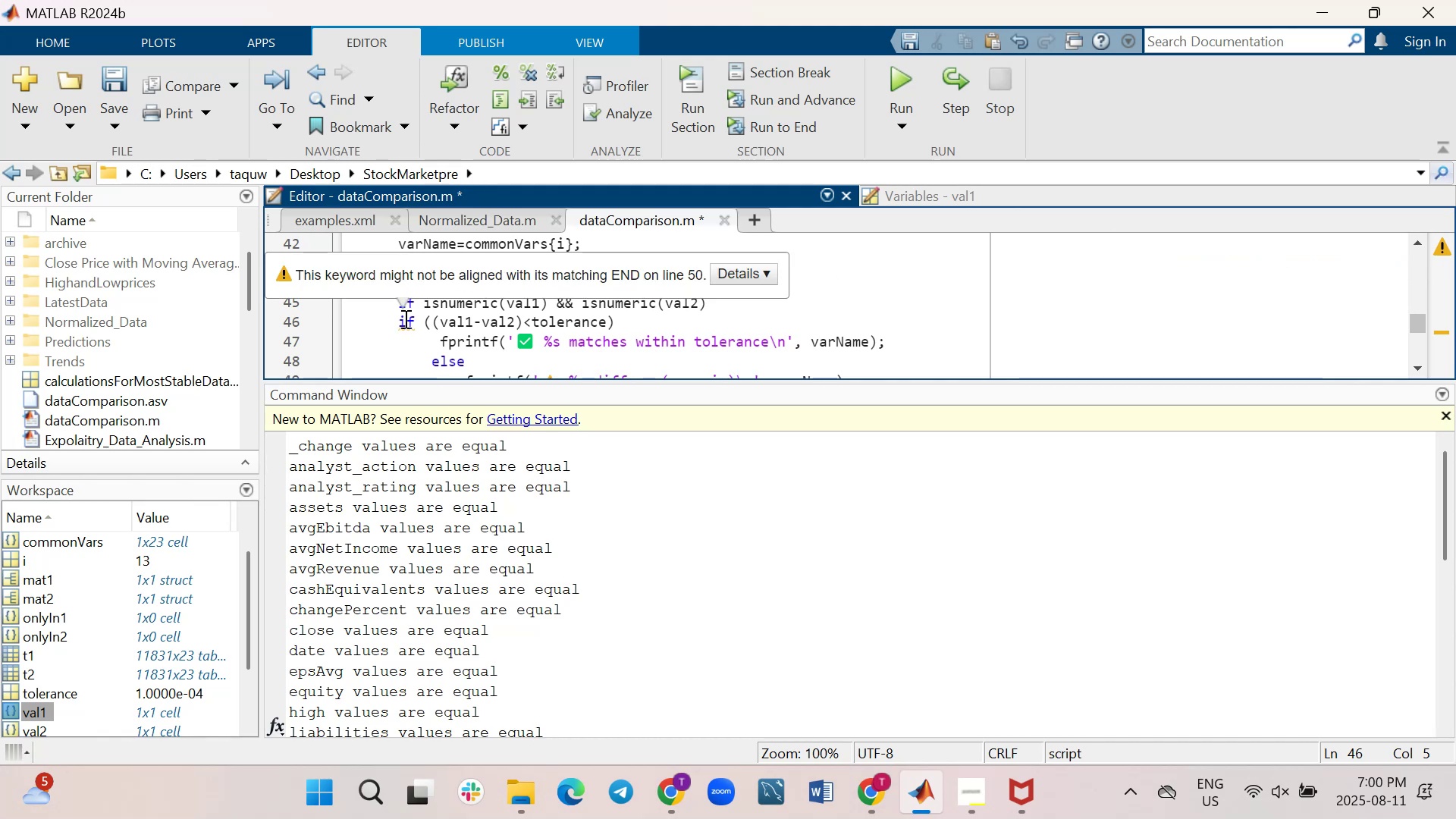 
key(Tab)
 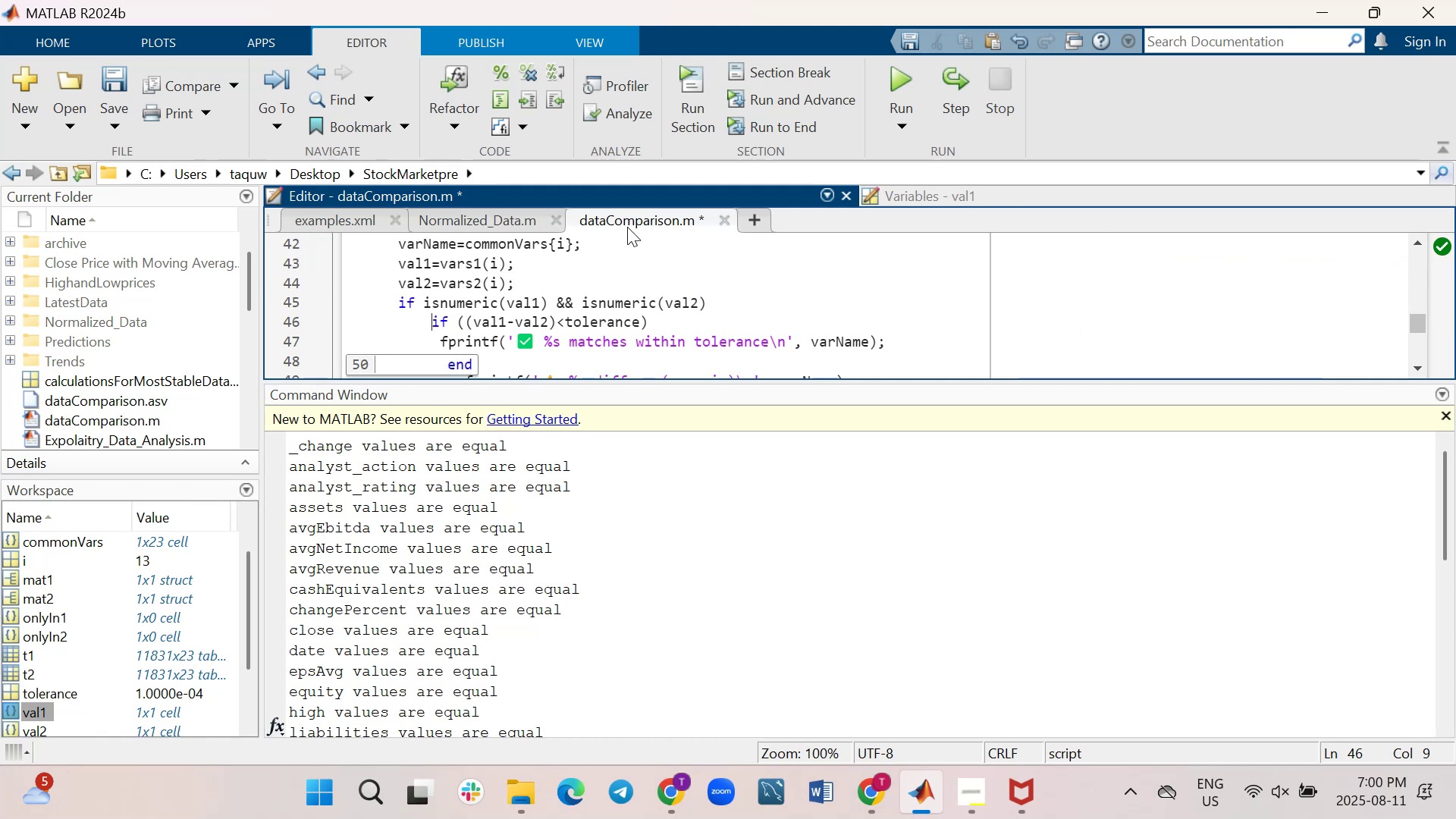 
wait(5.11)
 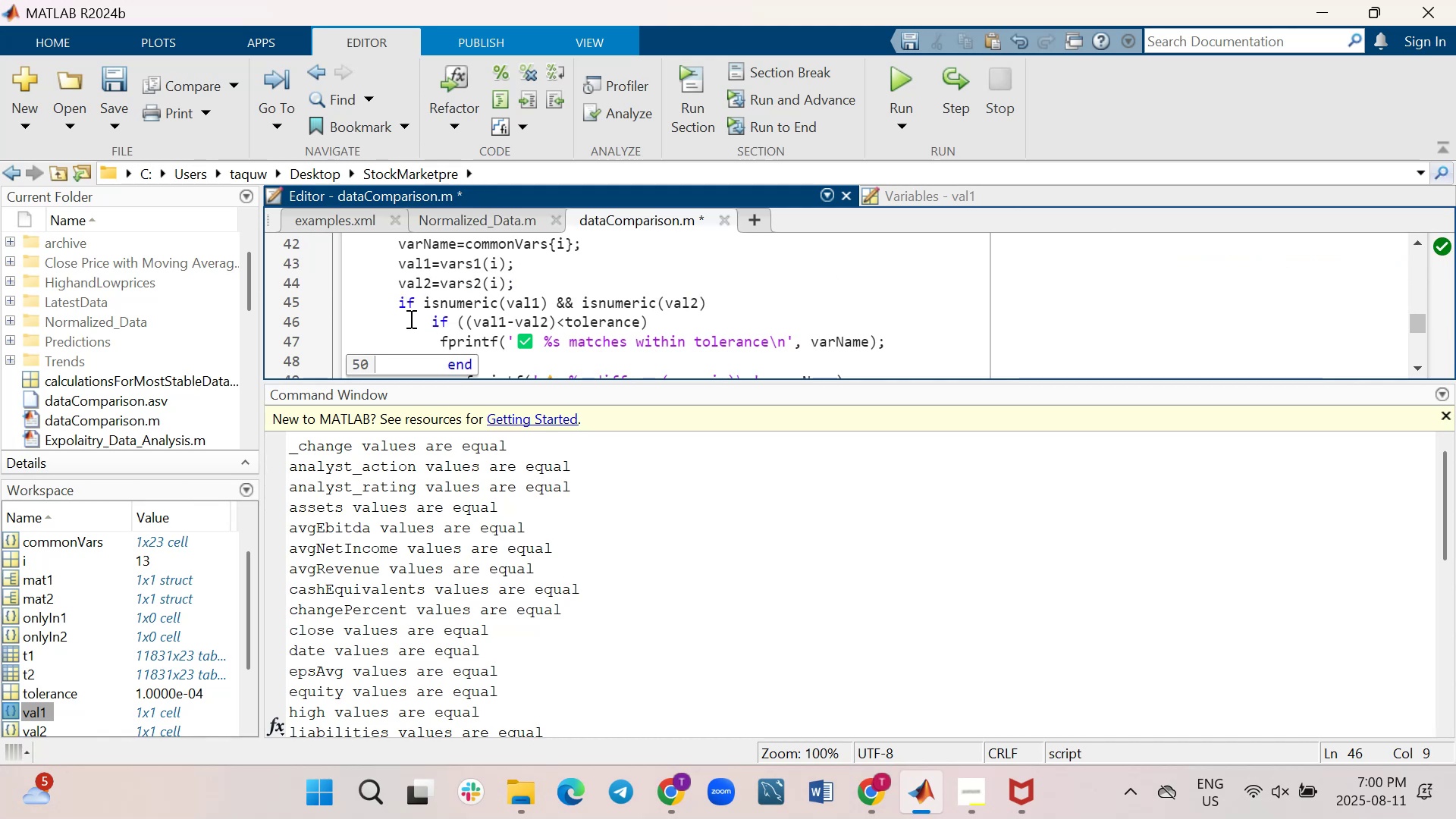 
left_click([896, 74])
 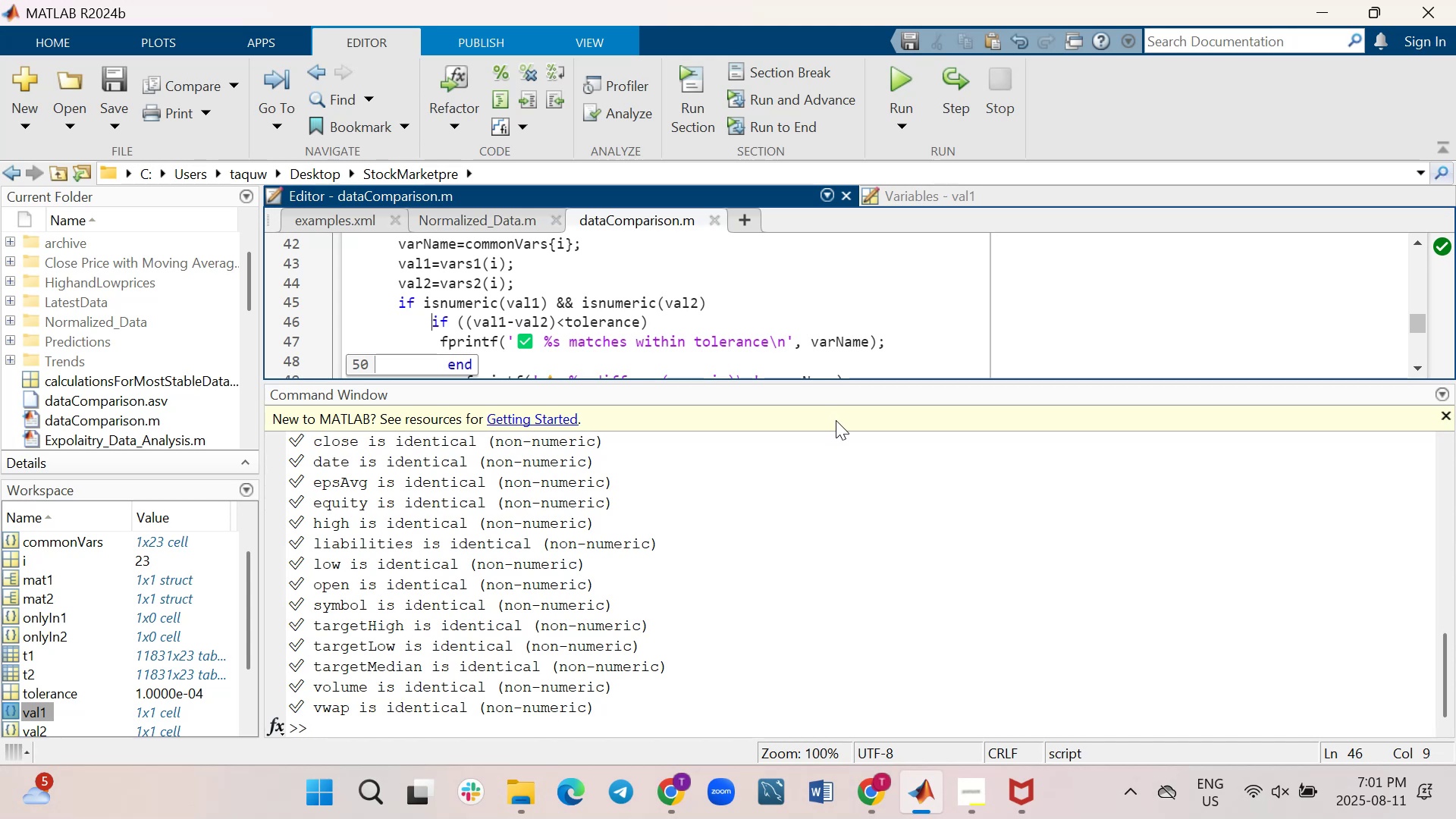 
left_click_drag(start_coordinate=[864, 381], to_coordinate=[874, 287])
 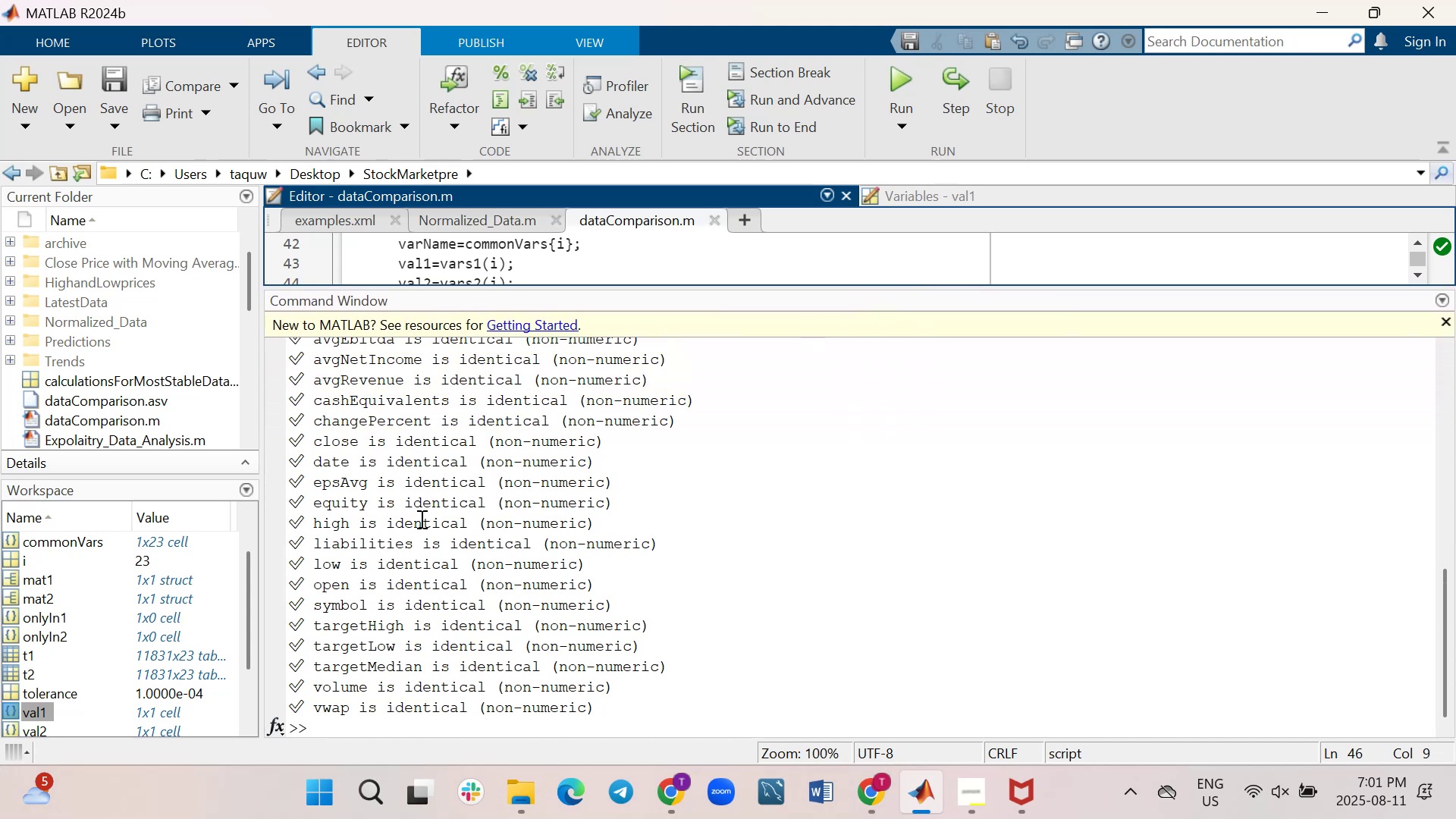 
scroll: coordinate [422, 519], scroll_direction: up, amount: 5.0
 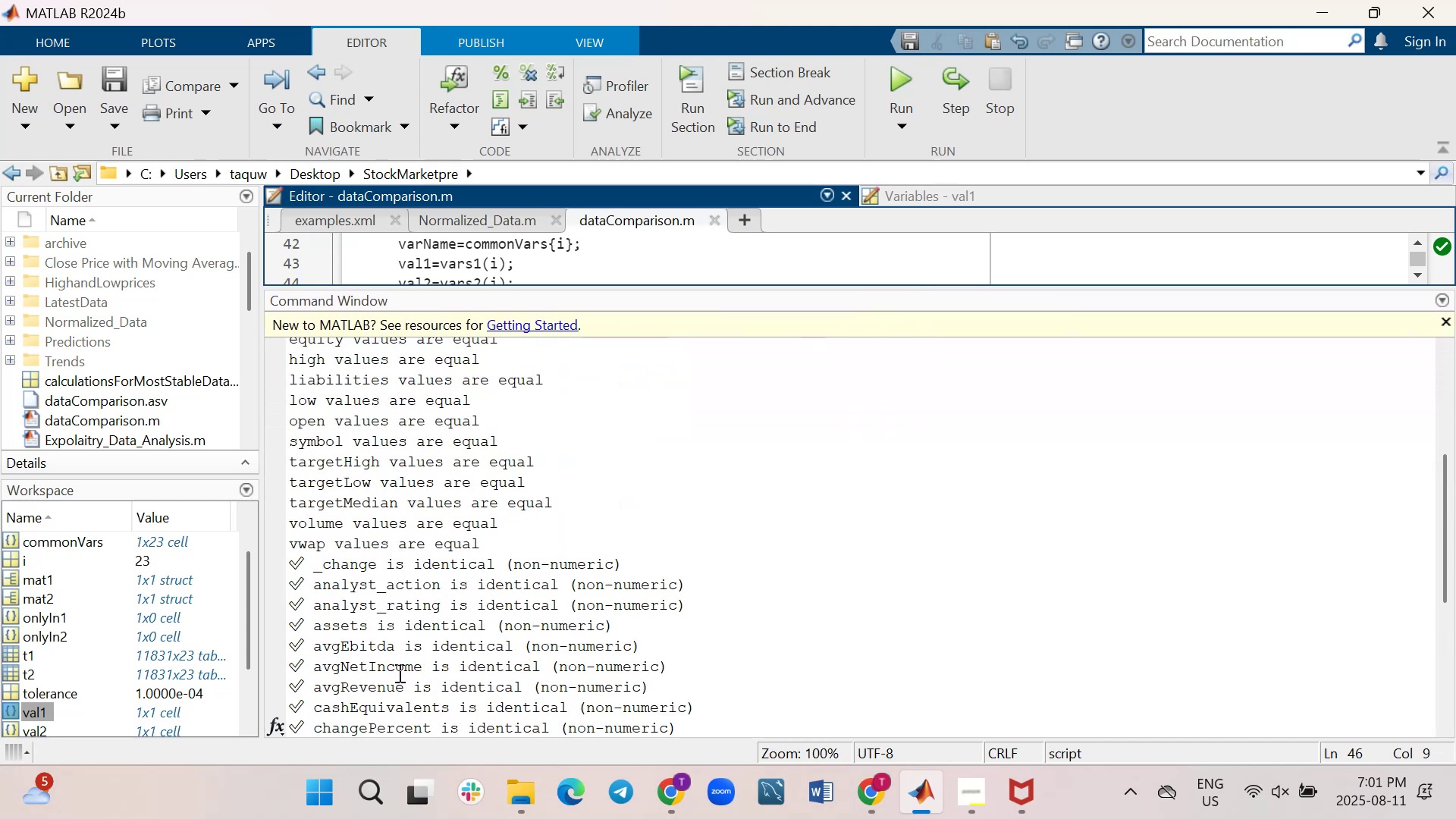 
wait(5.81)
 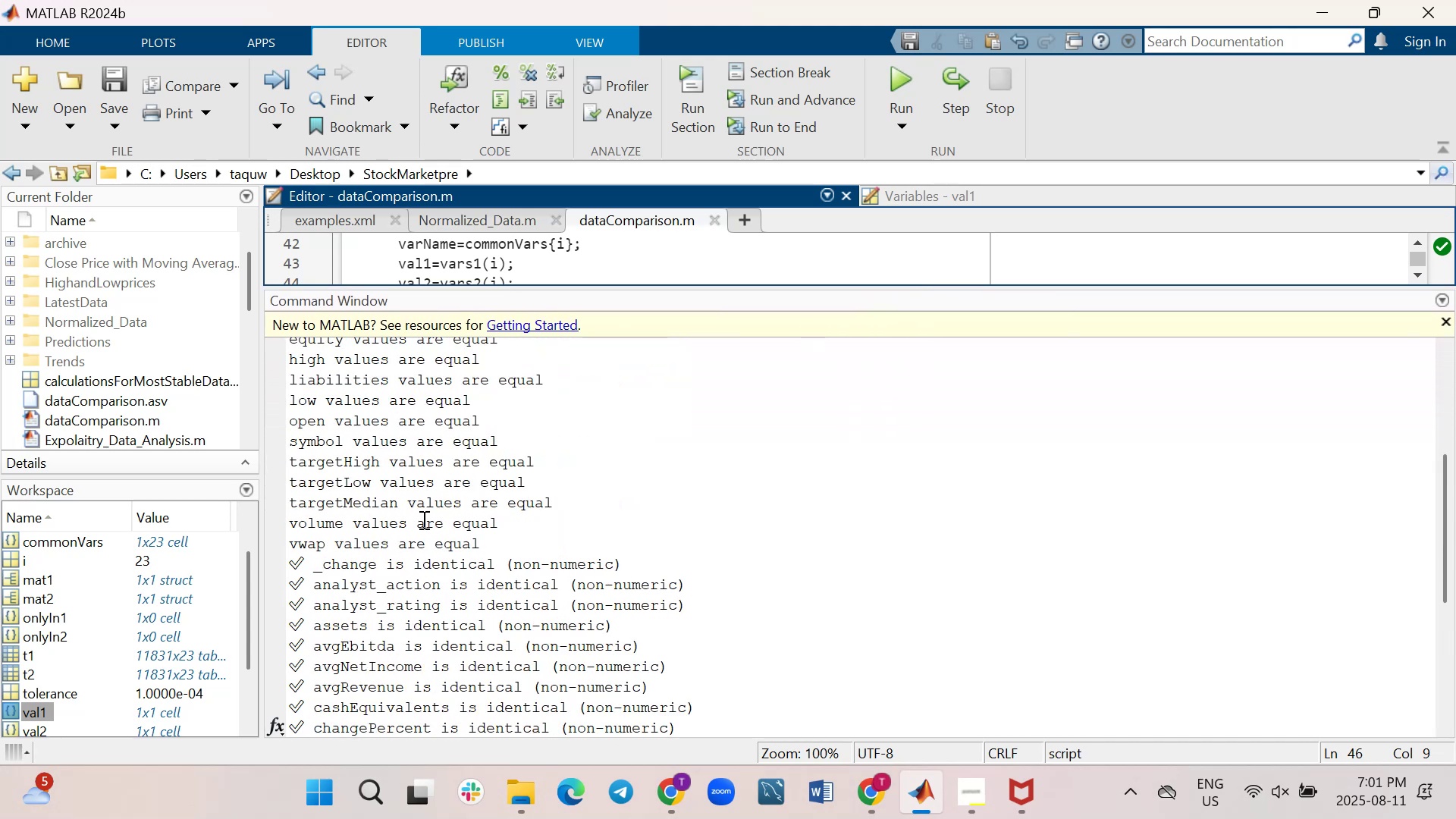 
scroll: coordinate [543, 486], scroll_direction: down, amount: 4.0
 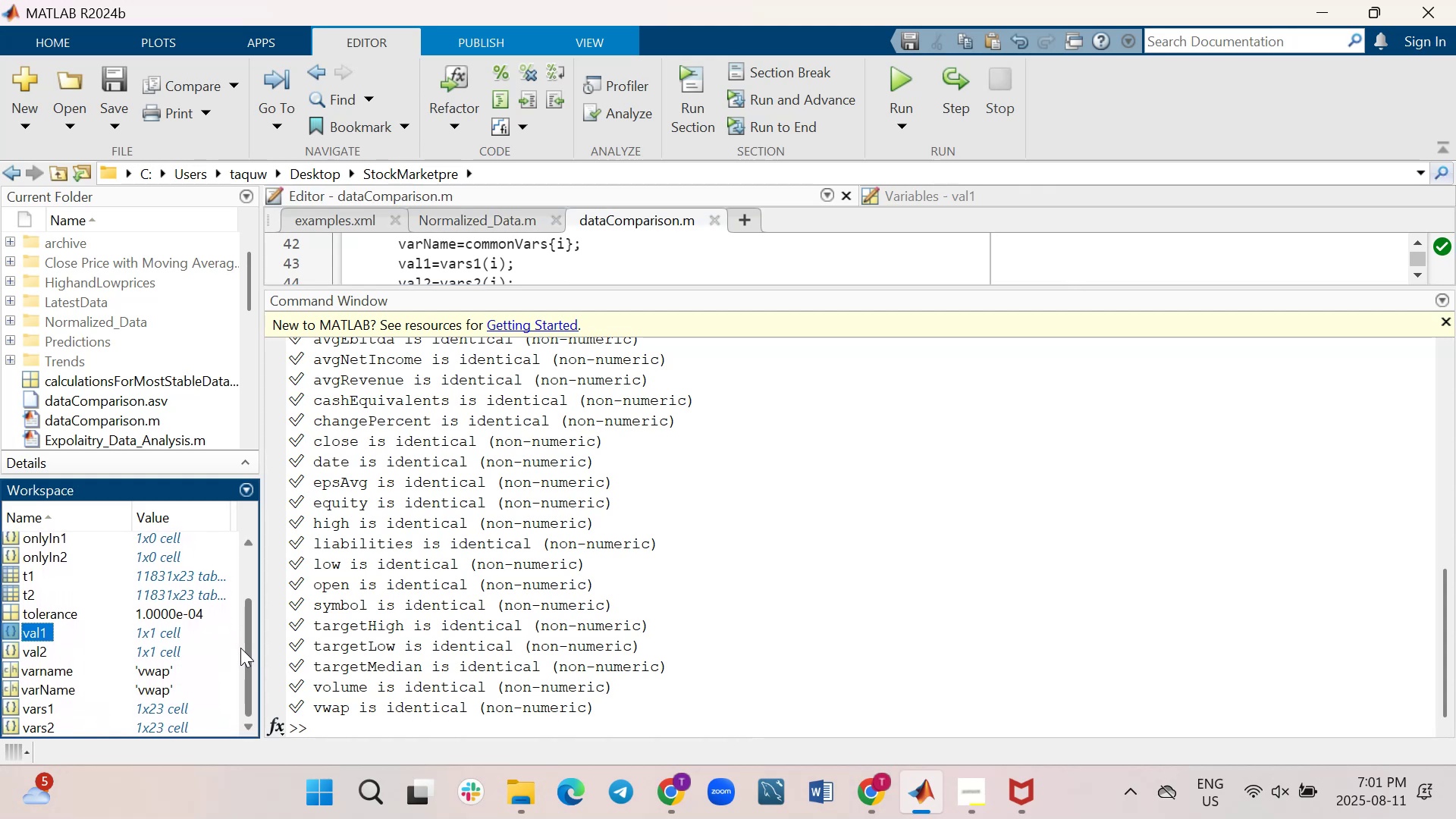 
wait(13.01)
 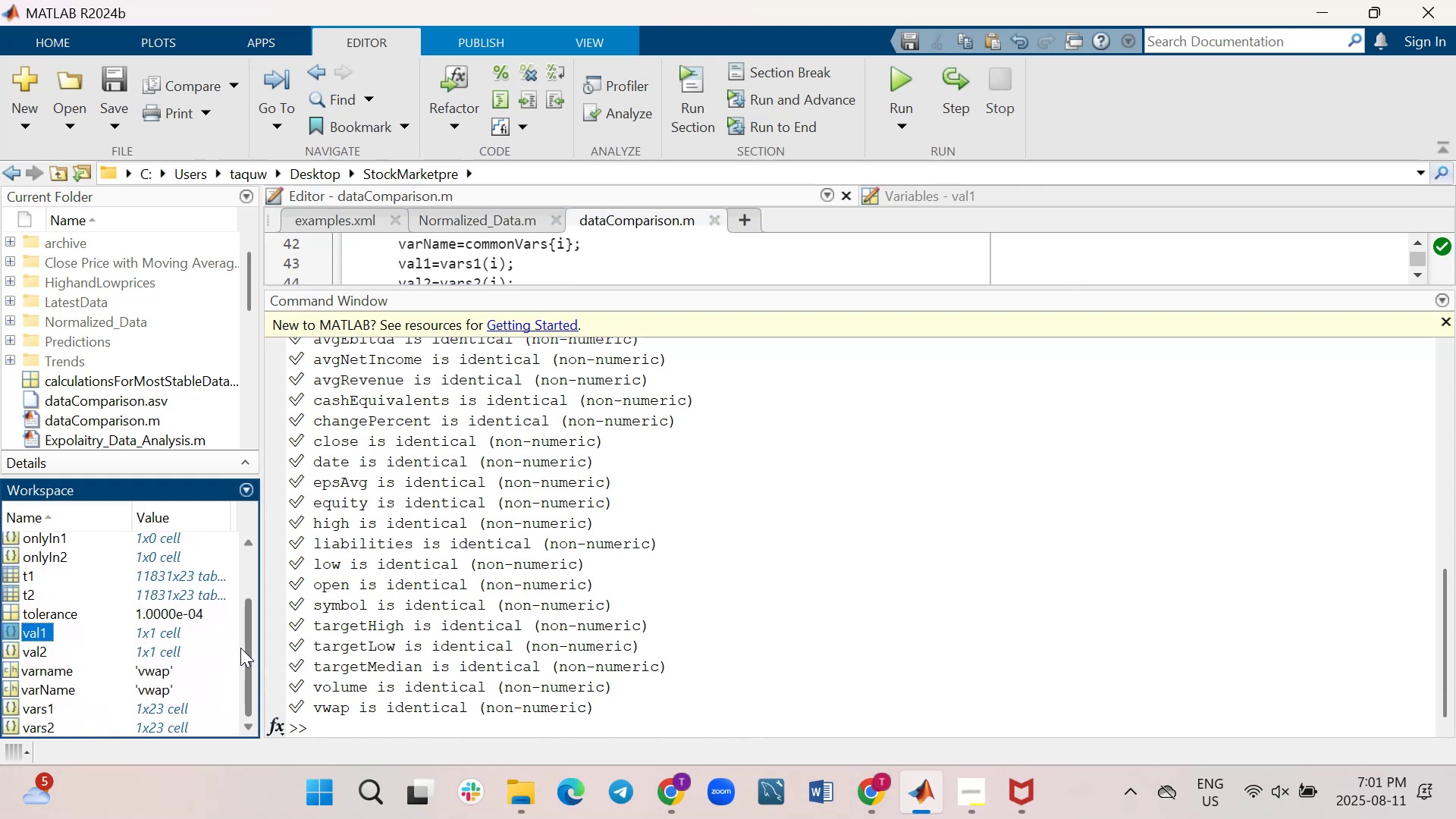 
left_click_drag(start_coordinate=[822, 287], to_coordinate=[767, 583])
 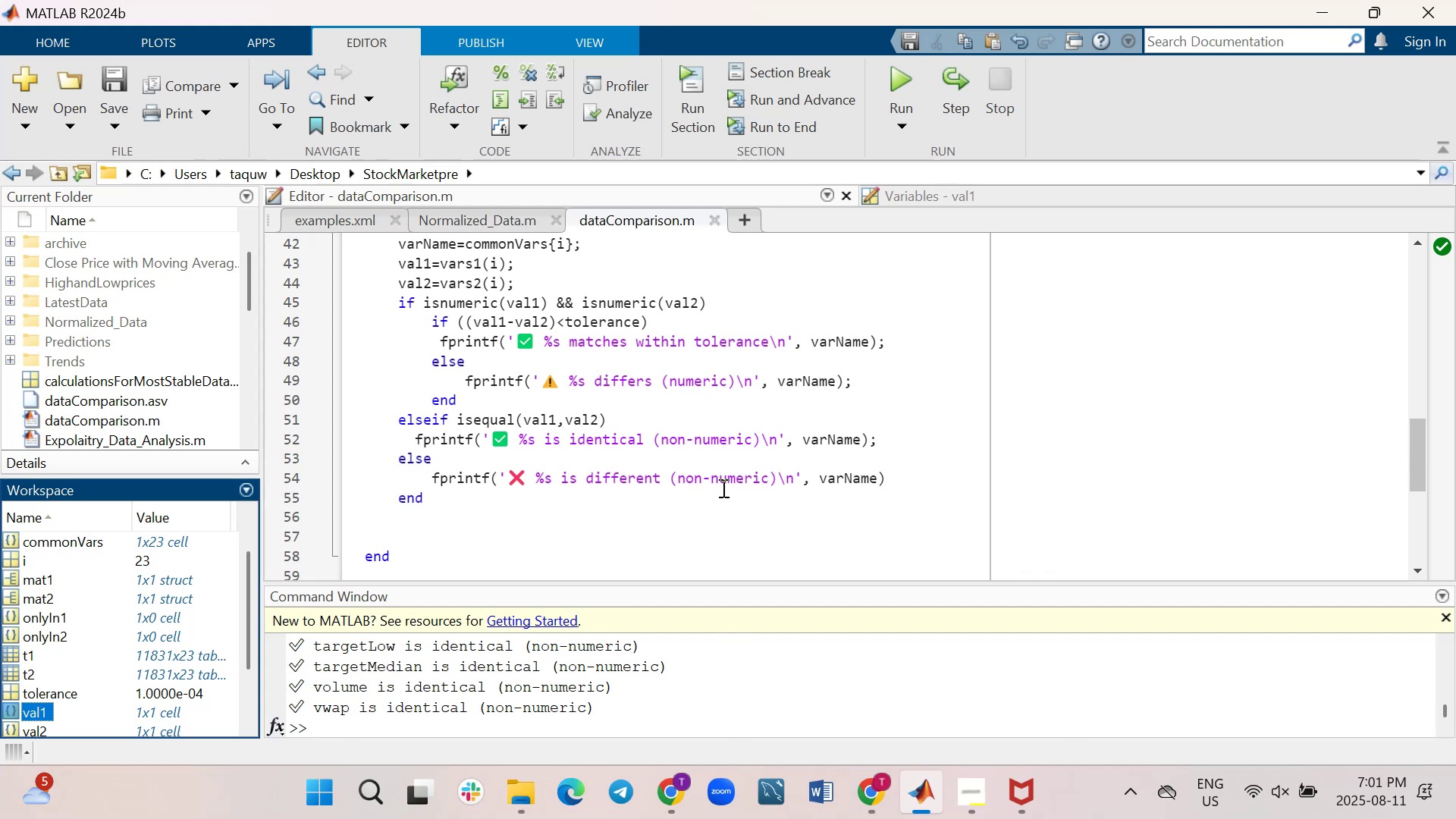 
wait(19.63)
 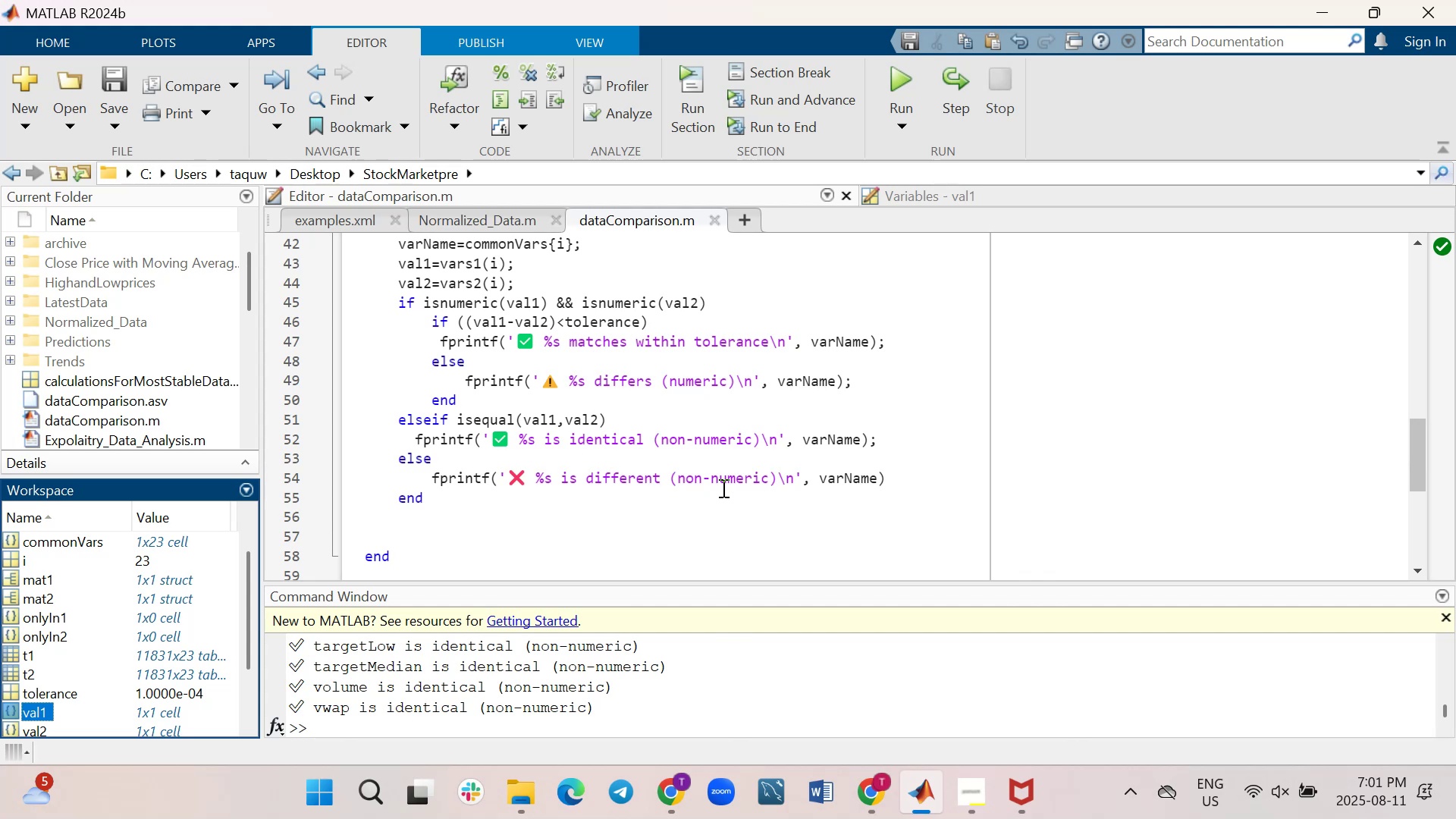 
scroll: coordinate [722, 488], scroll_direction: up, amount: 1.0
 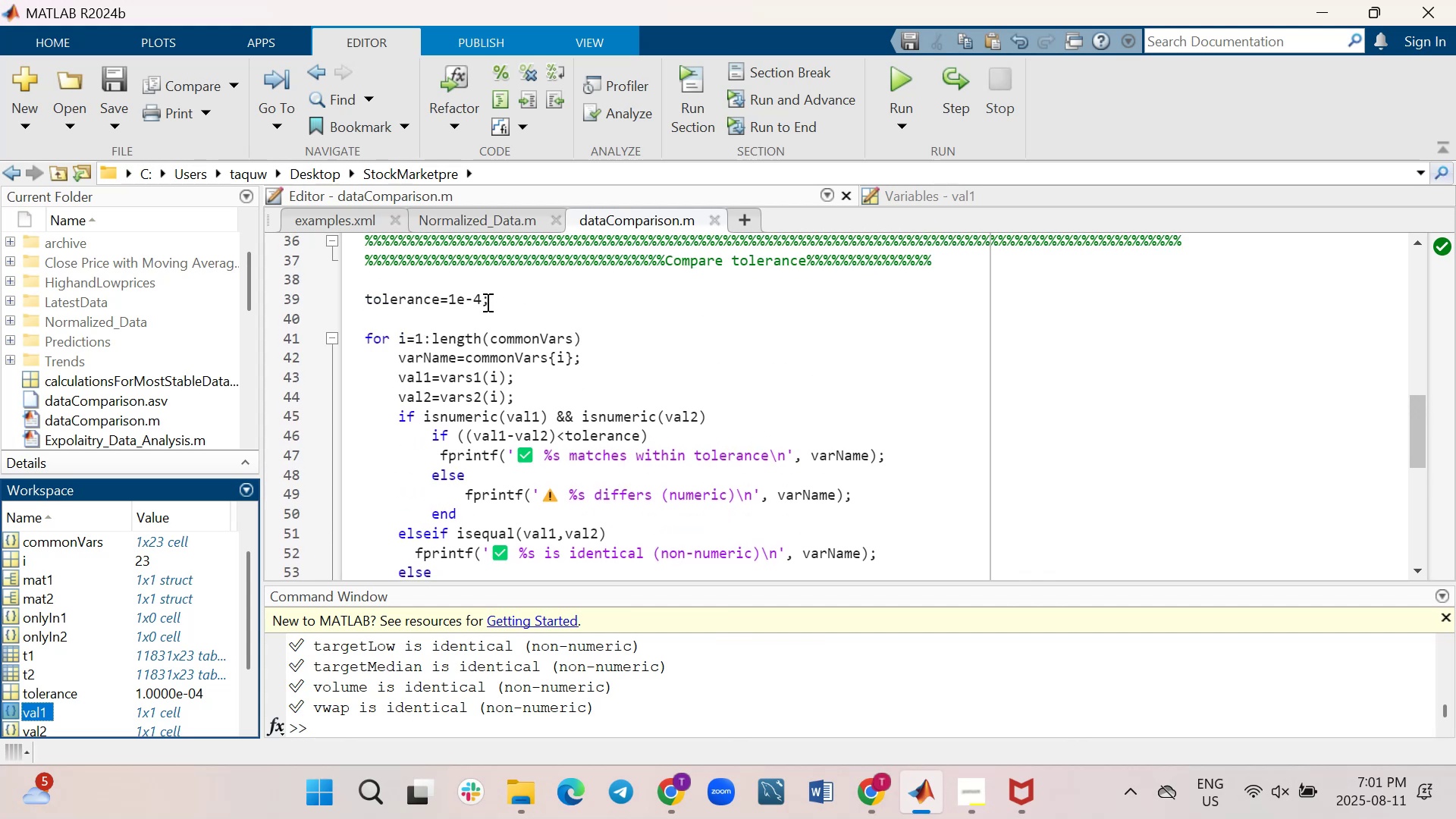 
wait(5.55)
 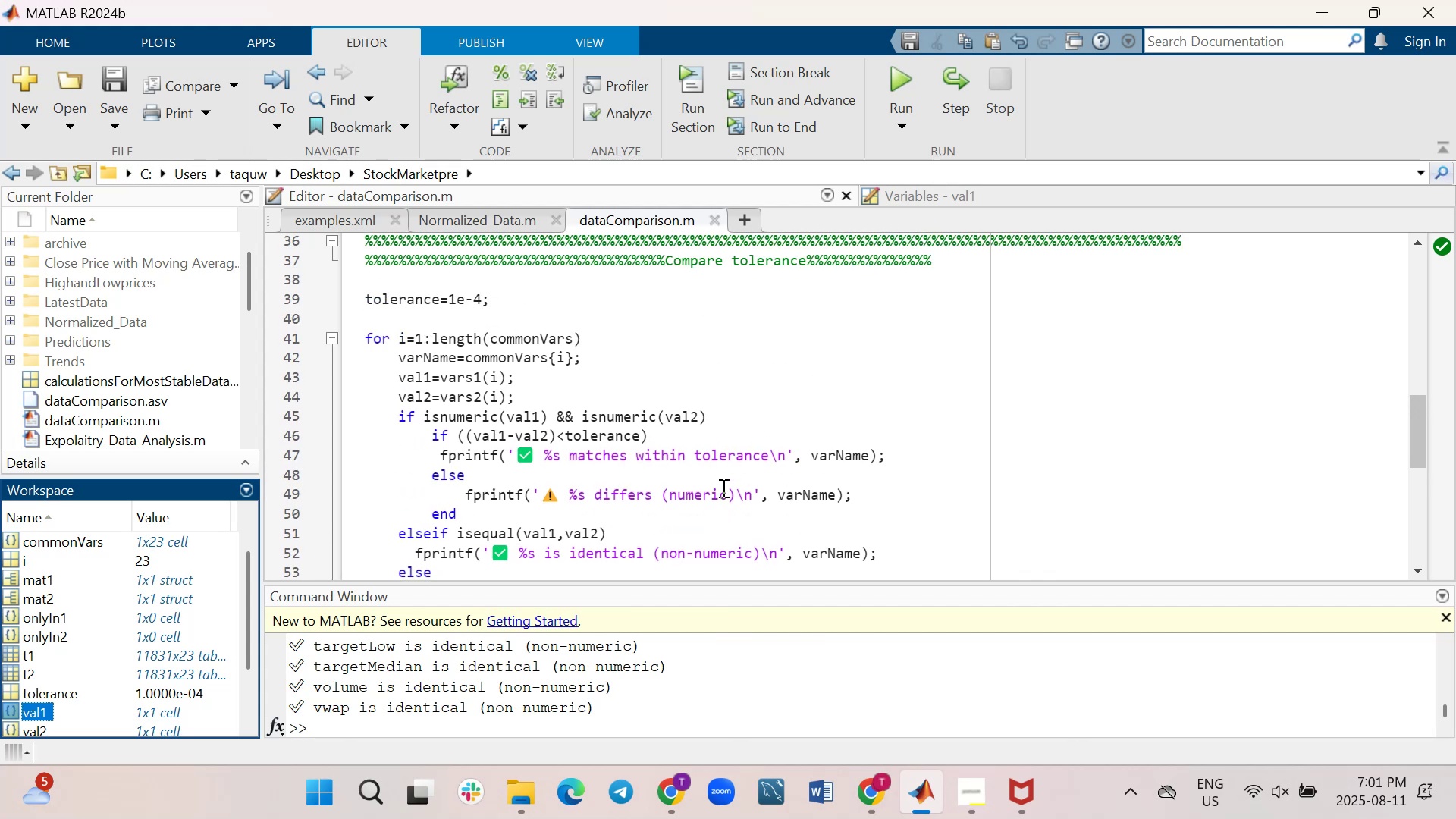 
left_click([474, 300])
 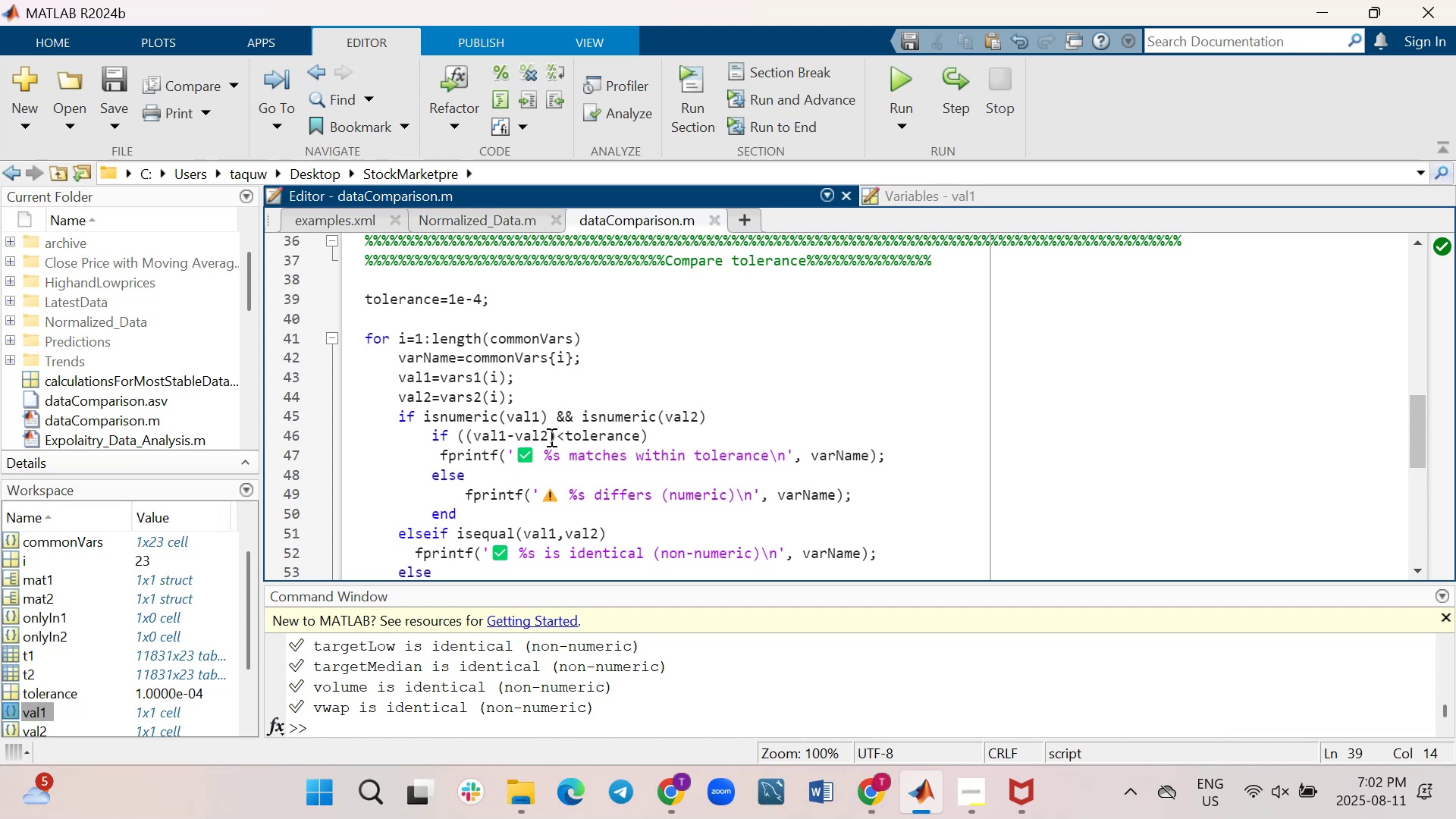 
key(Backspace)
 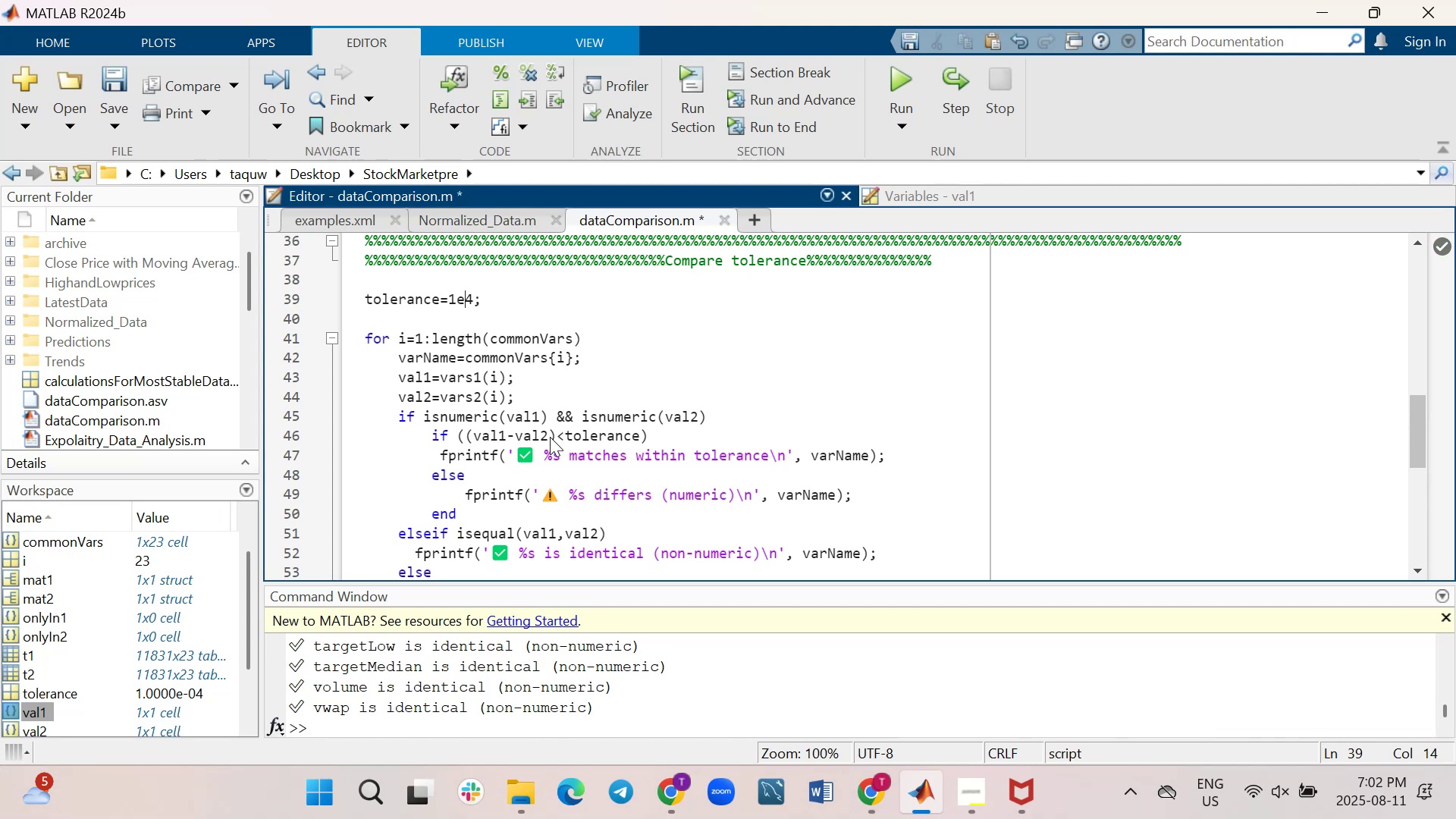 
key(Backspace)
 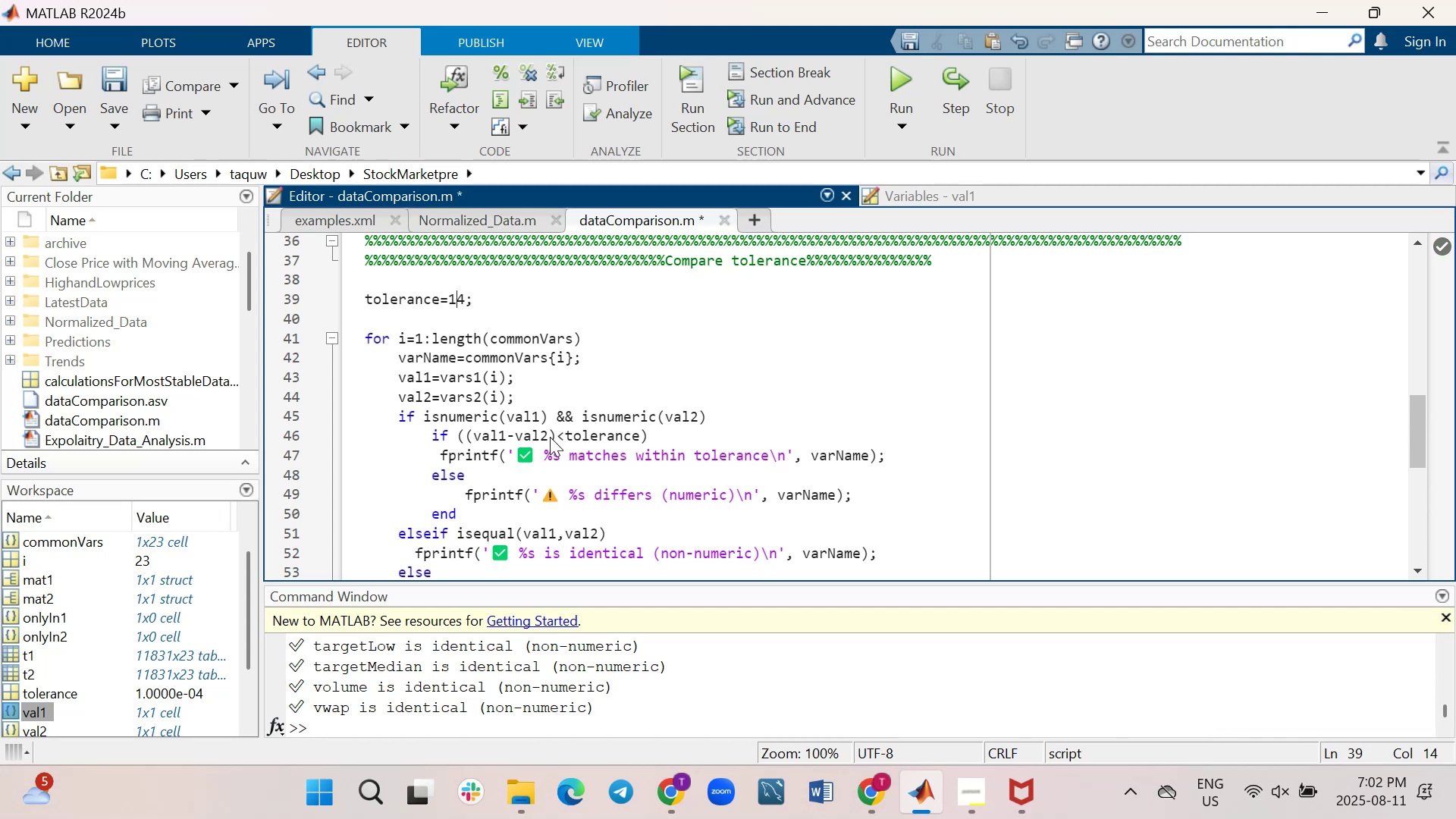 
key(Backspace)
 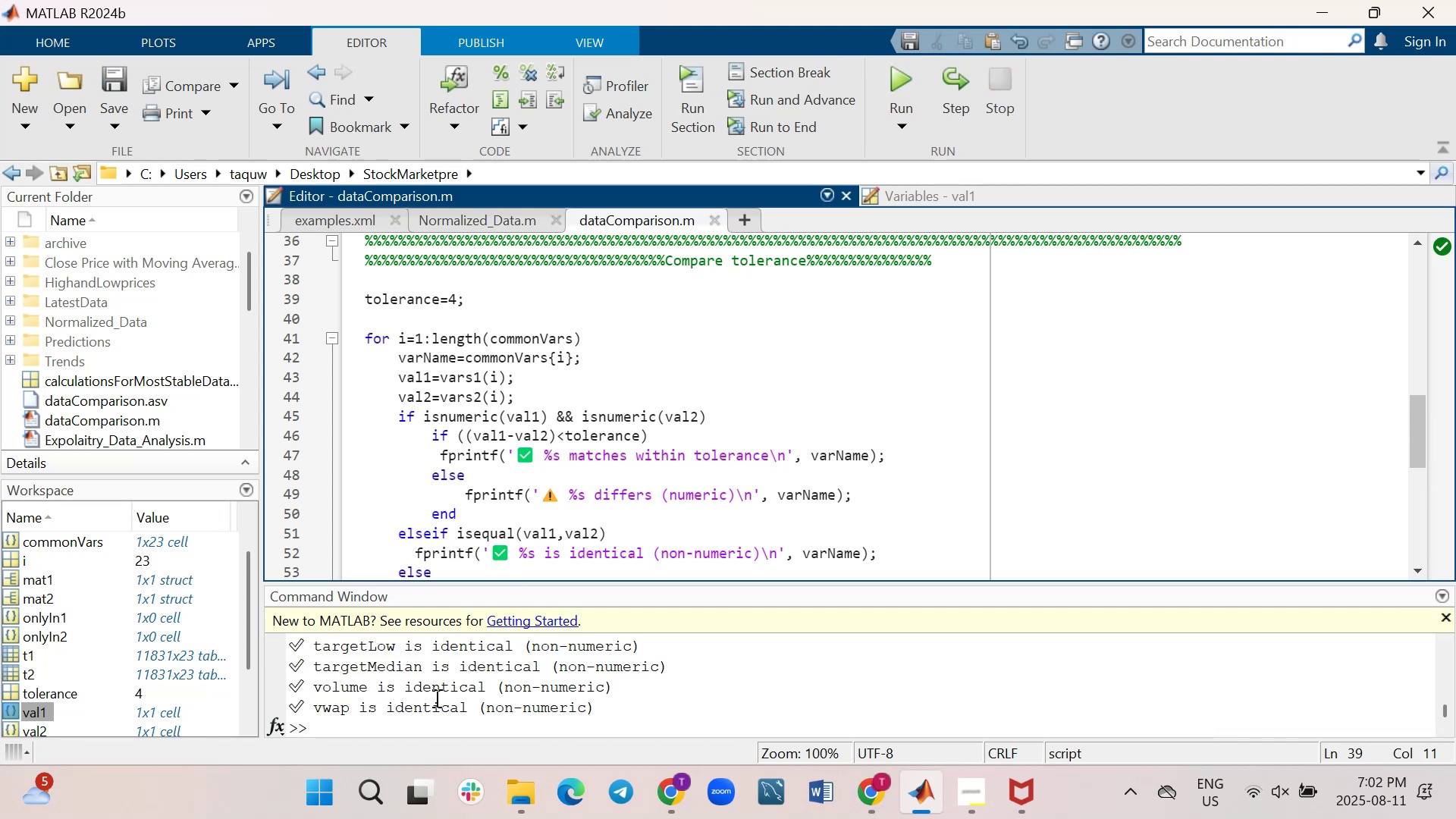 
wait(13.47)
 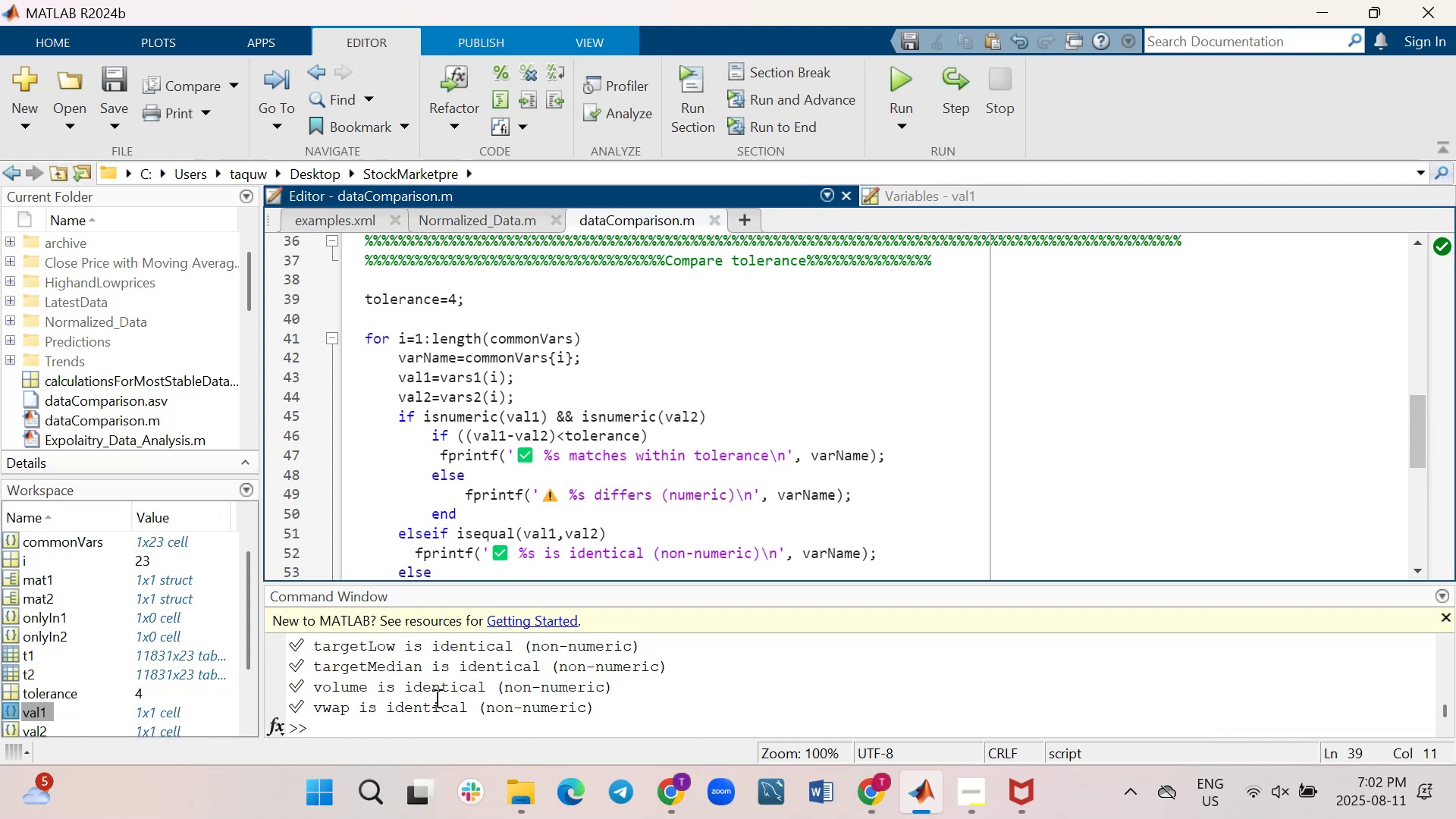 
left_click([458, 302])
 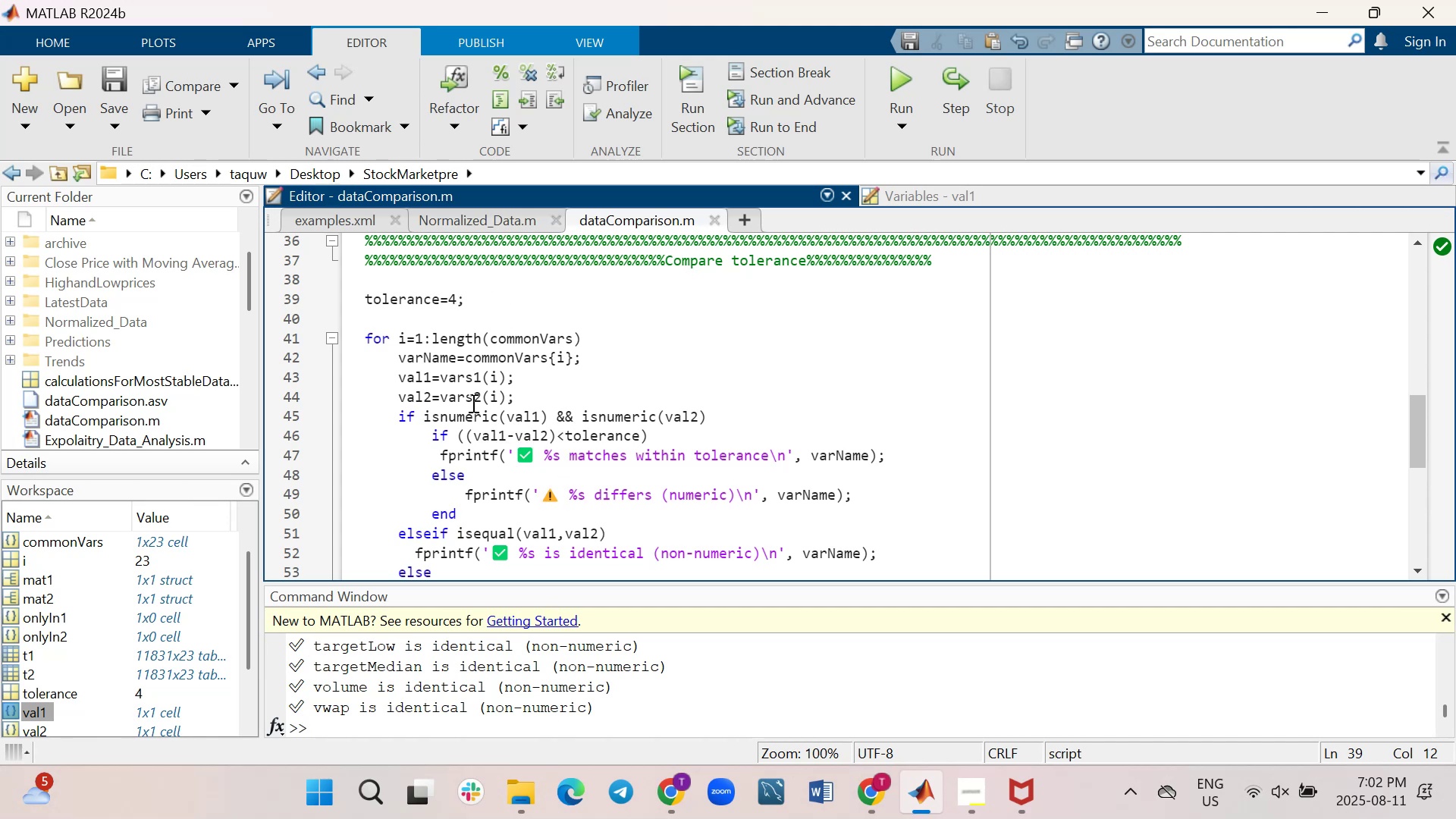 
key(Backspace)
 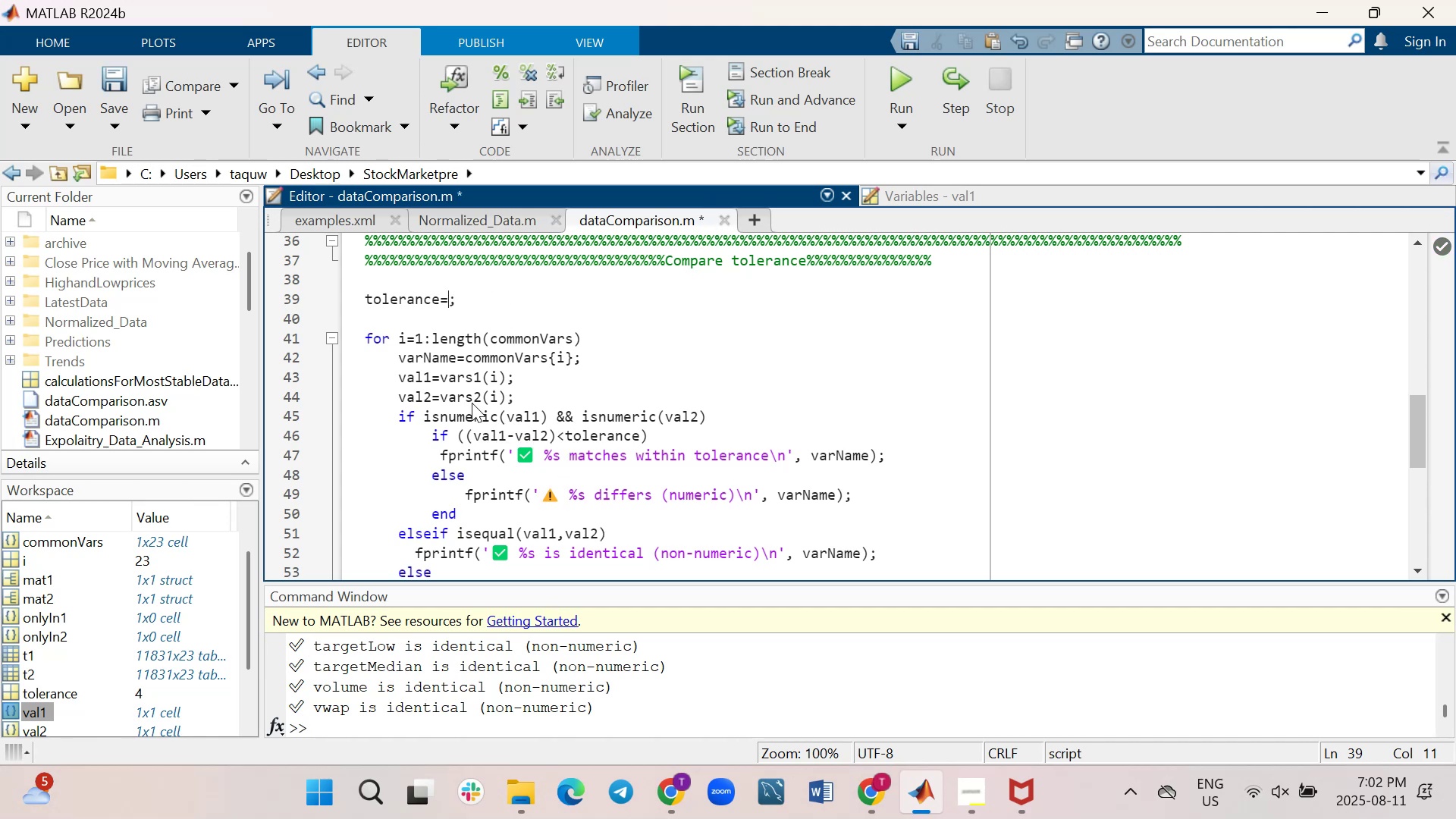 
key(0)
 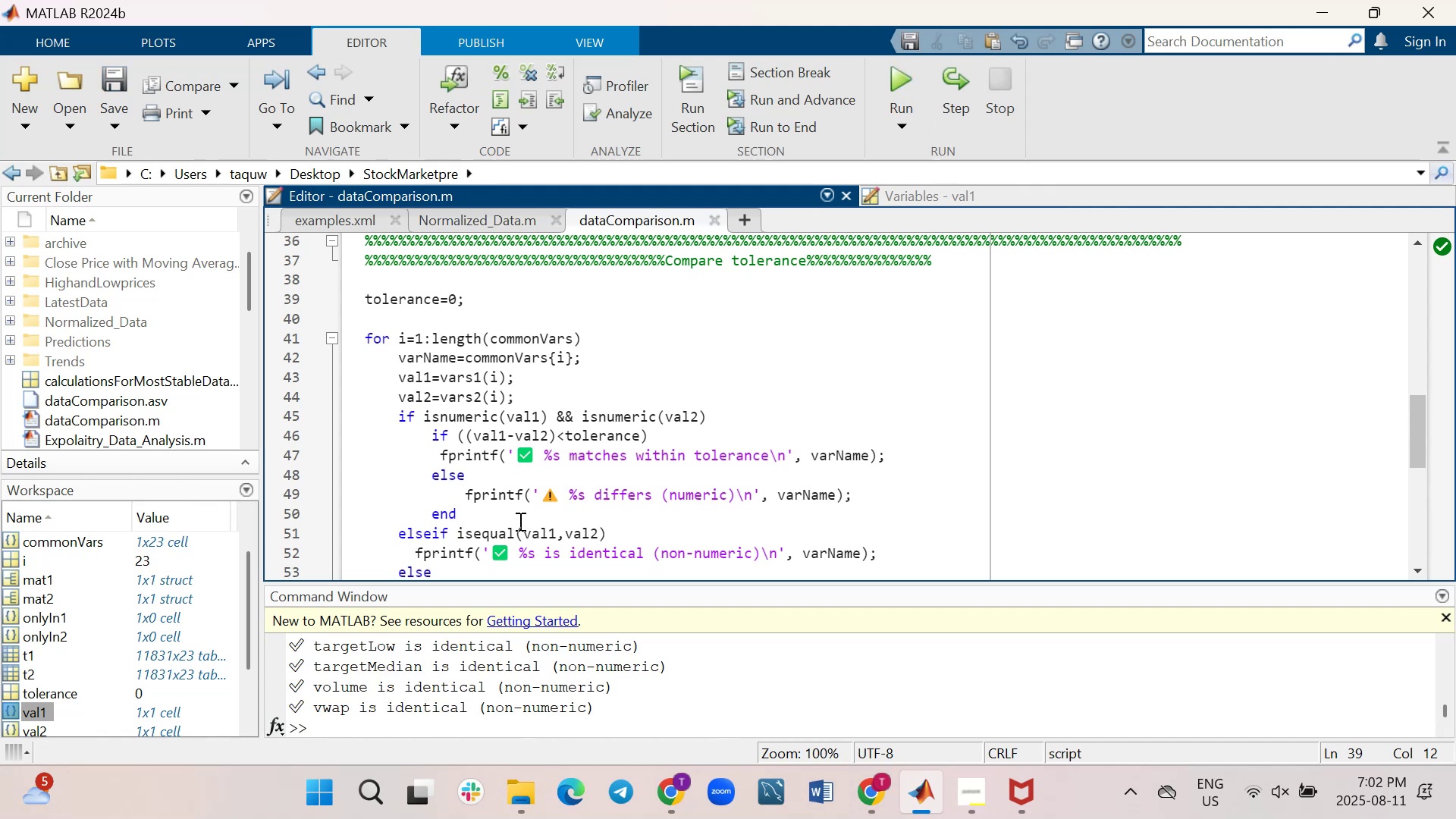 
key(Backspace)
 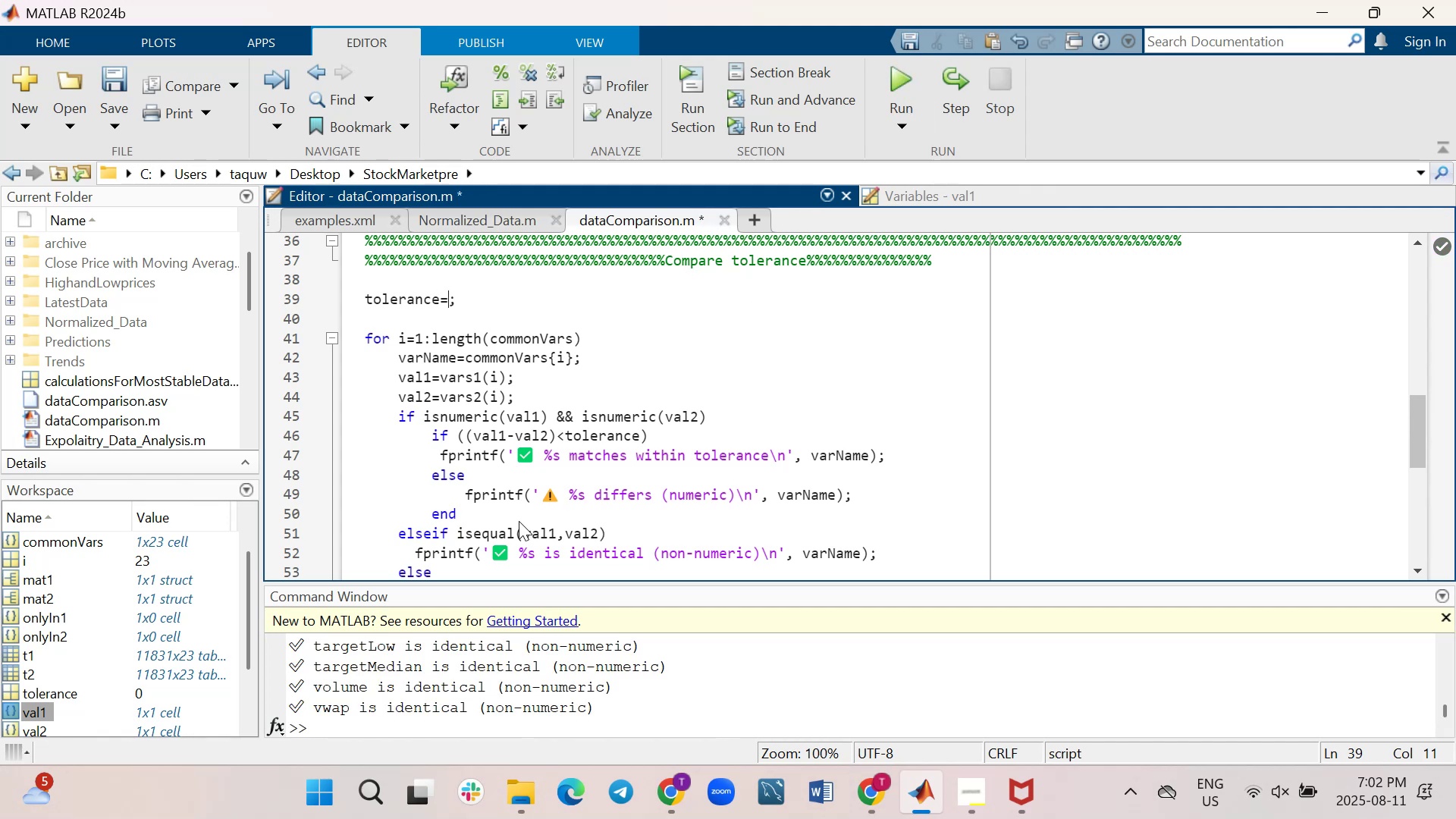 
key(Minus)
 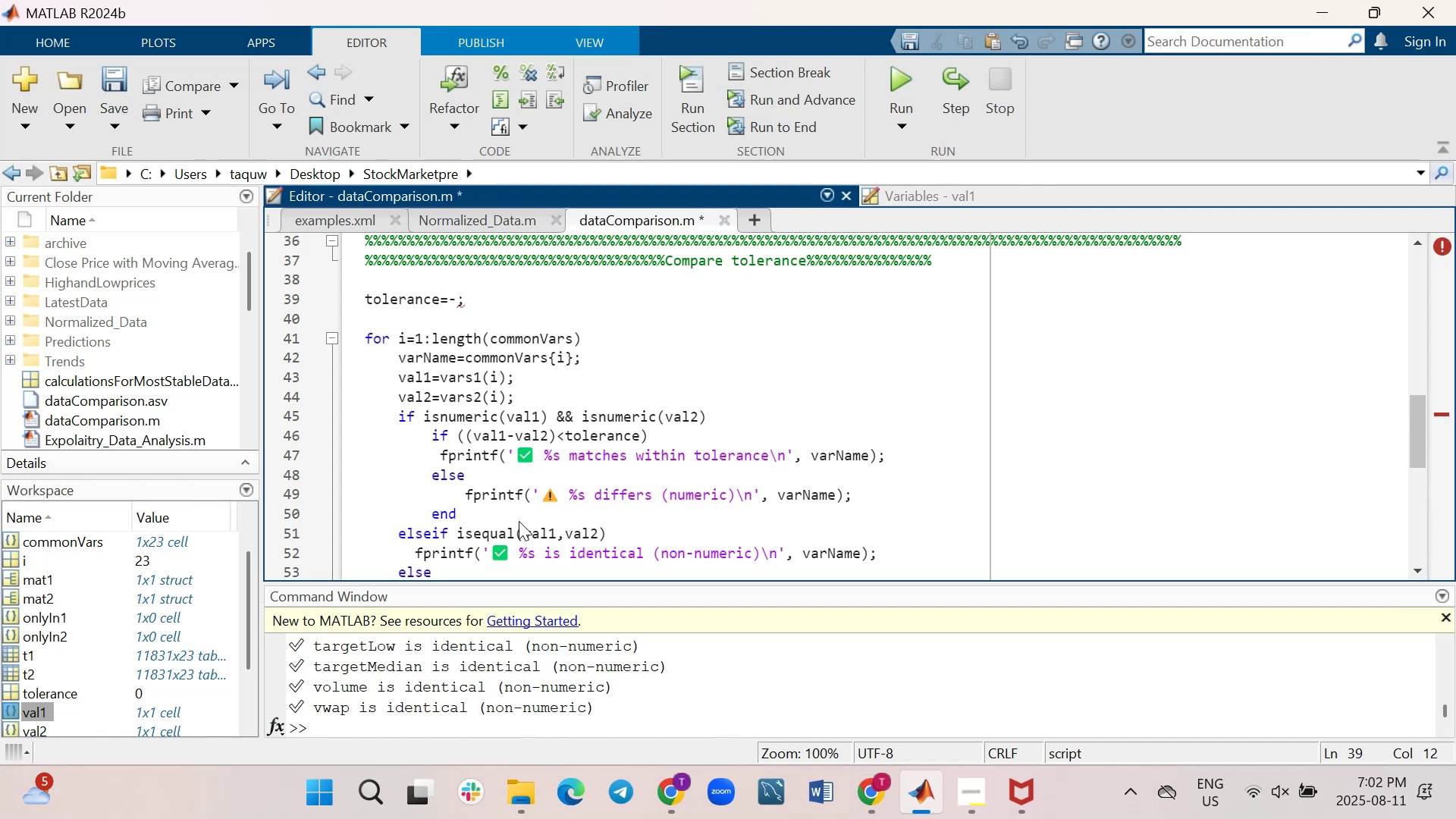 
key(1)
 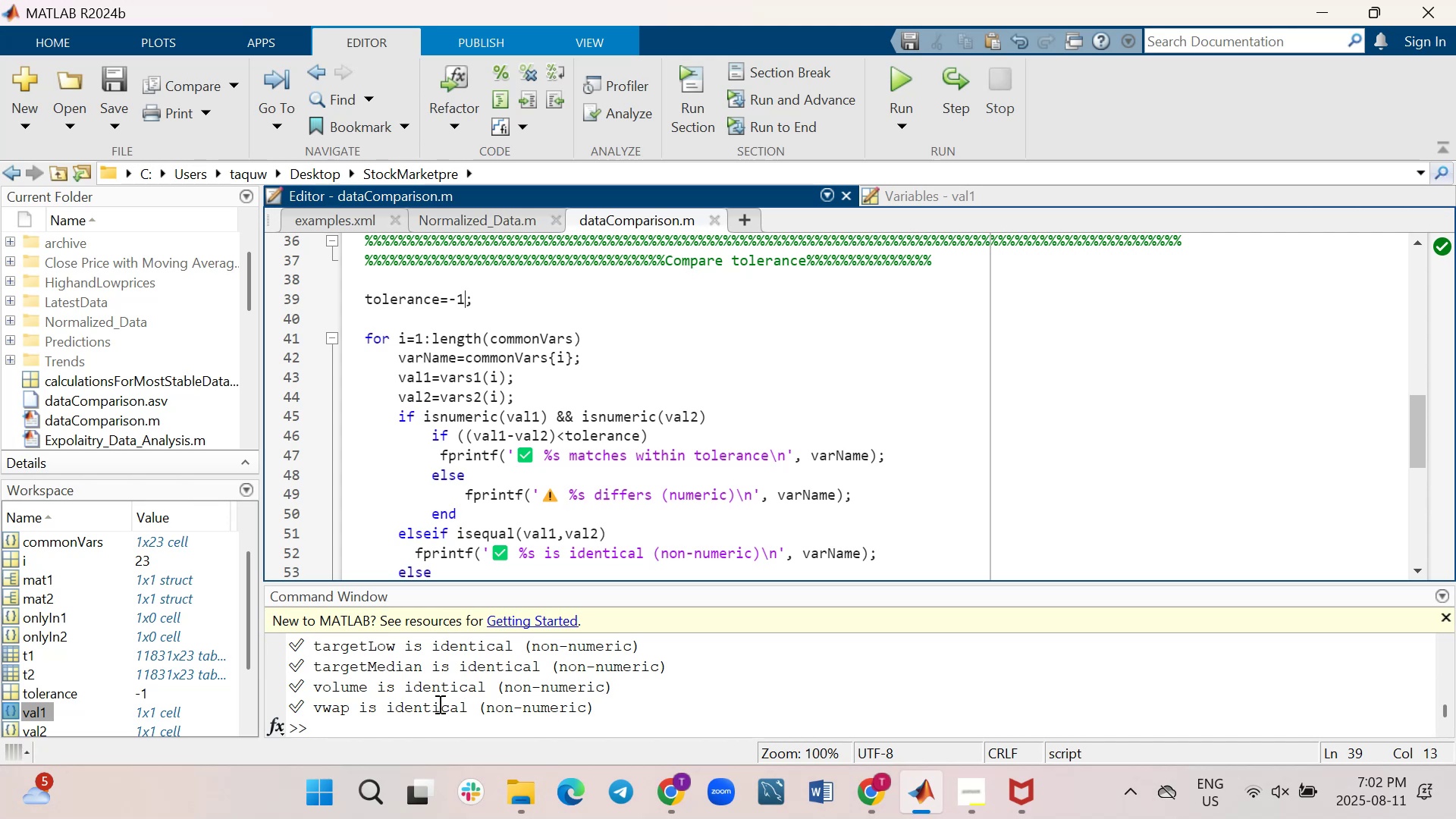 
wait(11.17)
 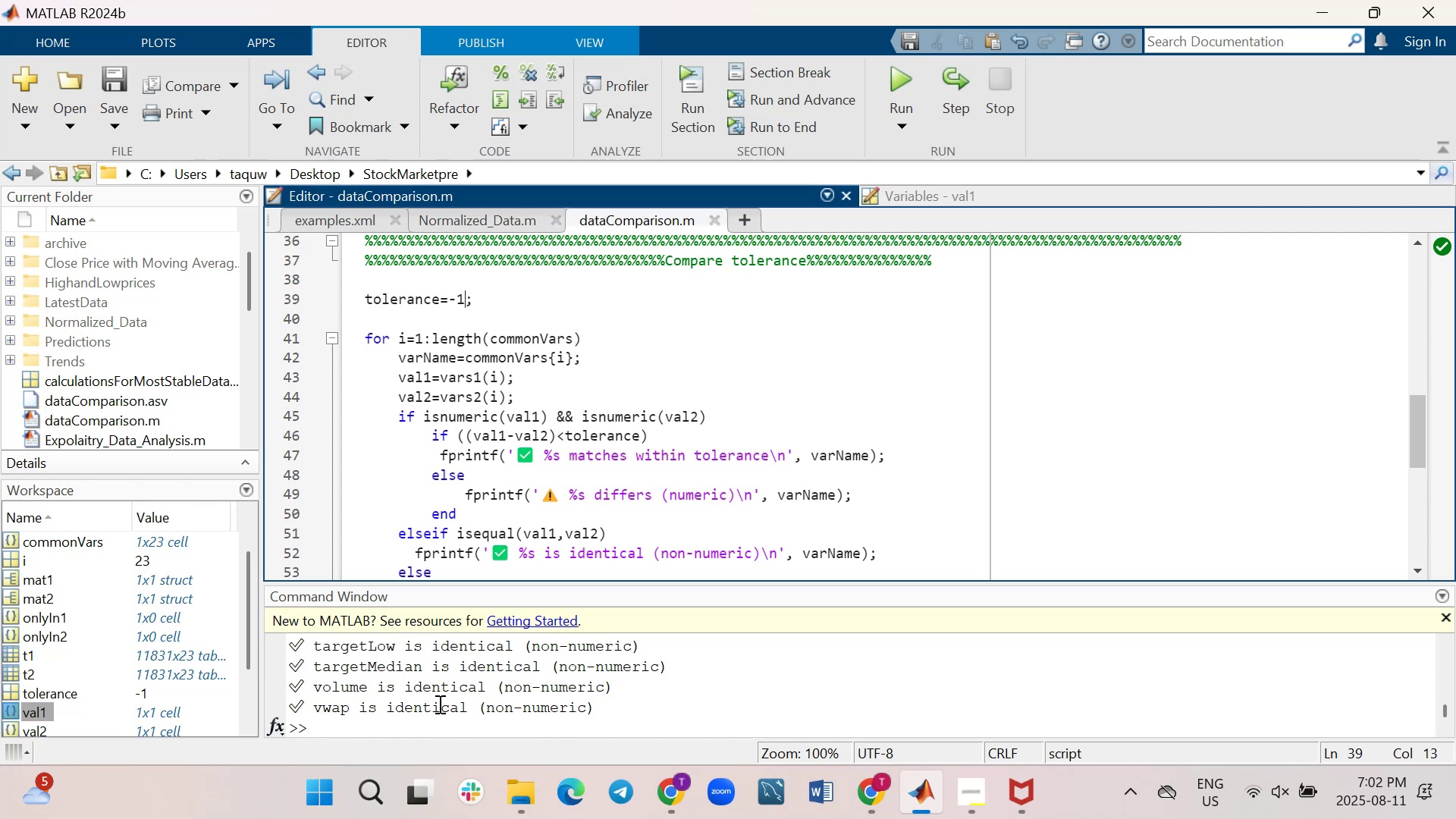 
key(Backspace)
 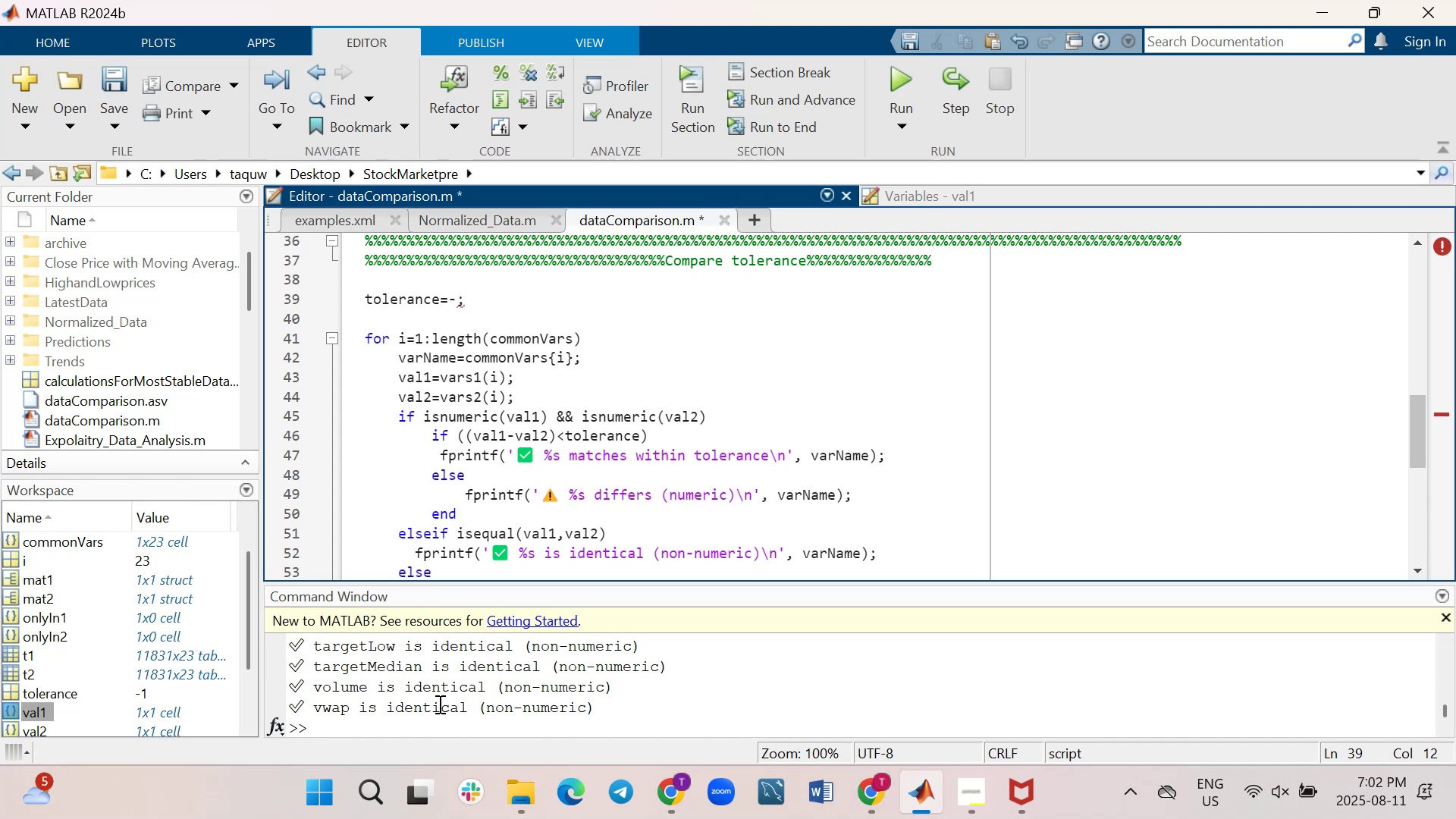 
key(5)
 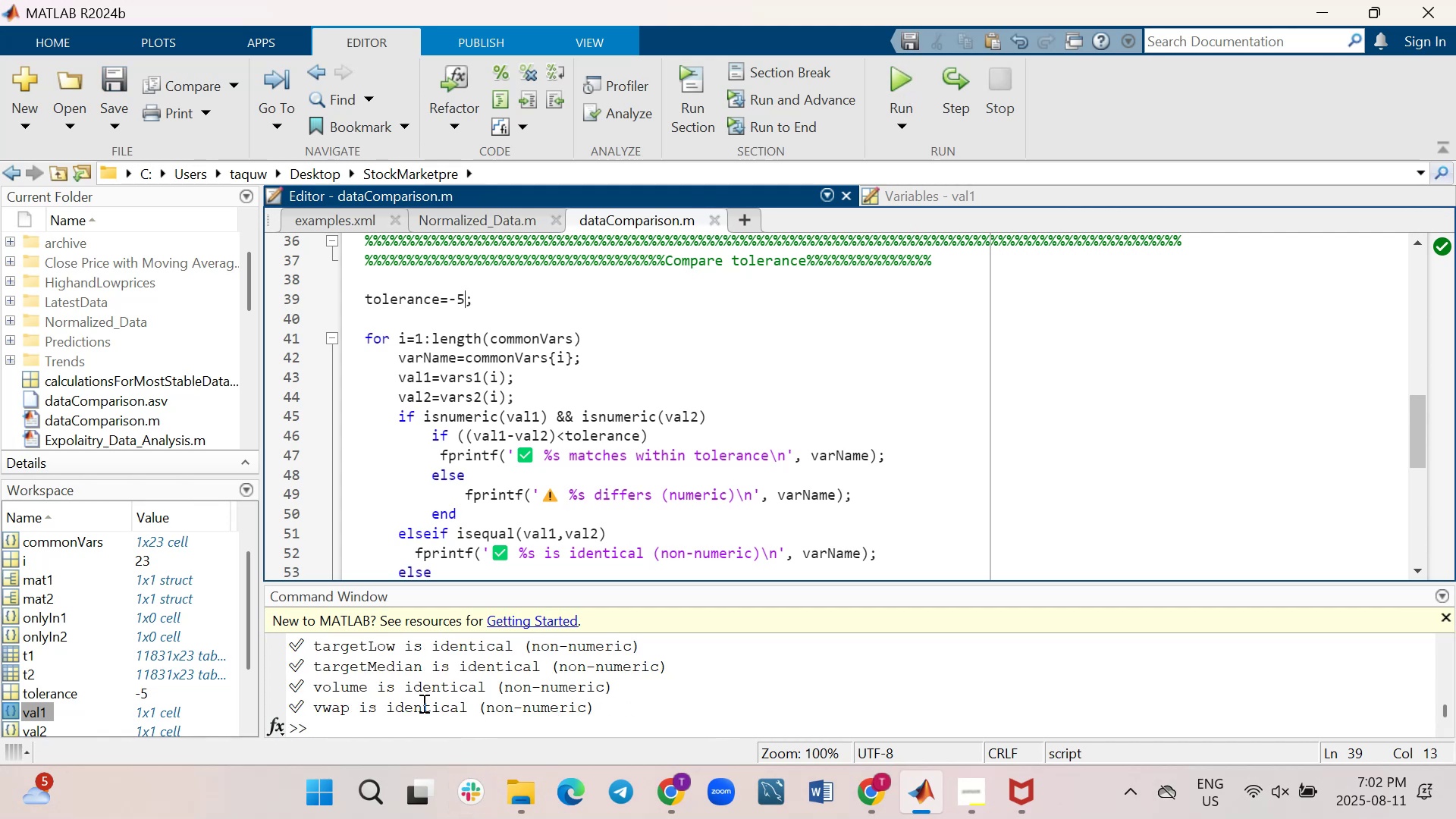 
wait(5.49)
 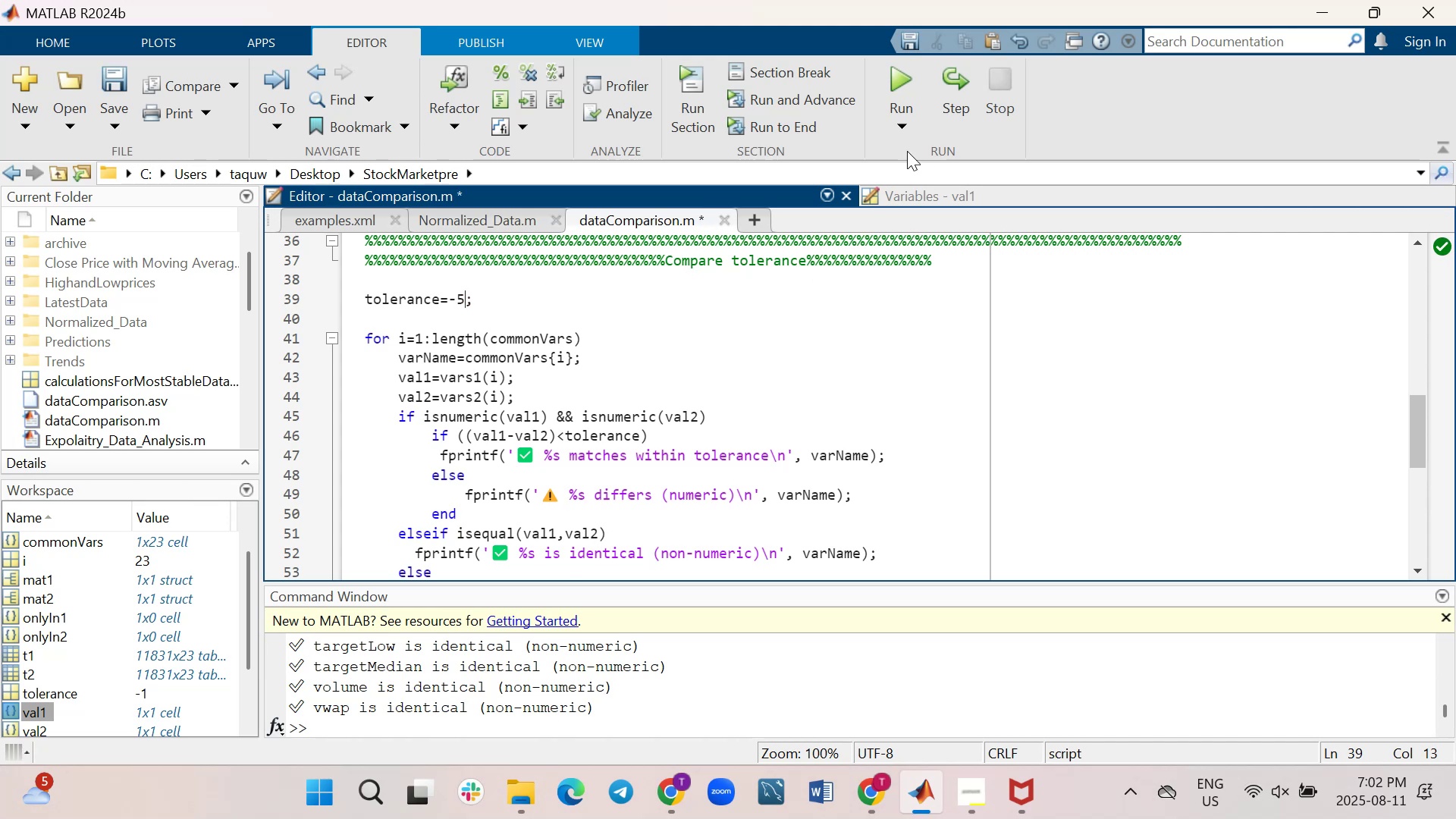 
key(0)
 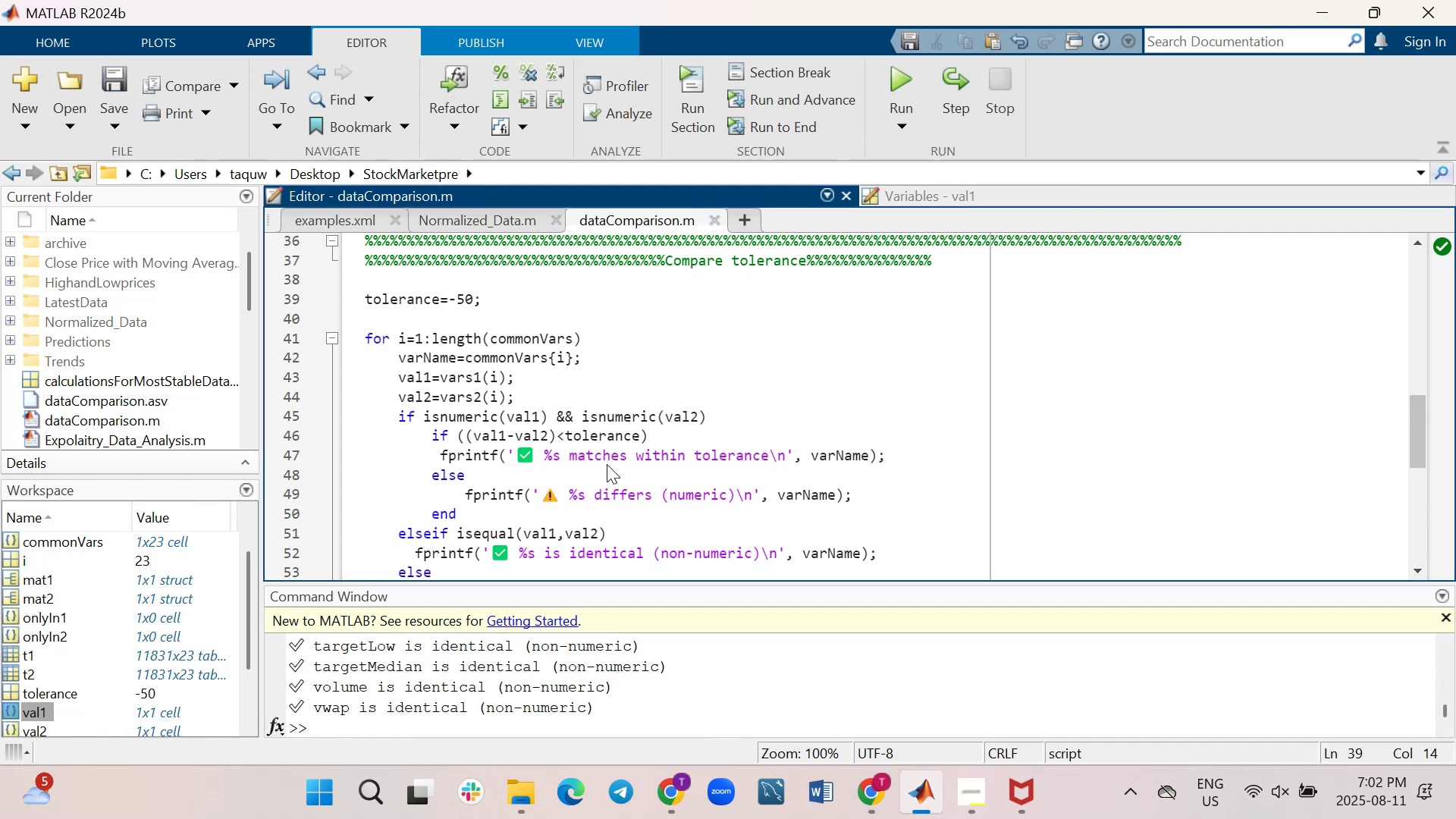 
key(Backspace)
 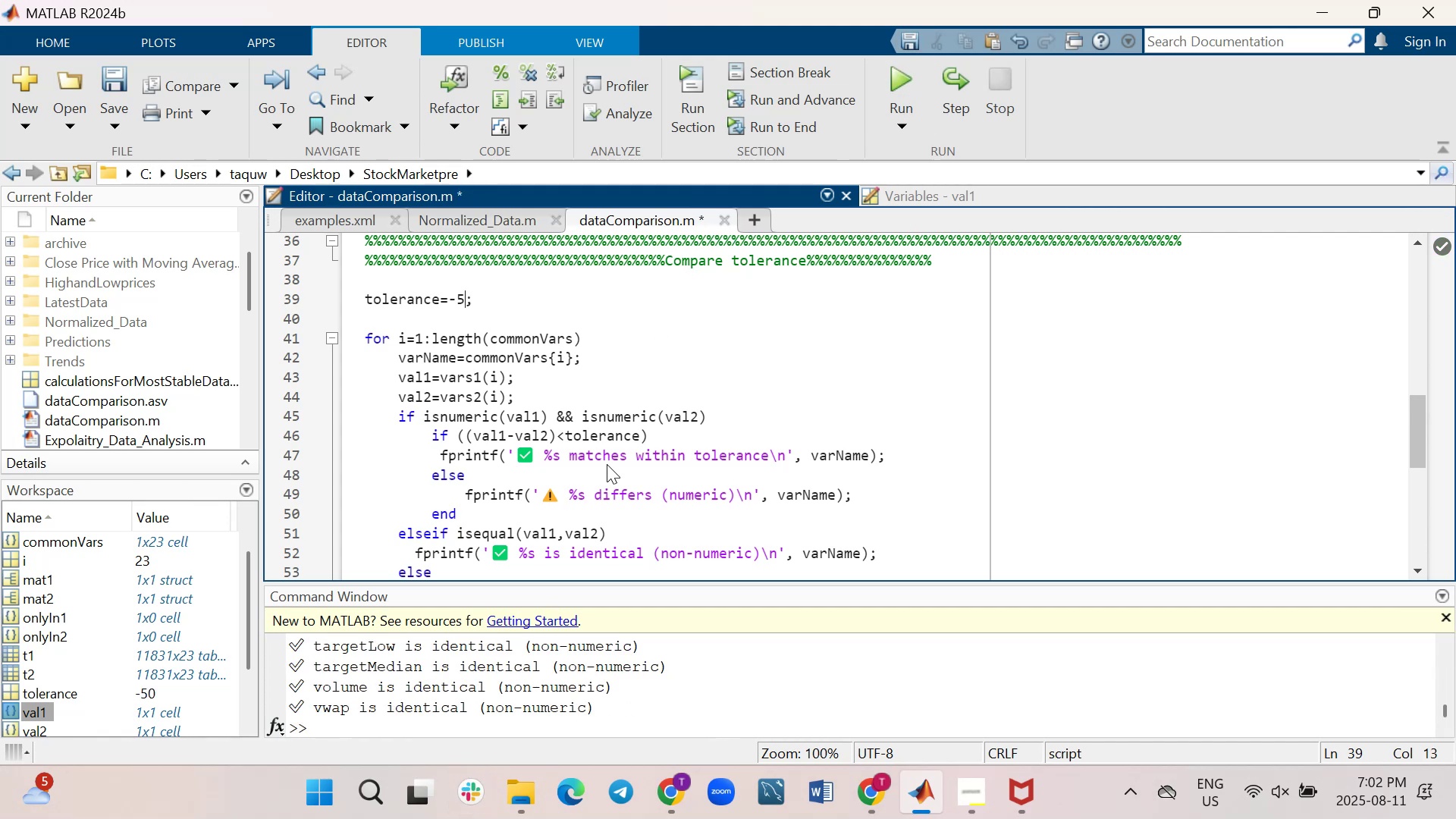 
key(Backspace)
 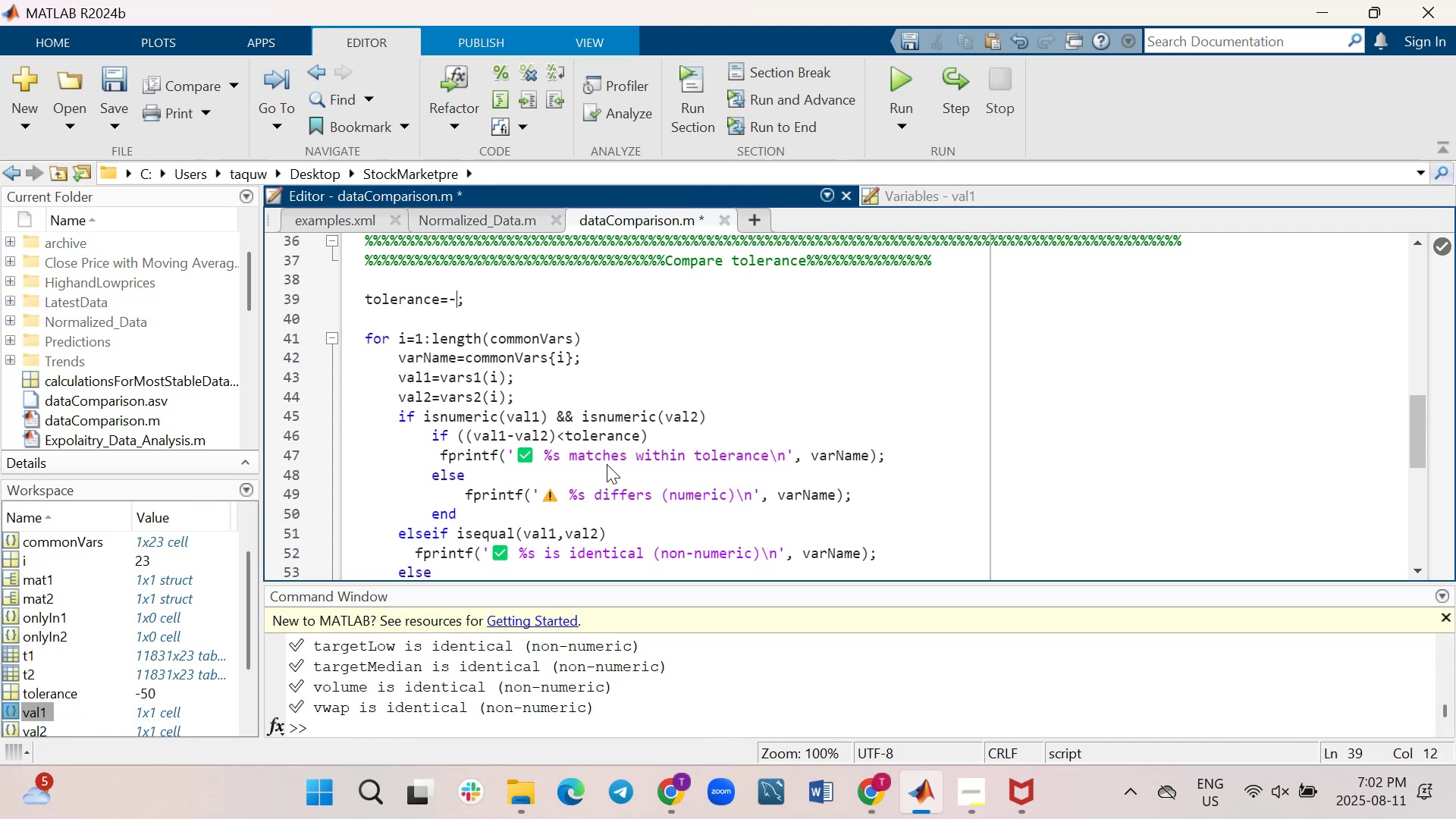 
key(Backspace)
 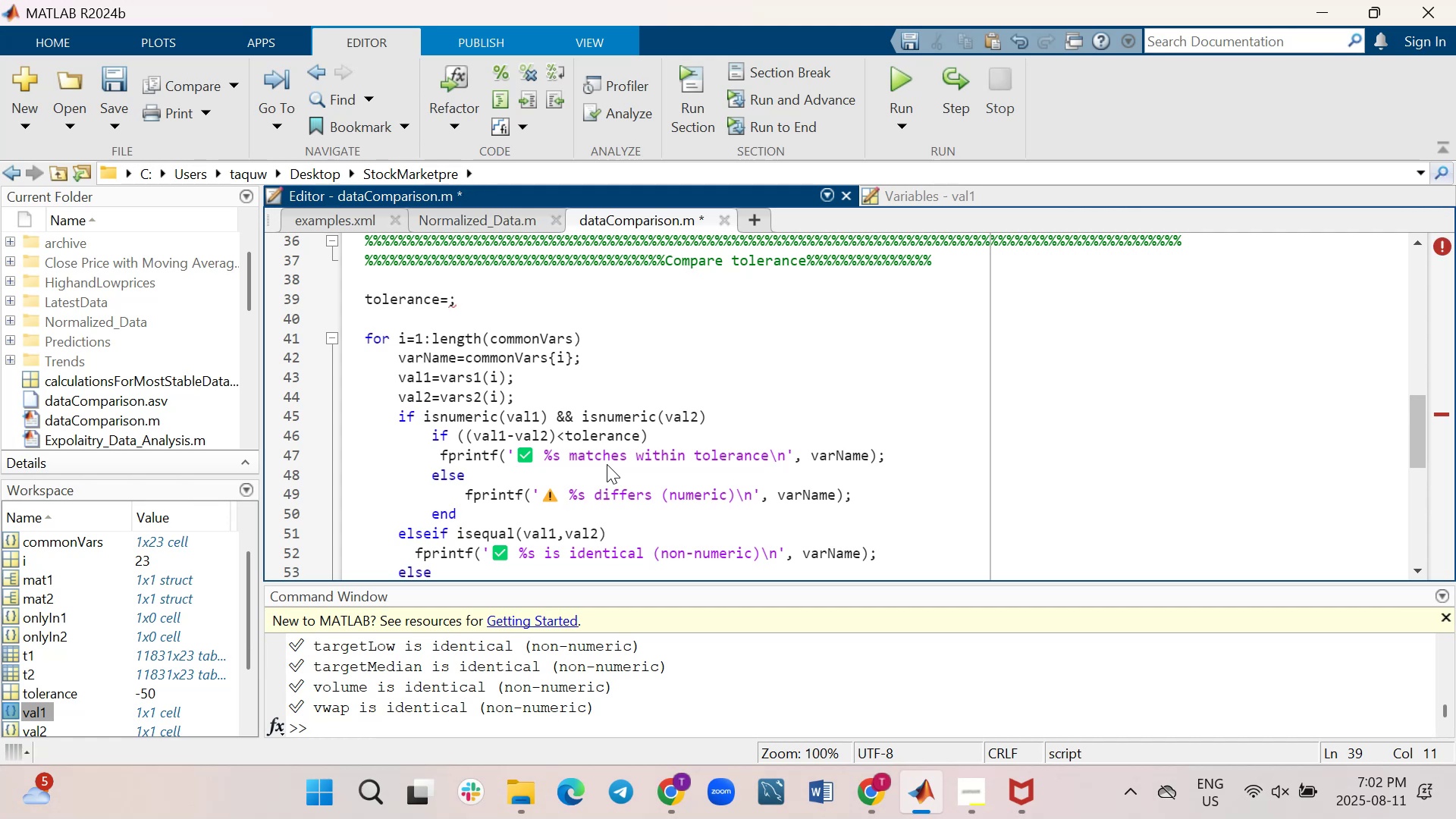 
type(1e-3)
 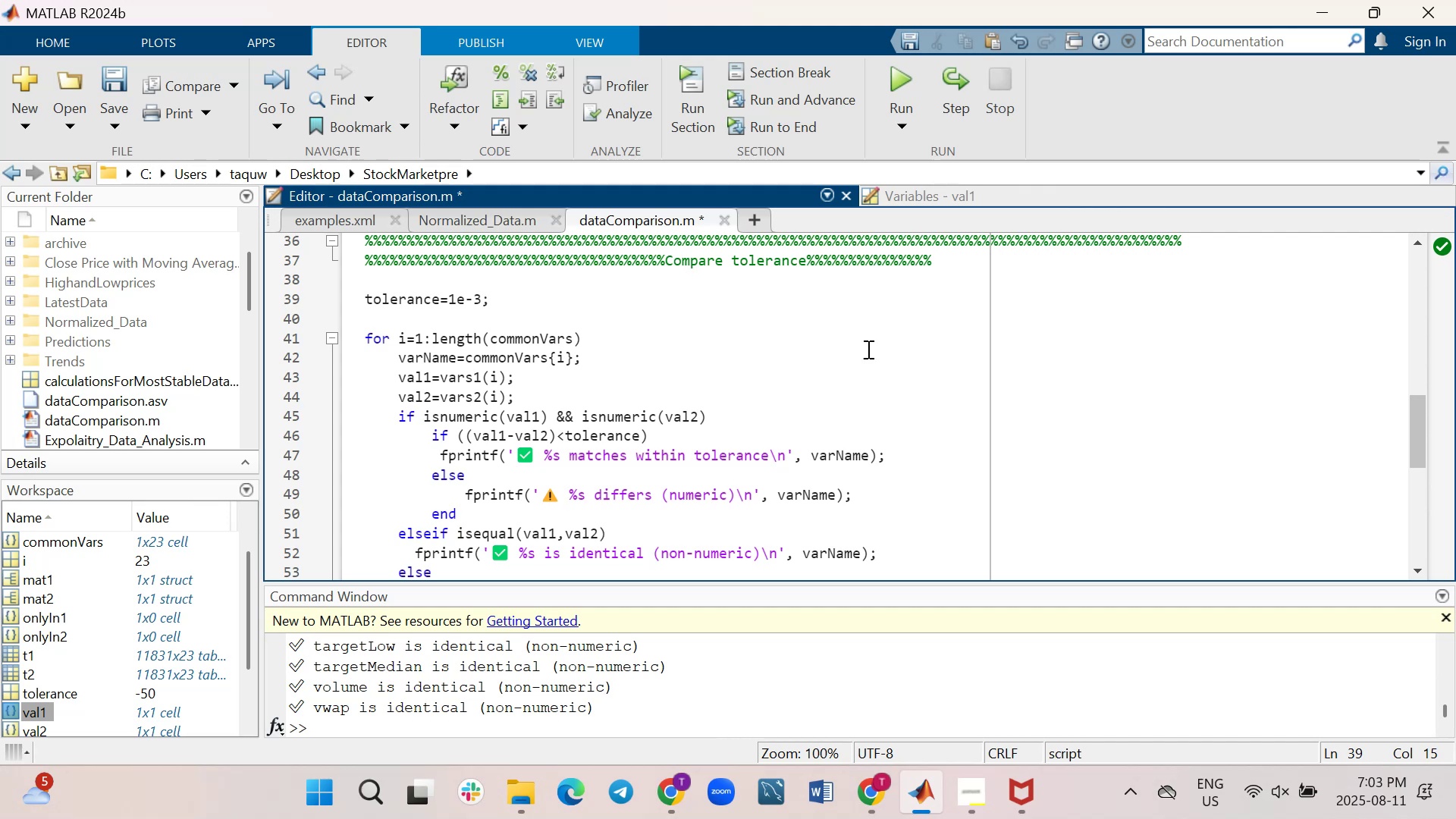 
left_click([908, 72])
 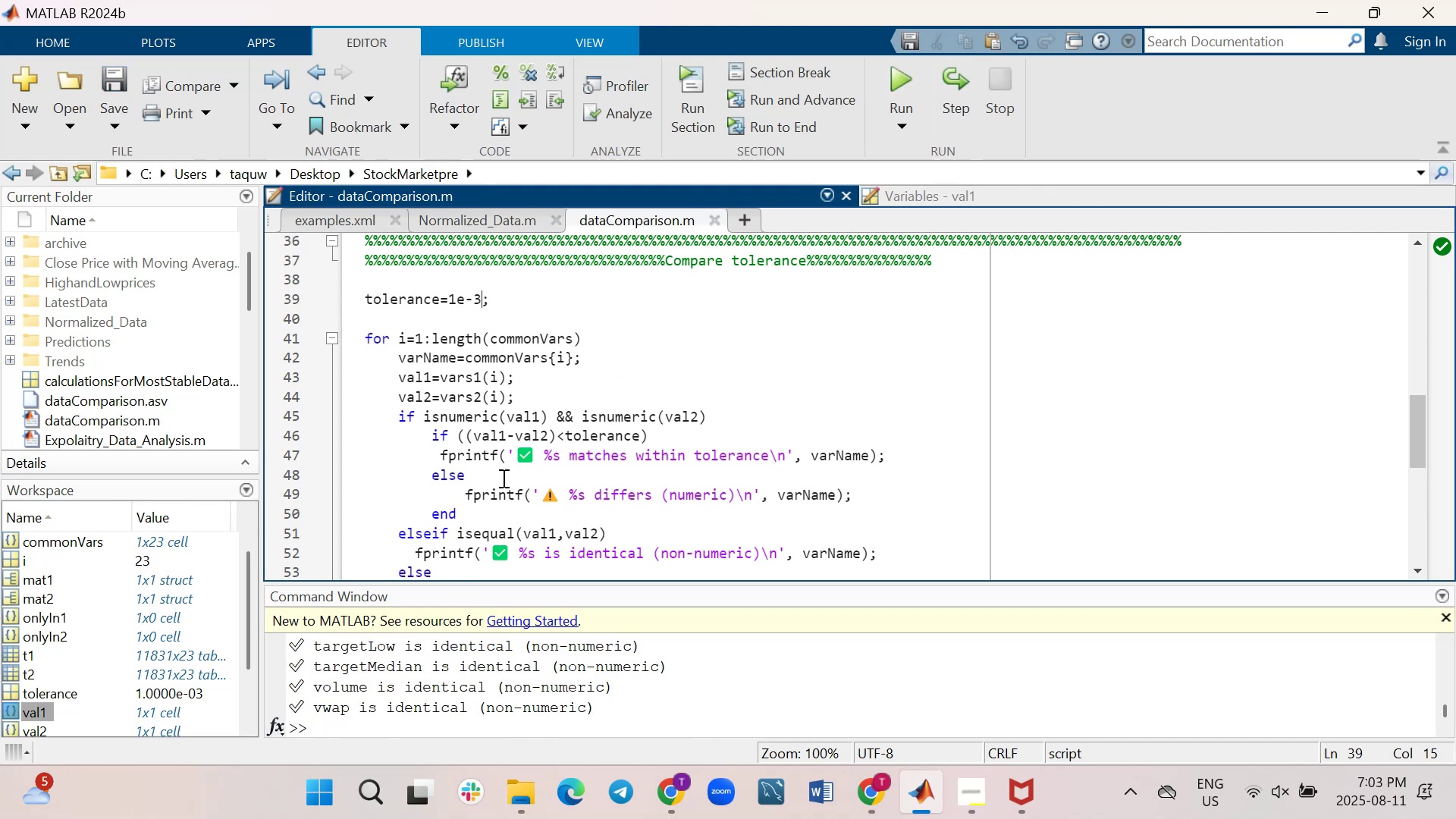 
wait(9.58)
 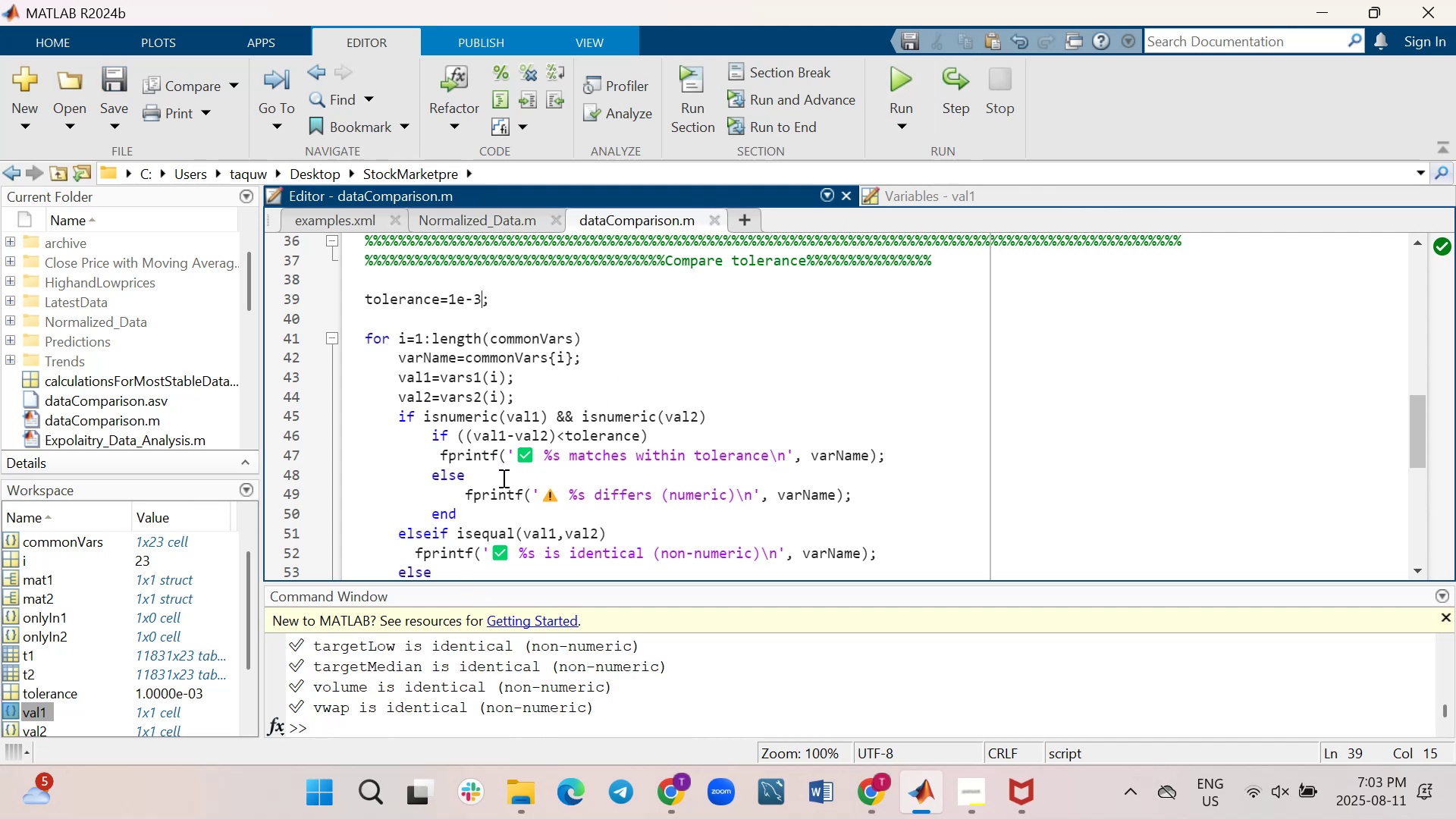 
left_click([774, 701])
 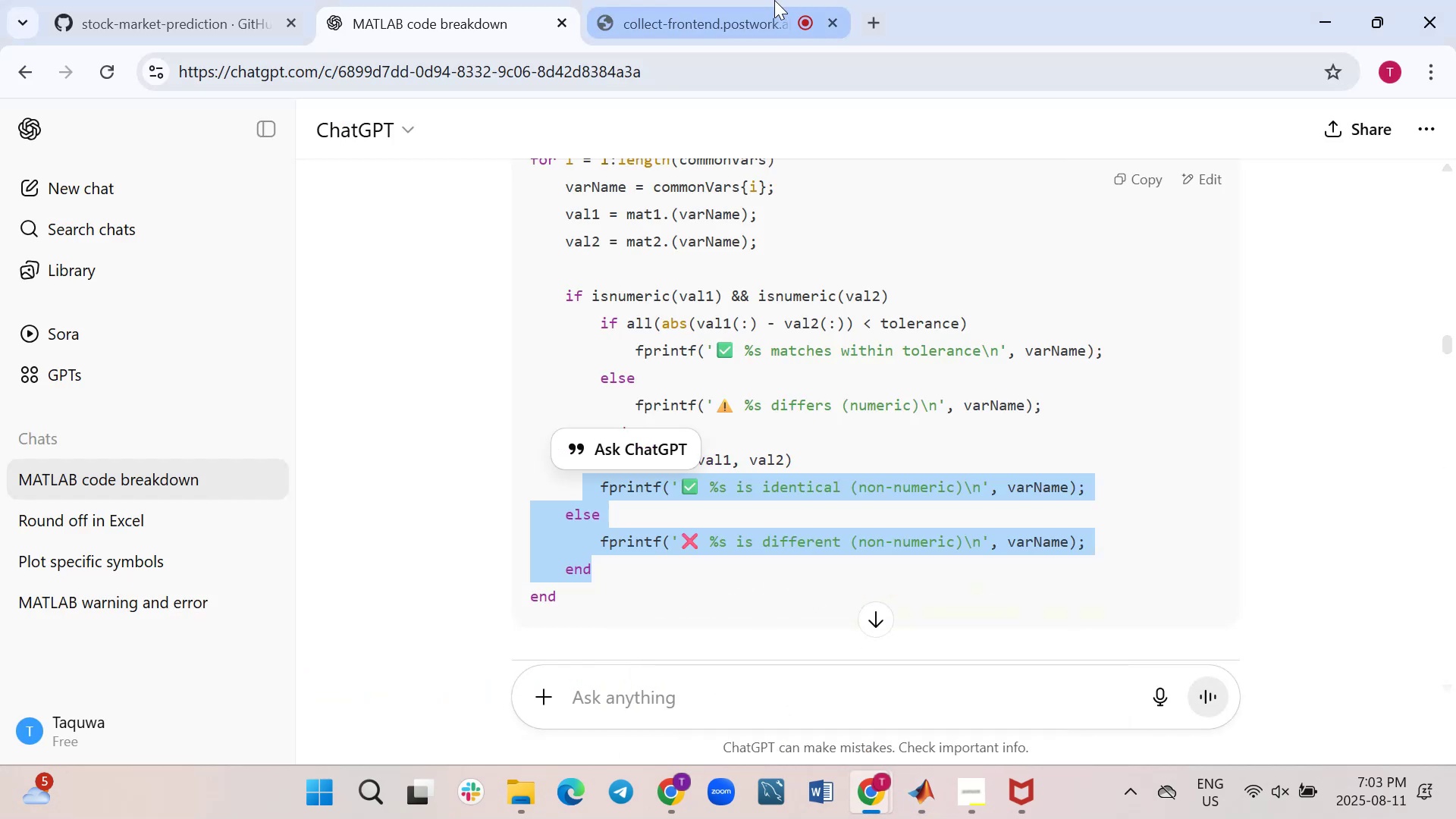 
left_click([730, 0])
 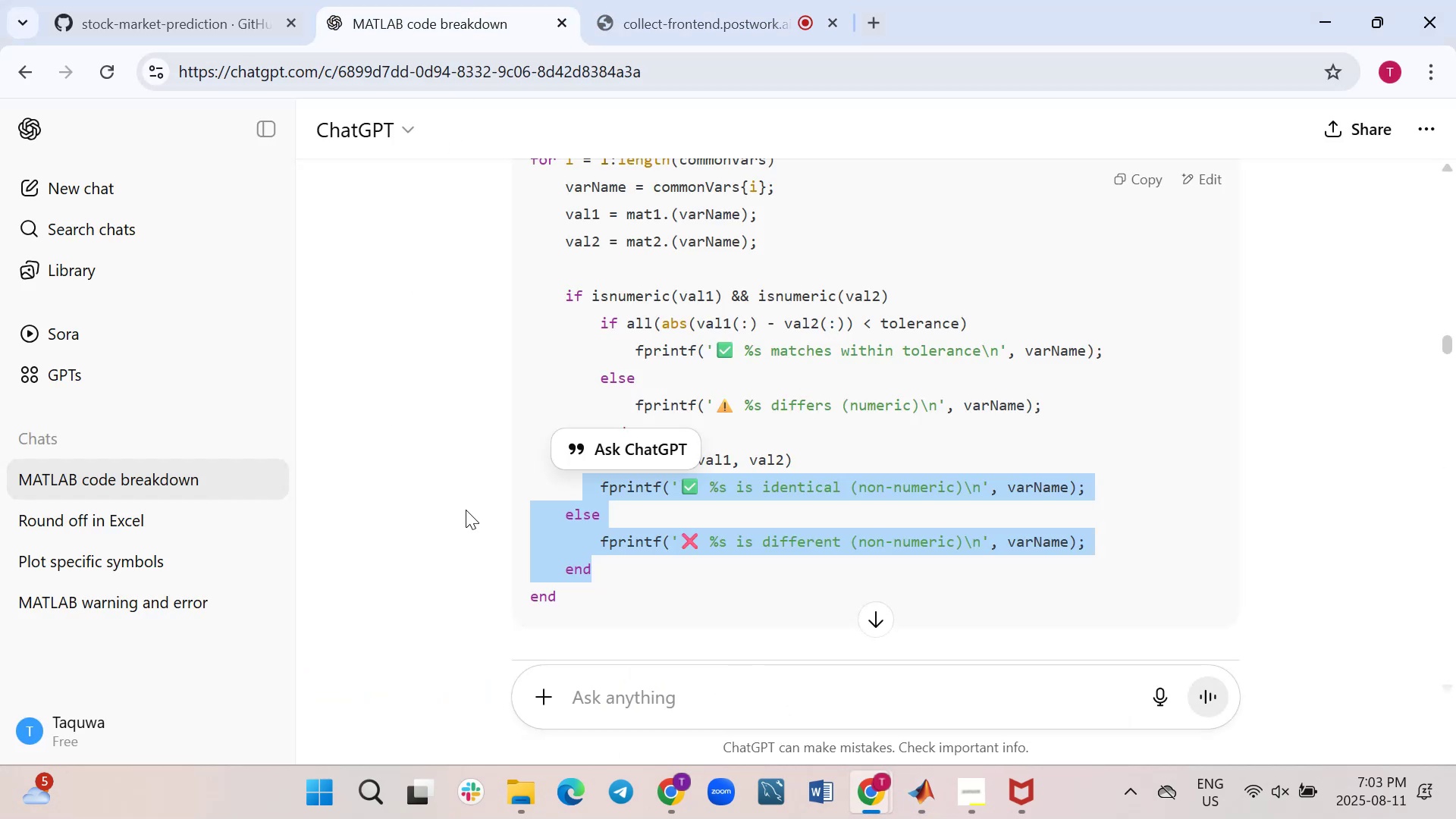 
wait(7.16)
 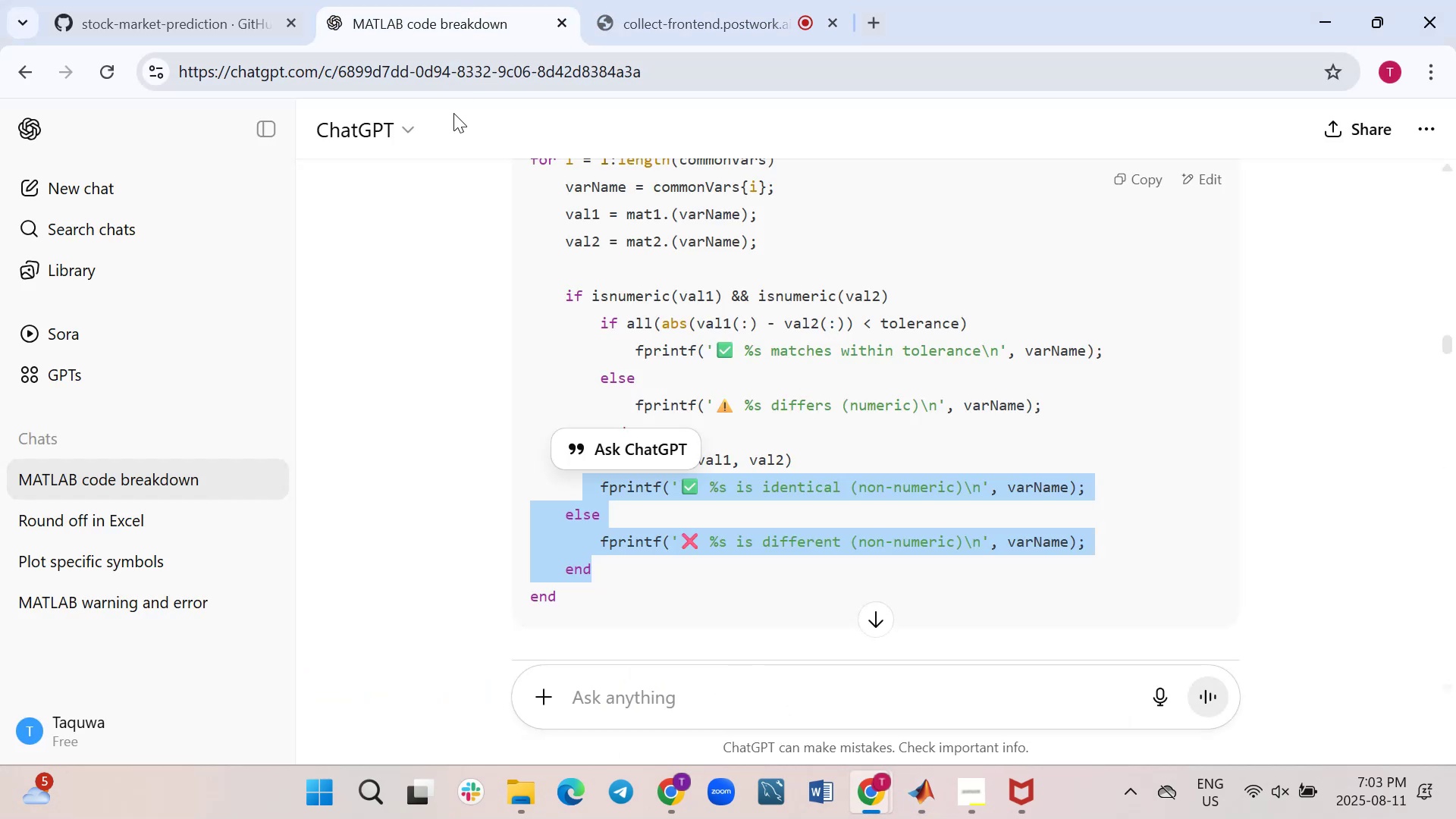 
scroll: coordinate [793, 470], scroll_direction: up, amount: 1.0
 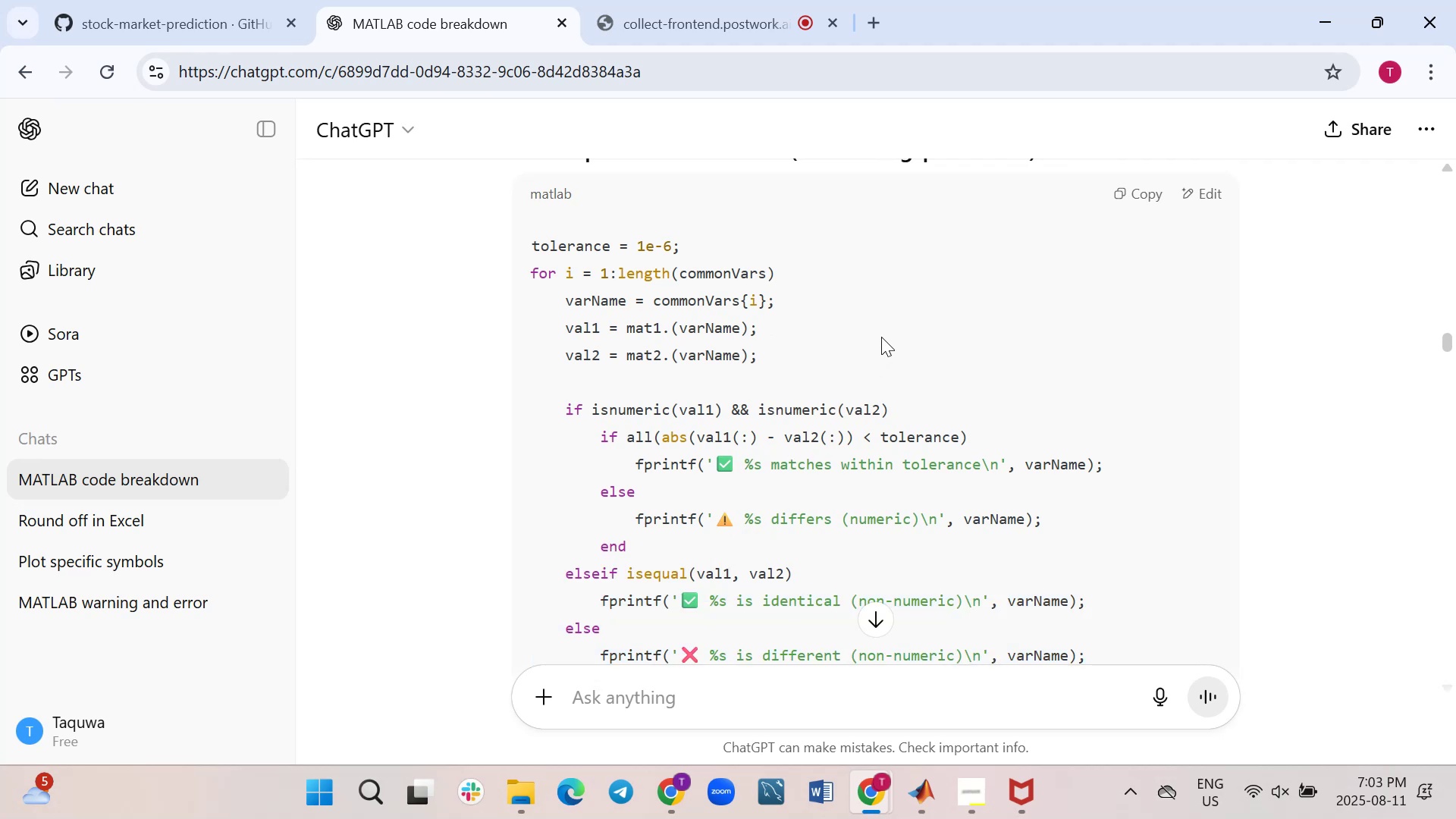 
scroll: coordinate [710, 440], scroll_direction: down, amount: 5.0
 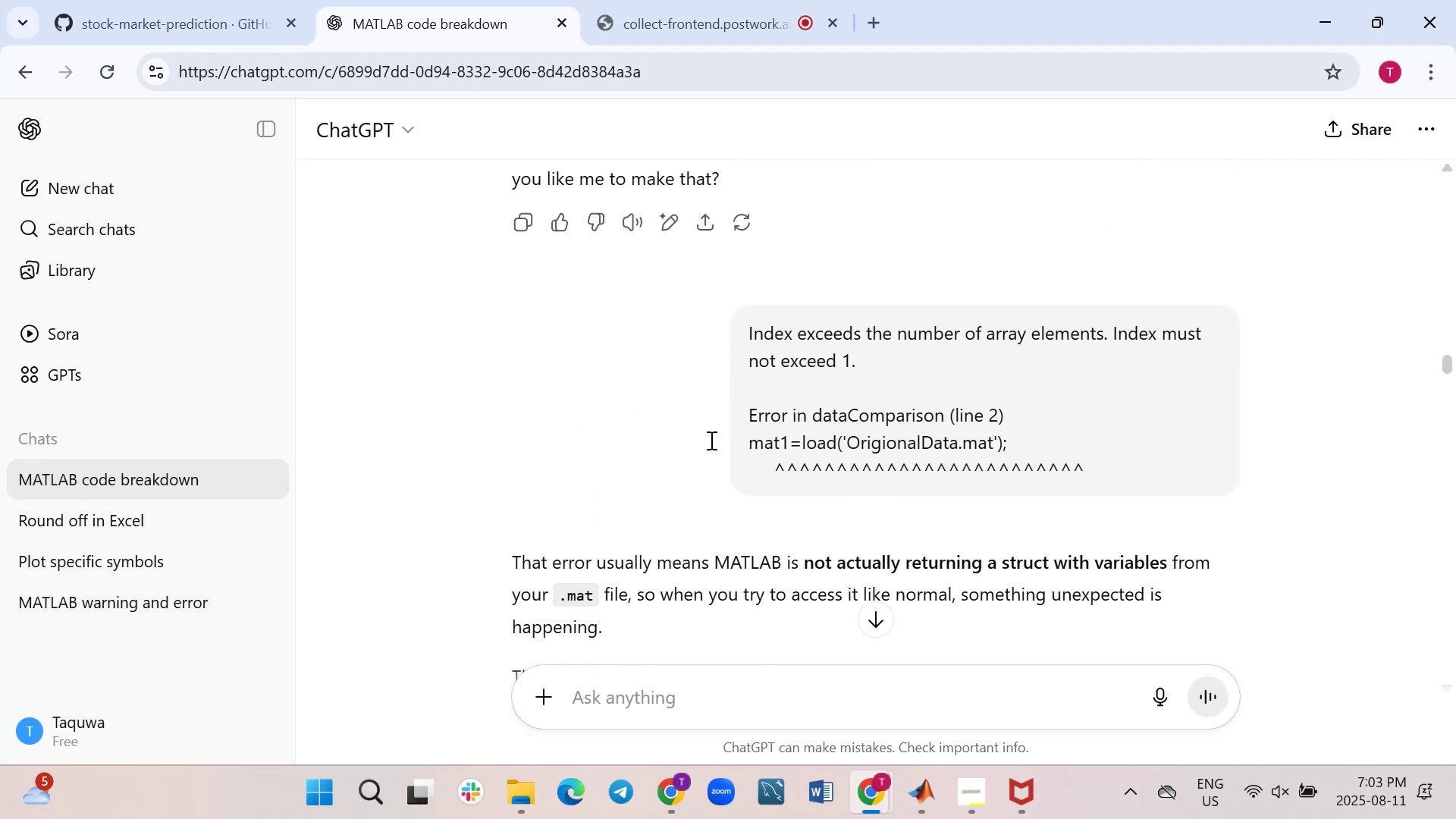 
scroll: coordinate [710, 440], scroll_direction: up, amount: 8.0
 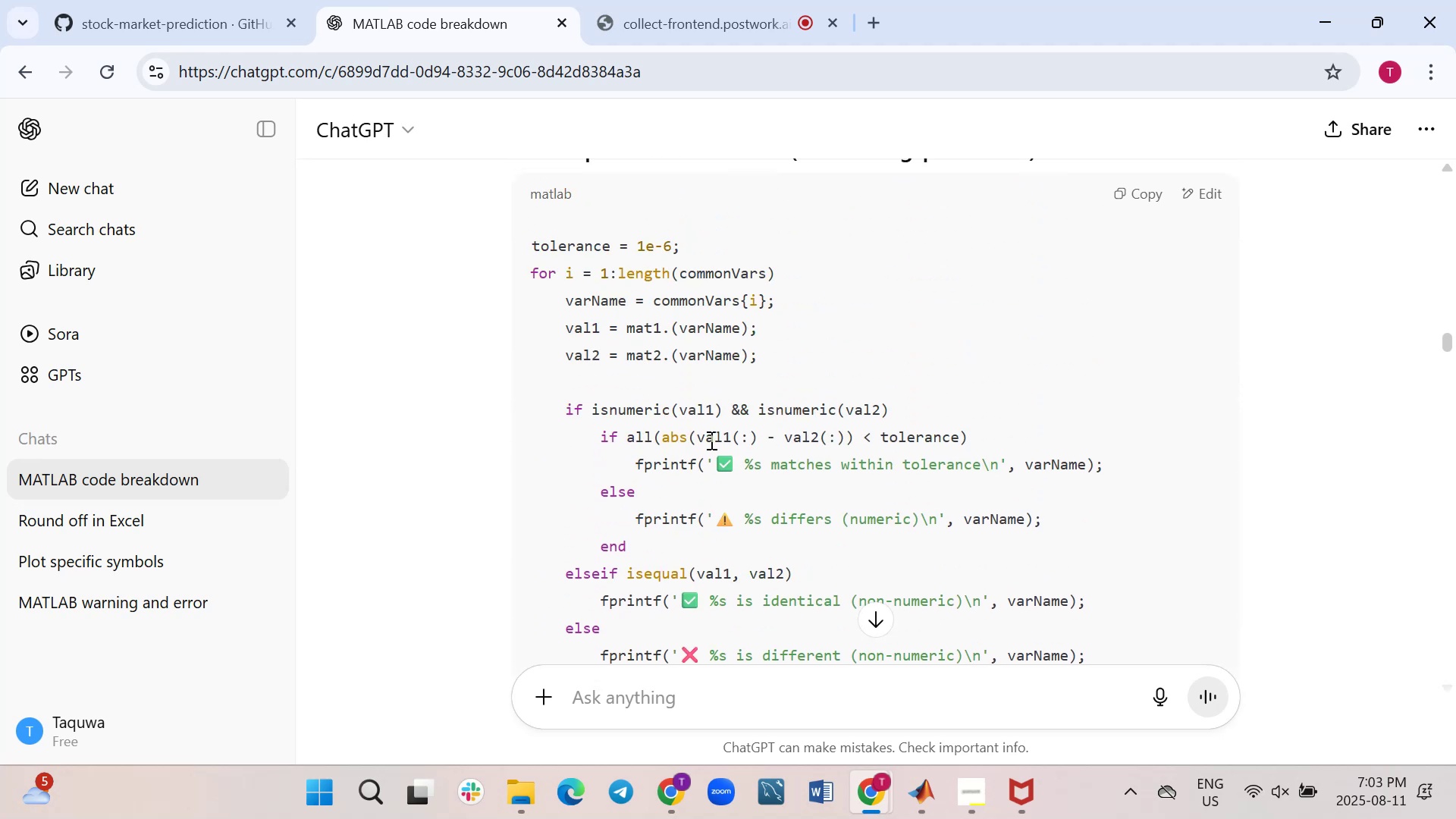 
scroll: coordinate [710, 440], scroll_direction: down, amount: 1.0
 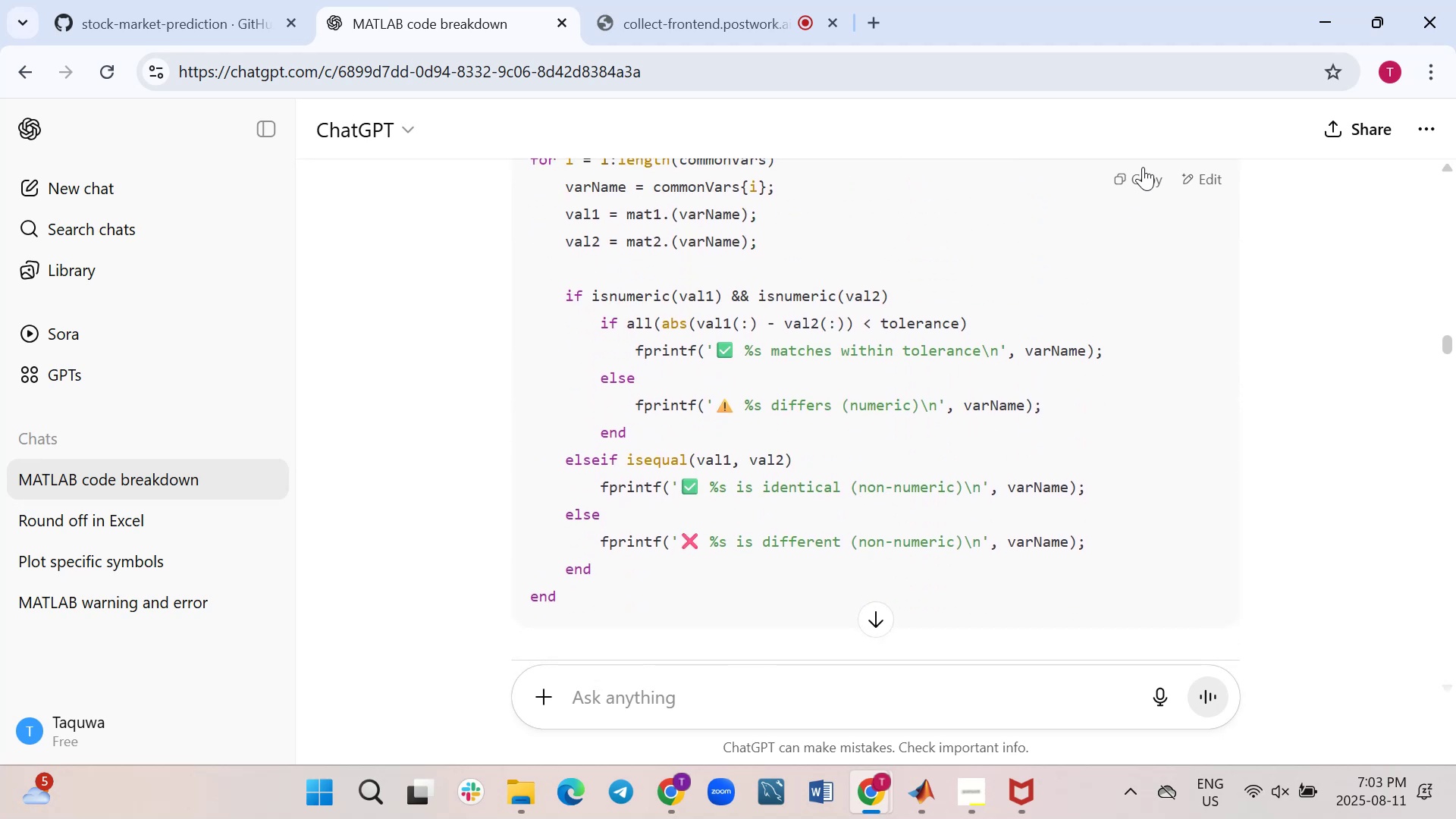 
scroll: coordinate [648, 451], scroll_direction: up, amount: 1.0
 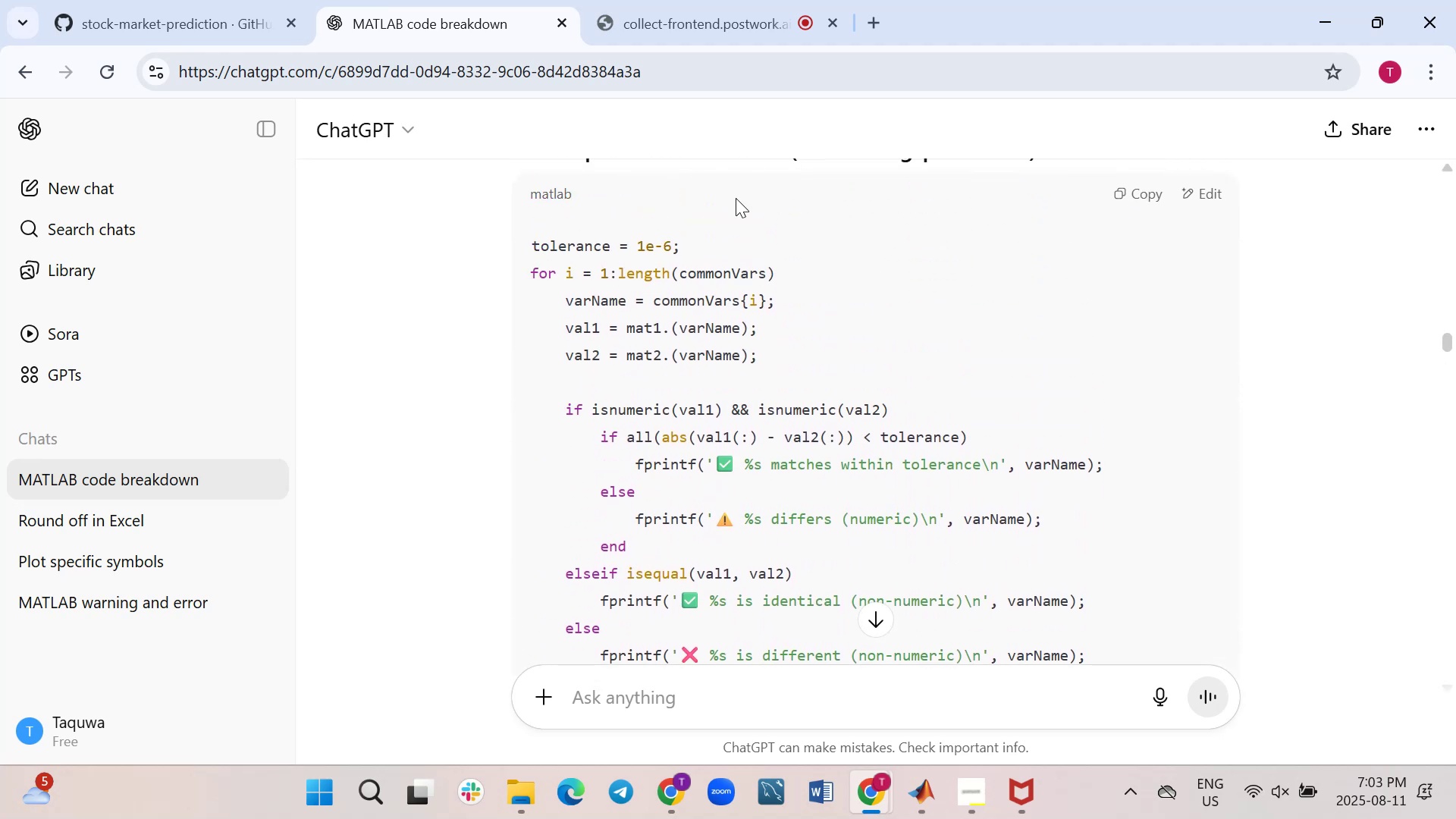 
left_click_drag(start_coordinate=[717, 243], to_coordinate=[445, 241])
 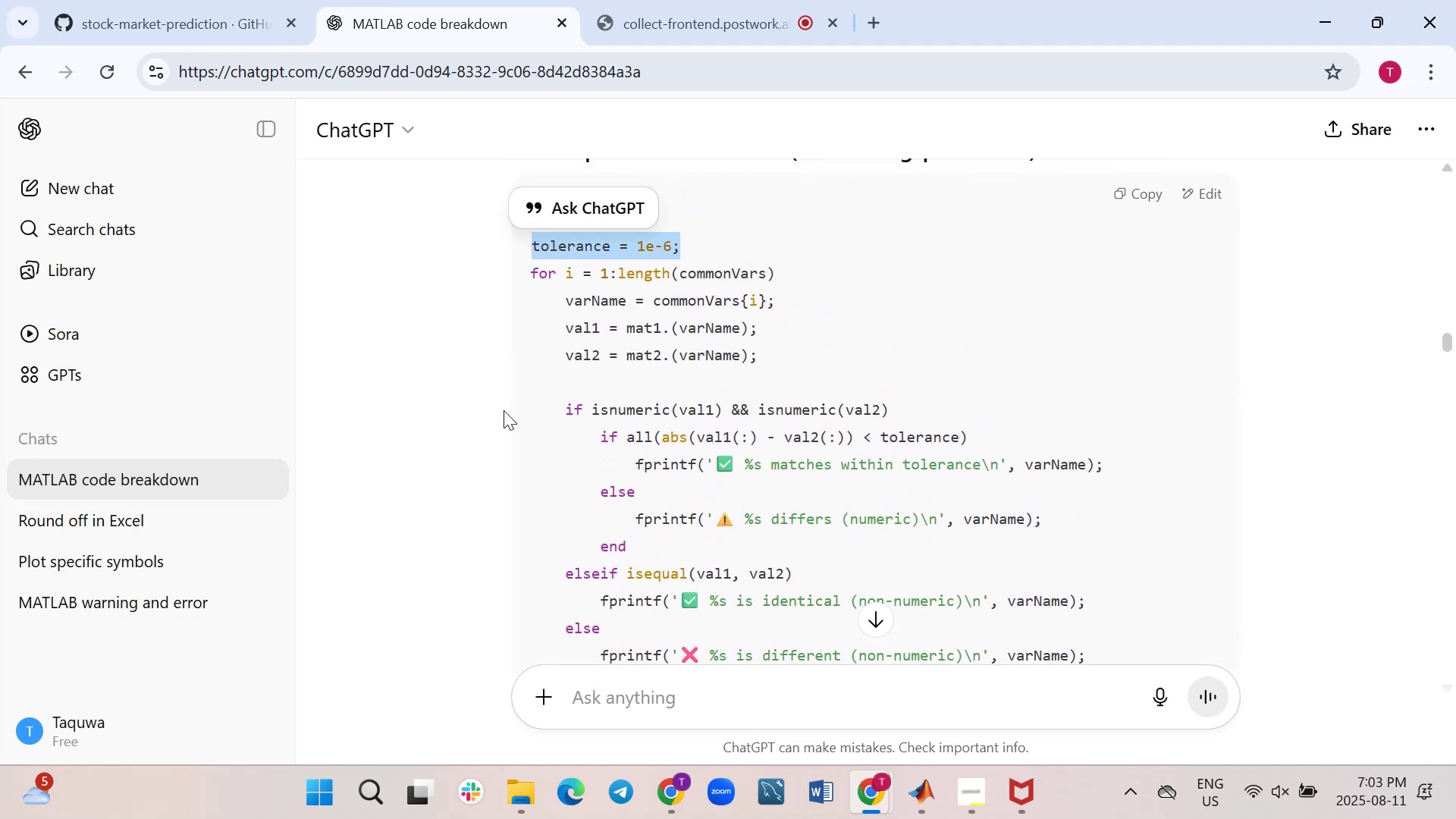 
key(Control+C)
 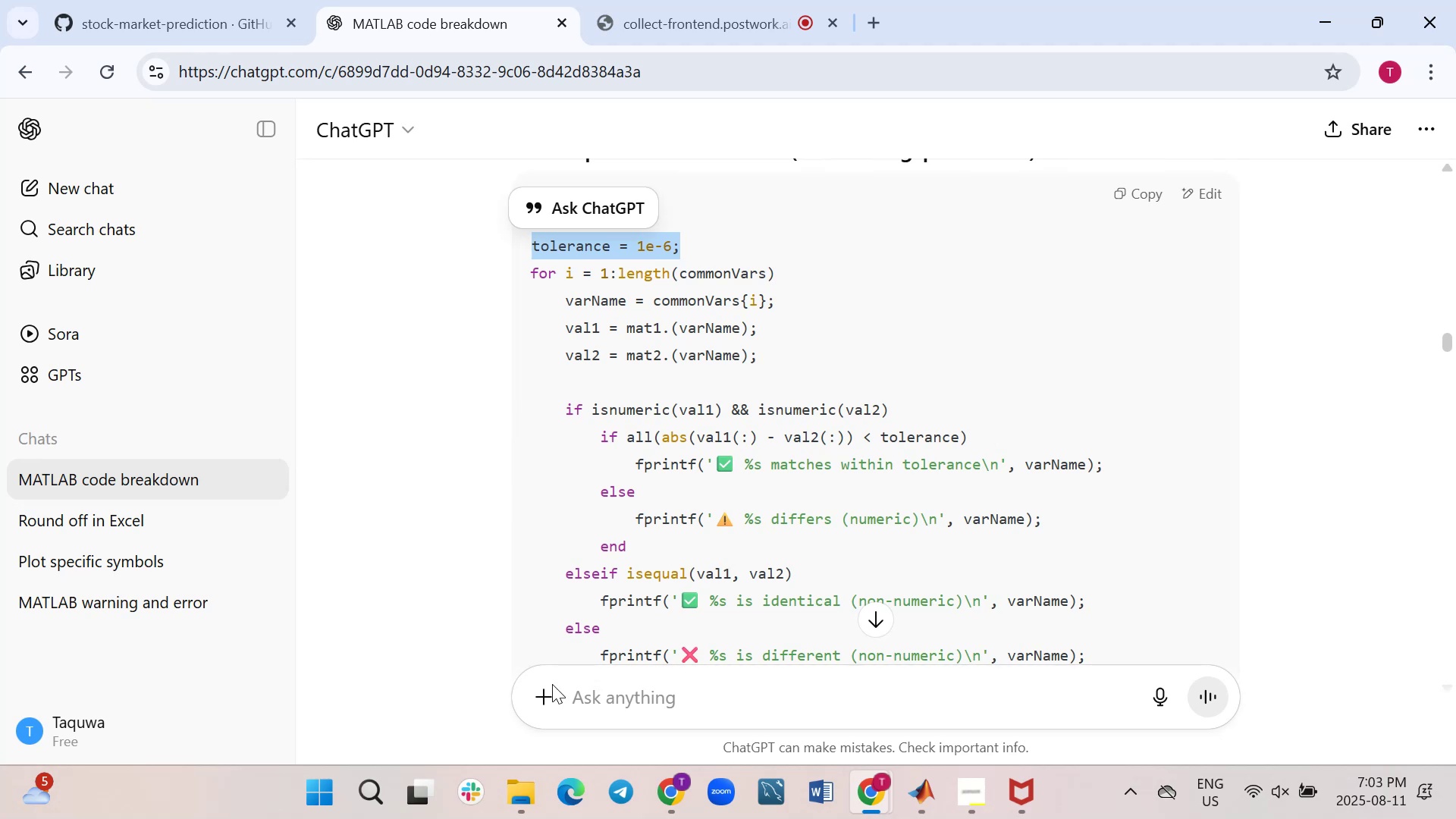 
left_click([664, 709])
 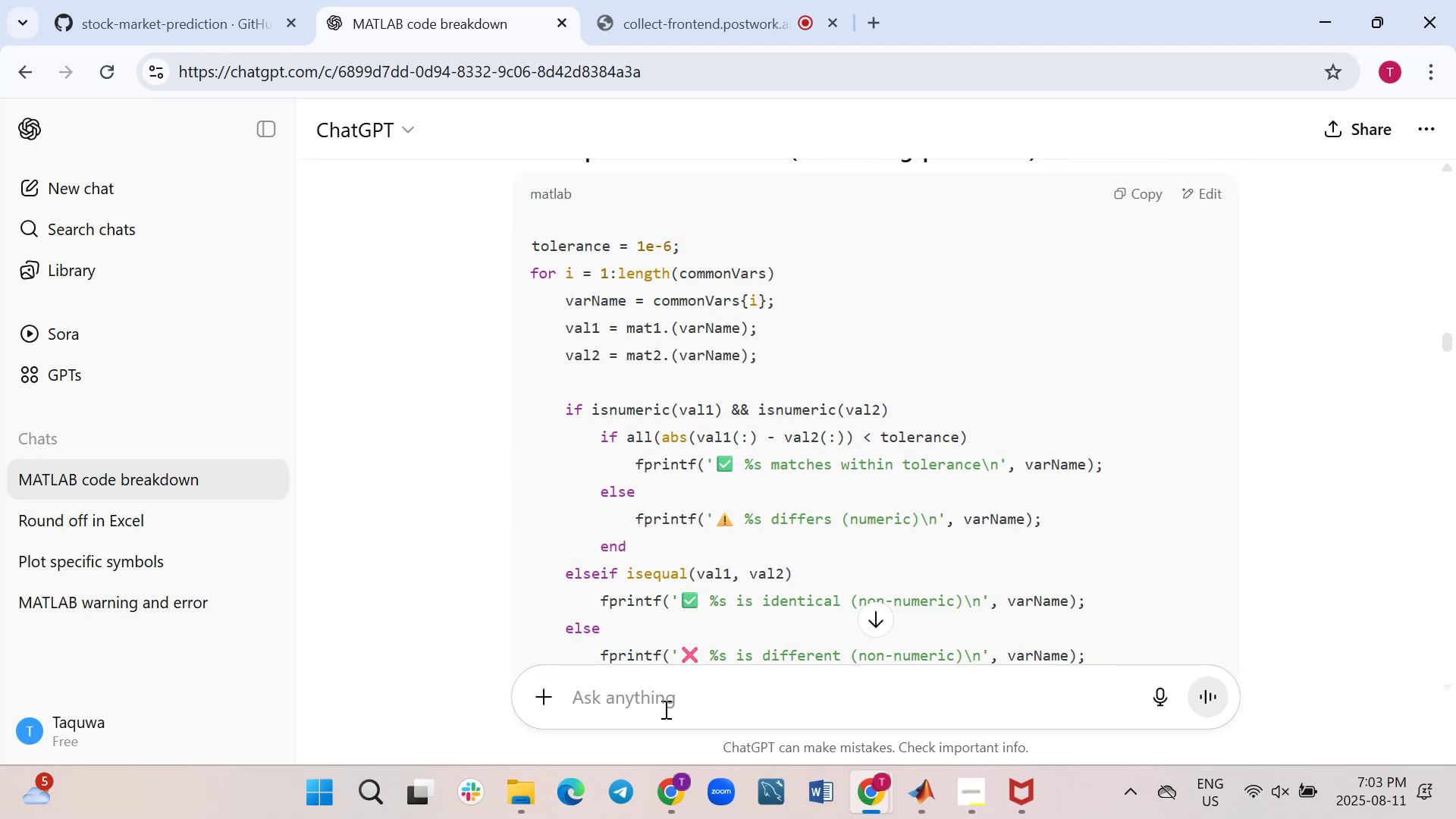 
type(reason behinf)
key(Backspace)
type(d this tolerance value)
 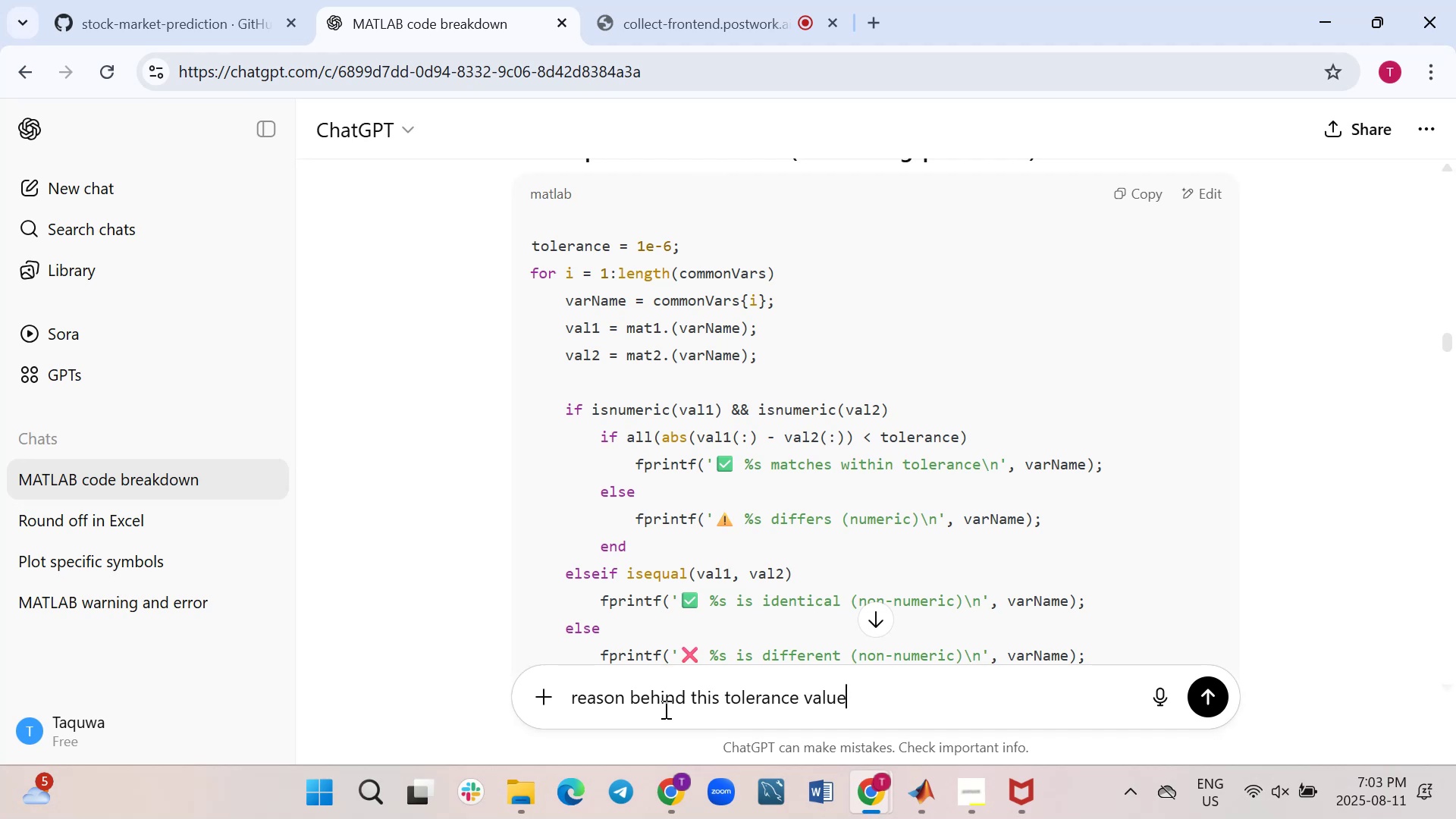 
key(Shift+Enter)
 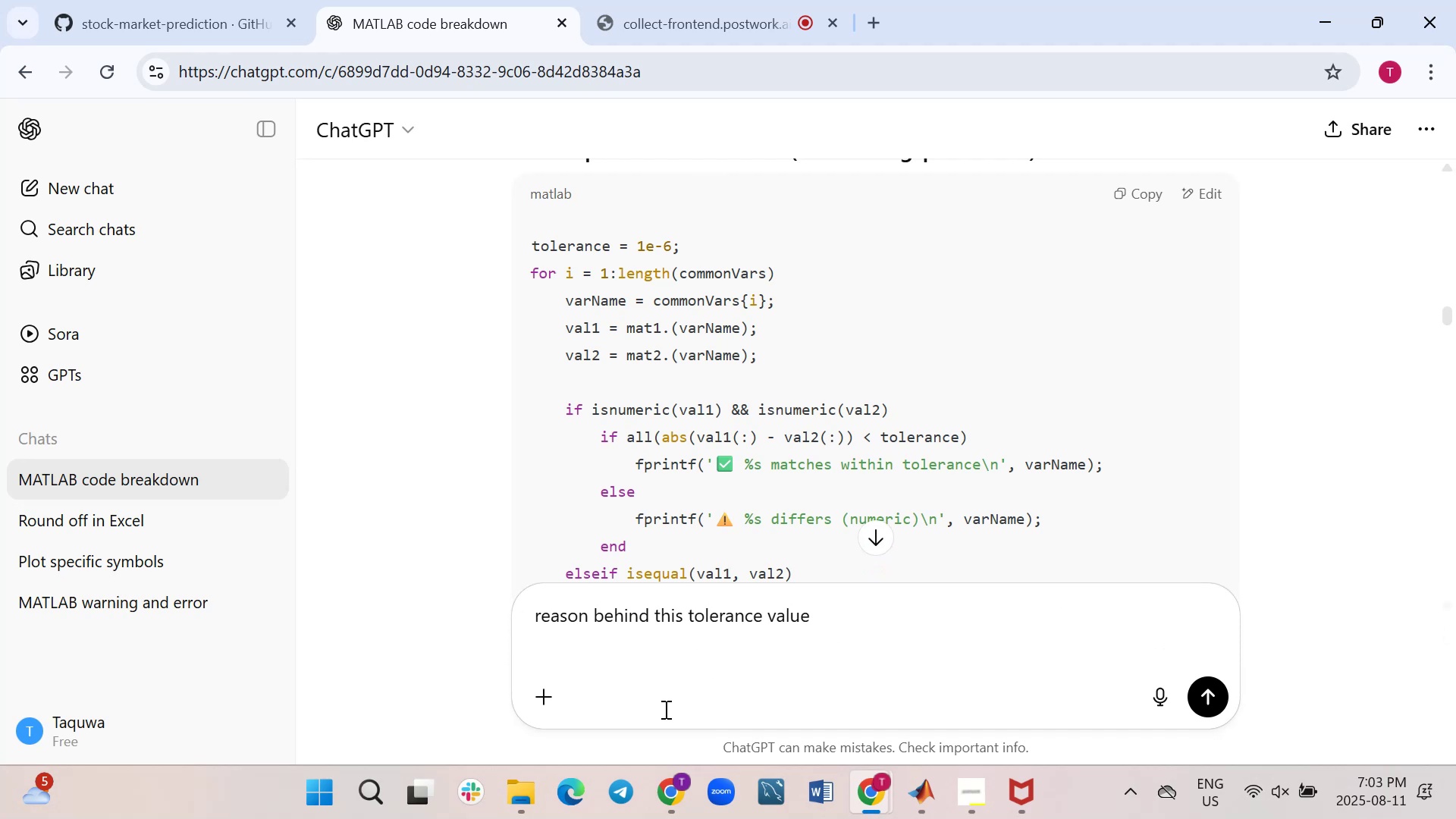 
key(Control+V)
 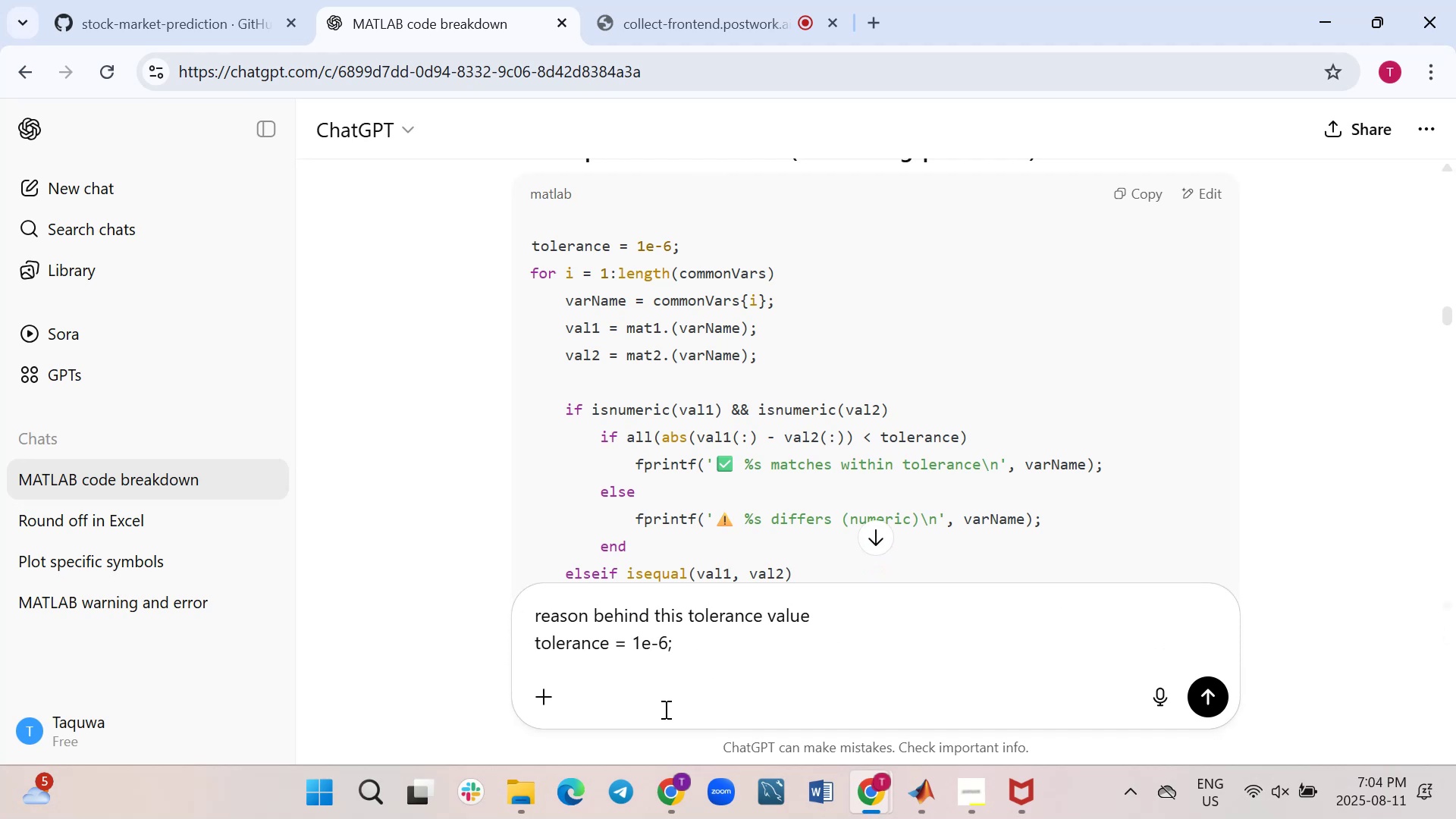 
key(Enter)
 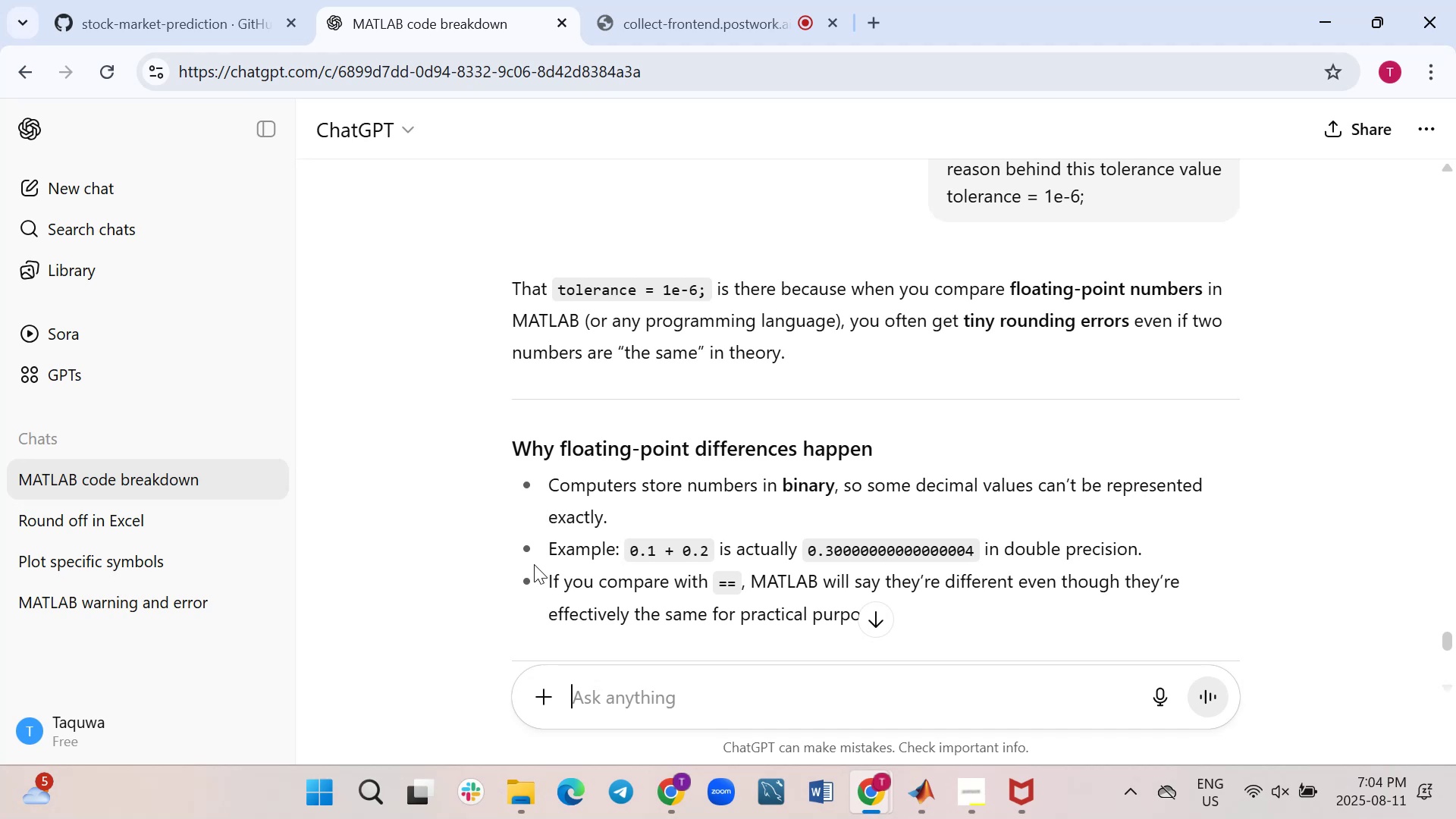 
wait(45.57)
 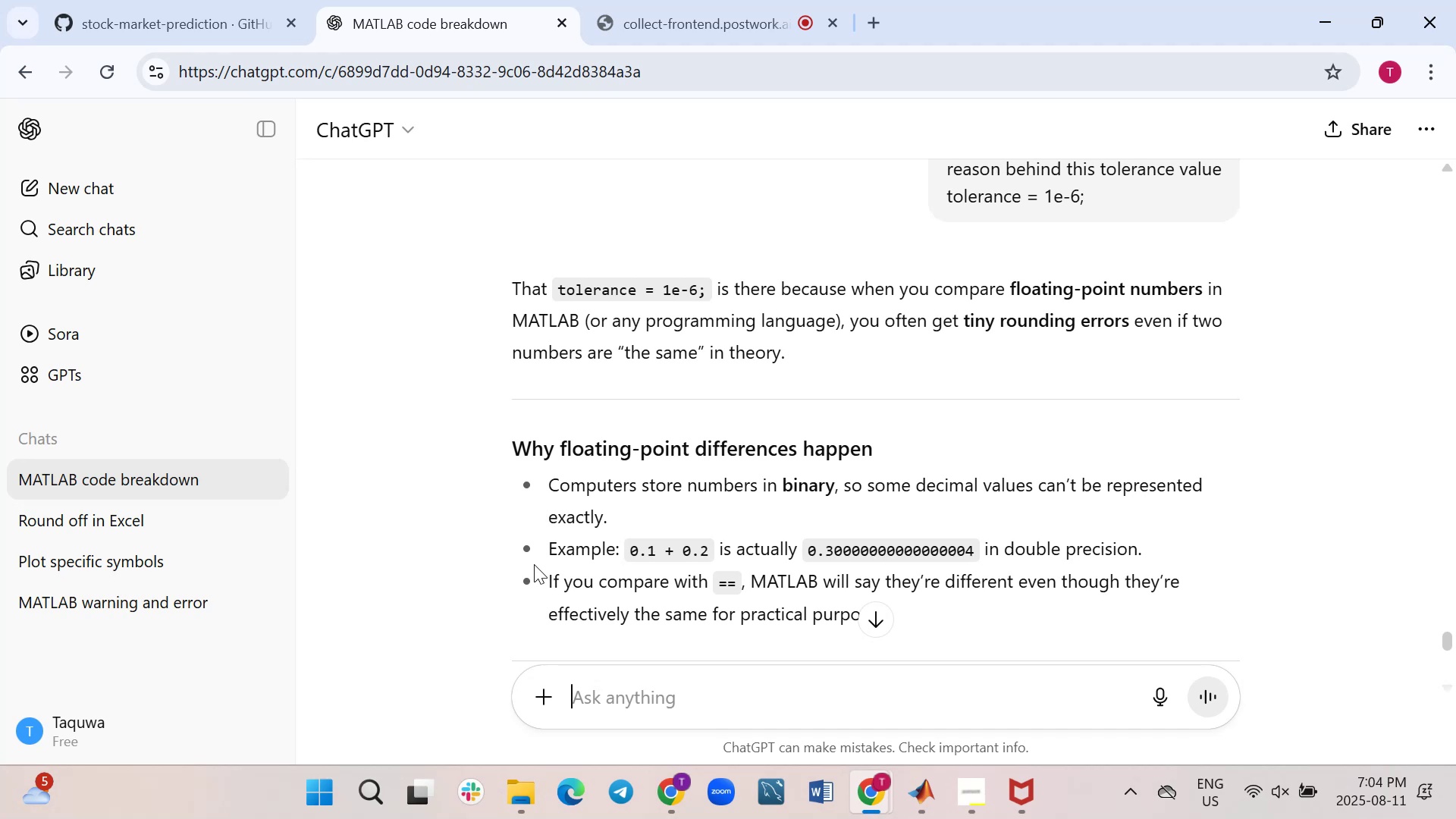 
scroll: coordinate [534, 564], scroll_direction: down, amount: 2.0
 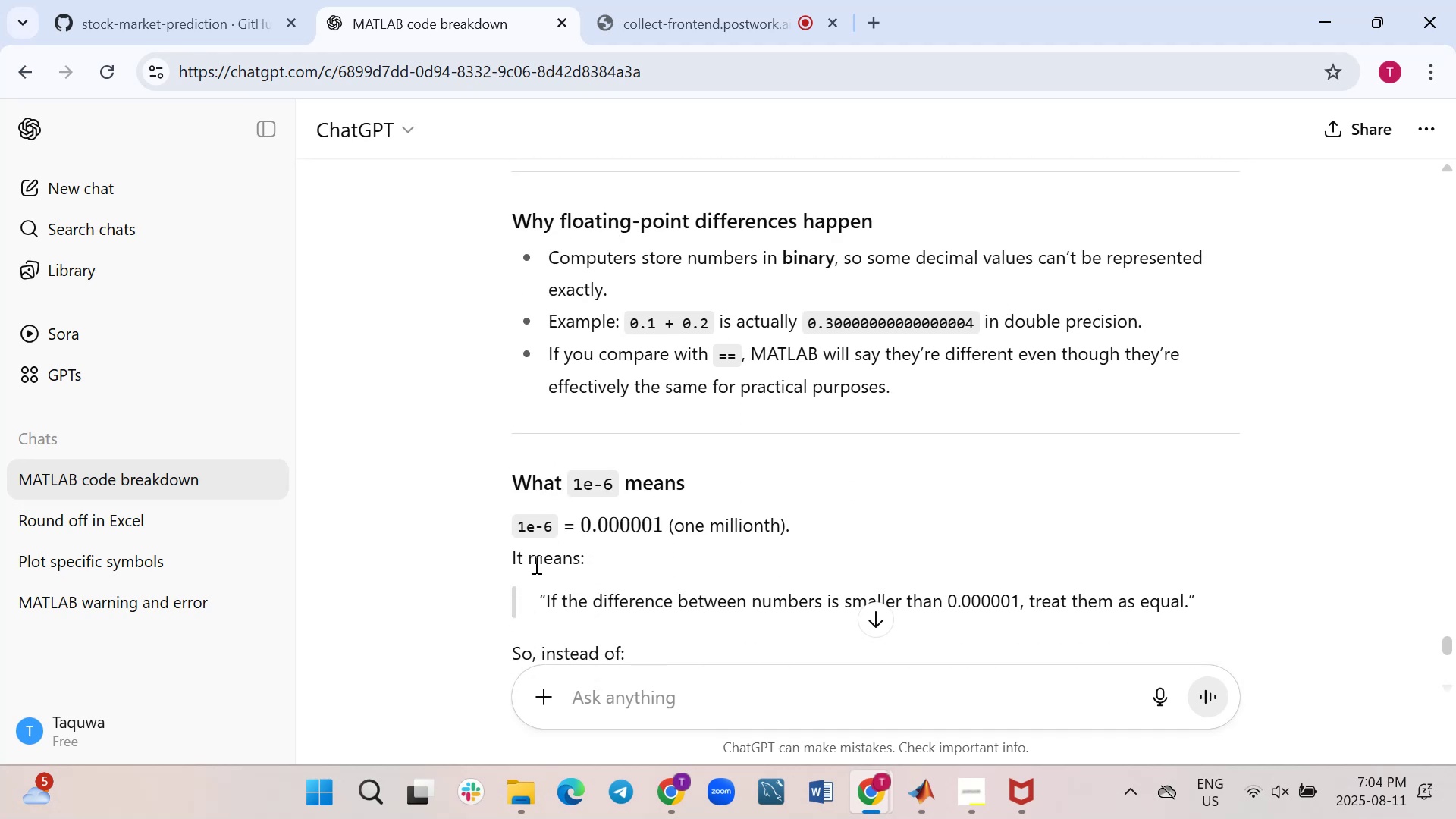 
scroll: coordinate [557, 554], scroll_direction: up, amount: 1.0
 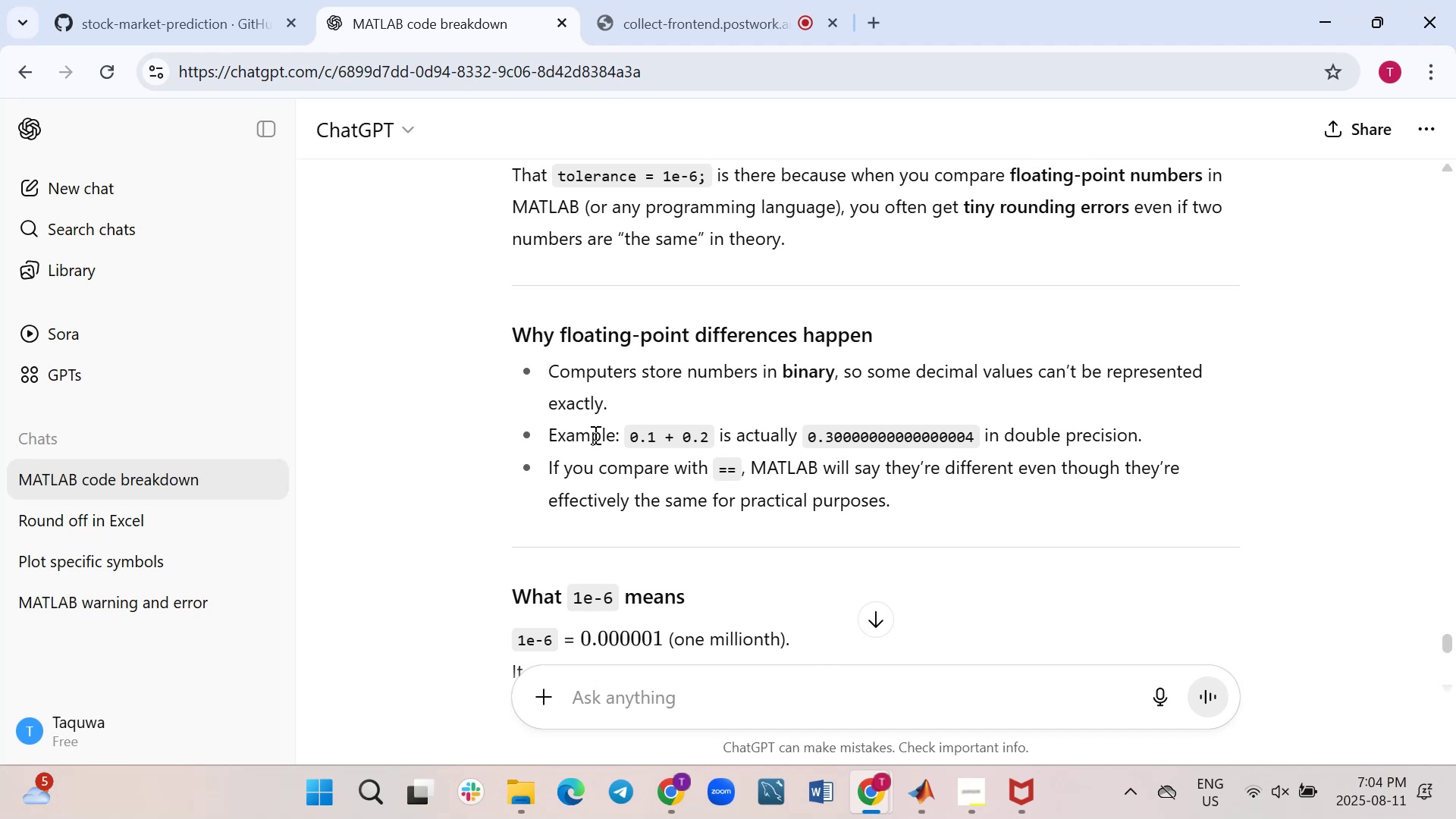 
wait(12.49)
 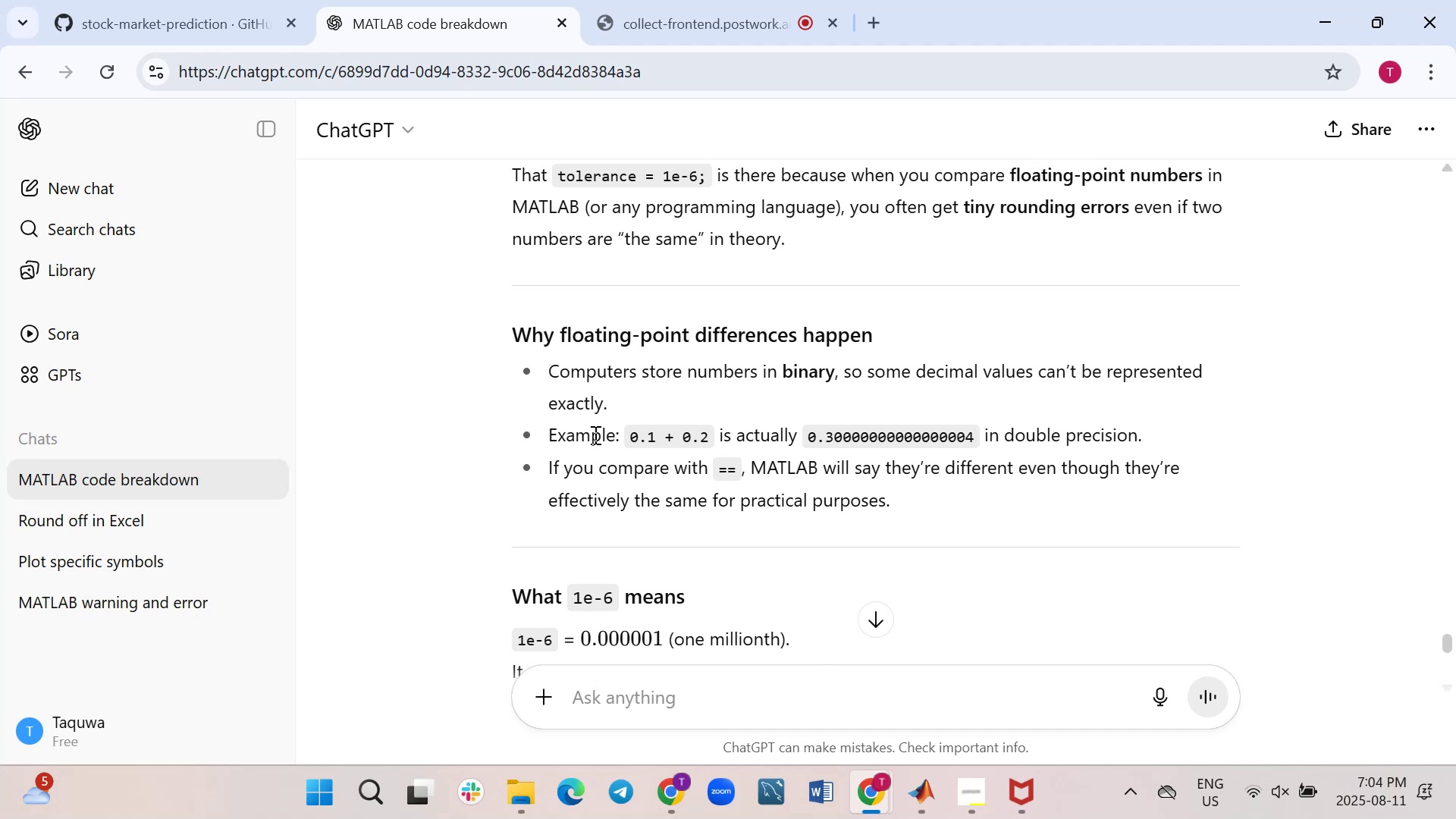 
scroll: coordinate [689, 595], scroll_direction: down, amount: 2.0
 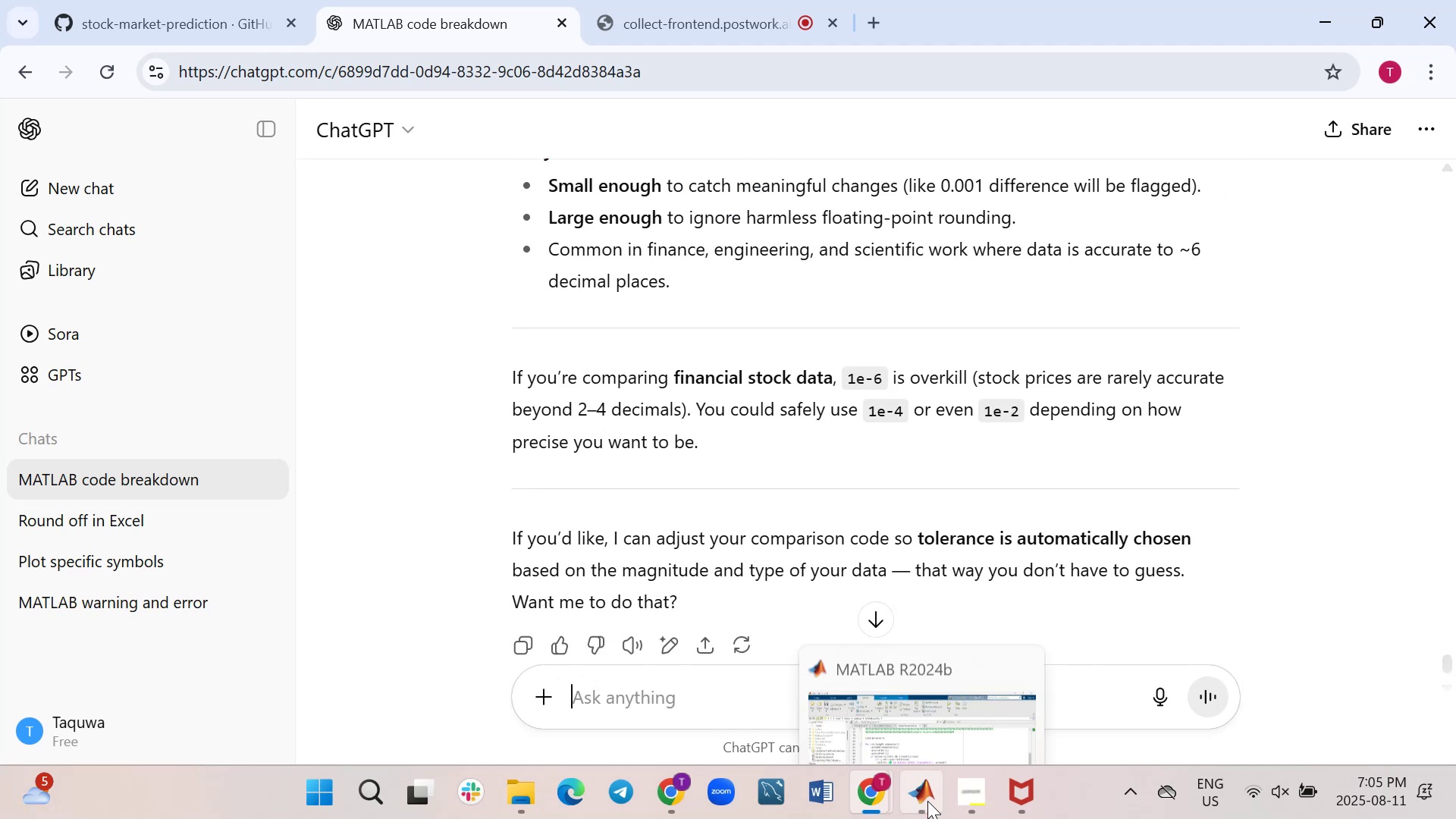 
left_click([877, 676])
 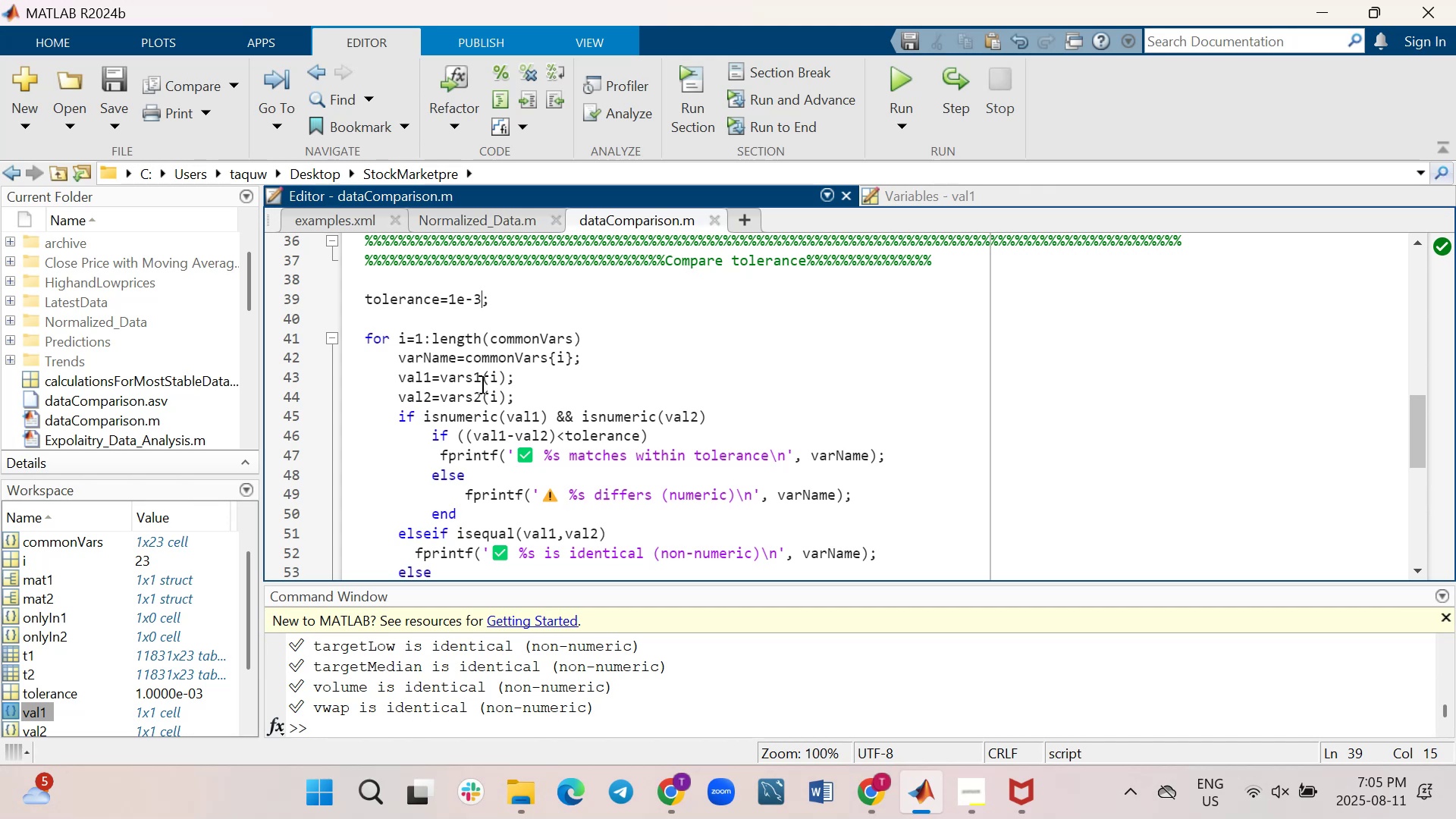 
key(Backspace)
 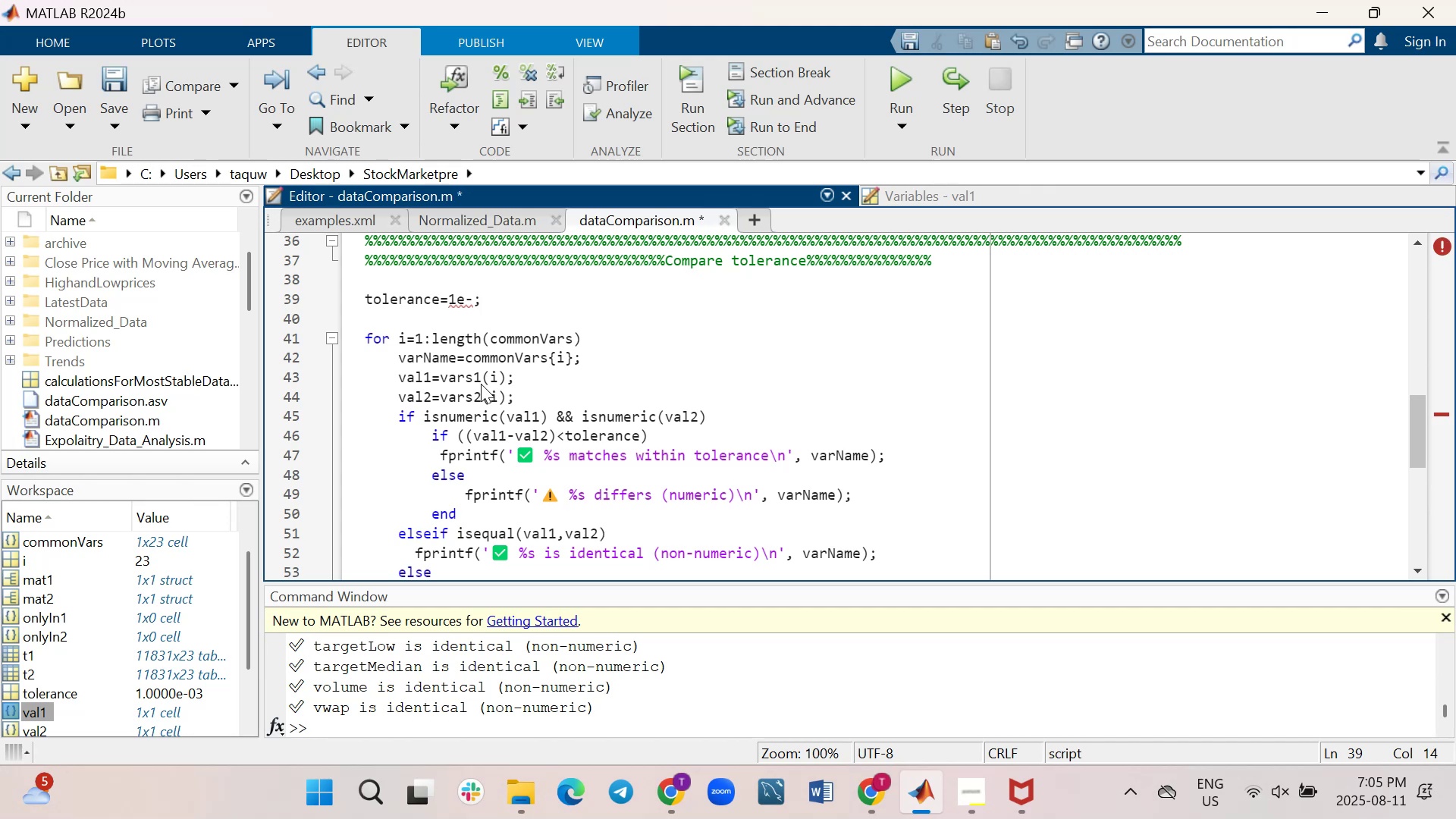 
key(6)
 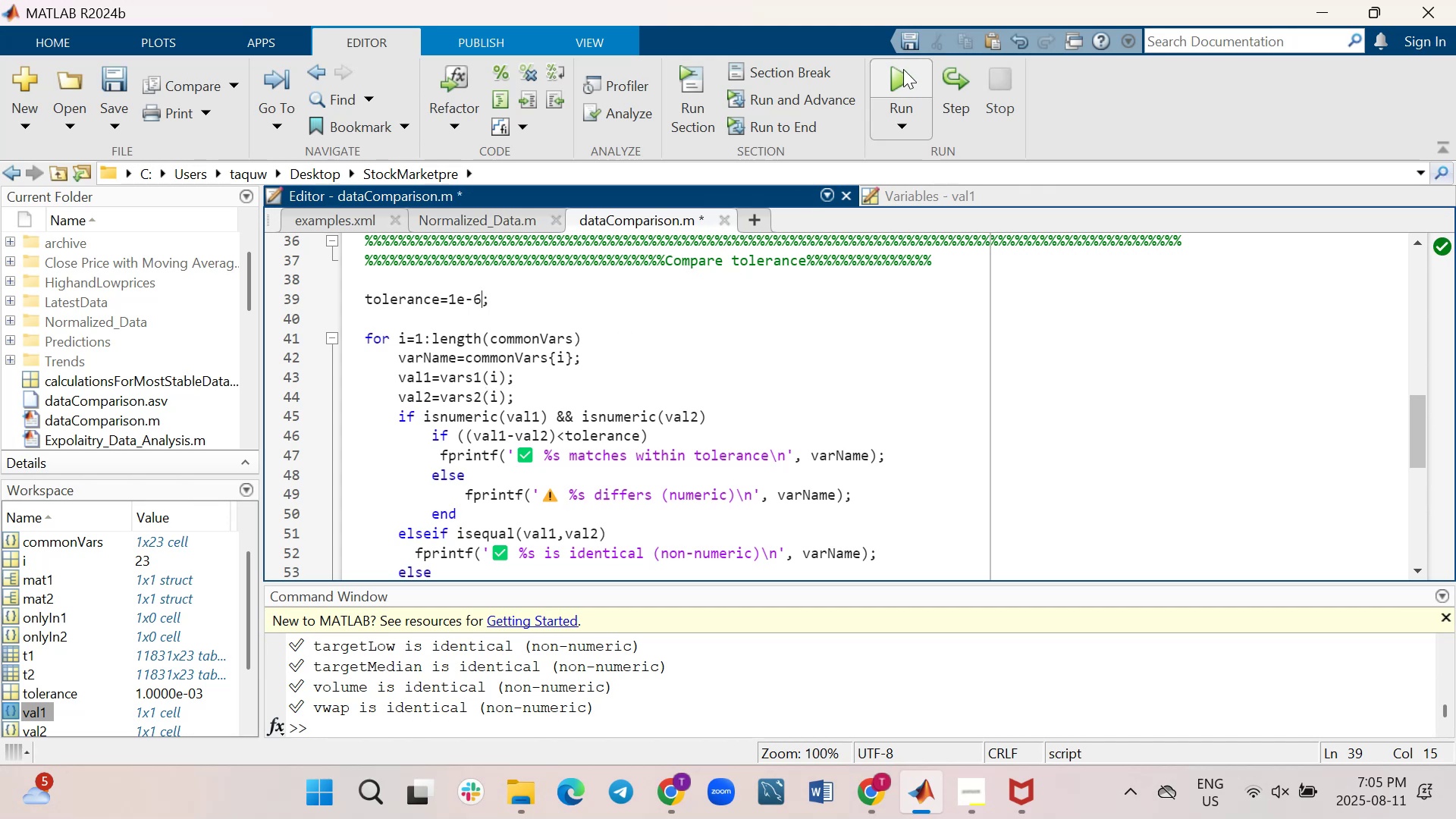 
left_click([903, 74])
 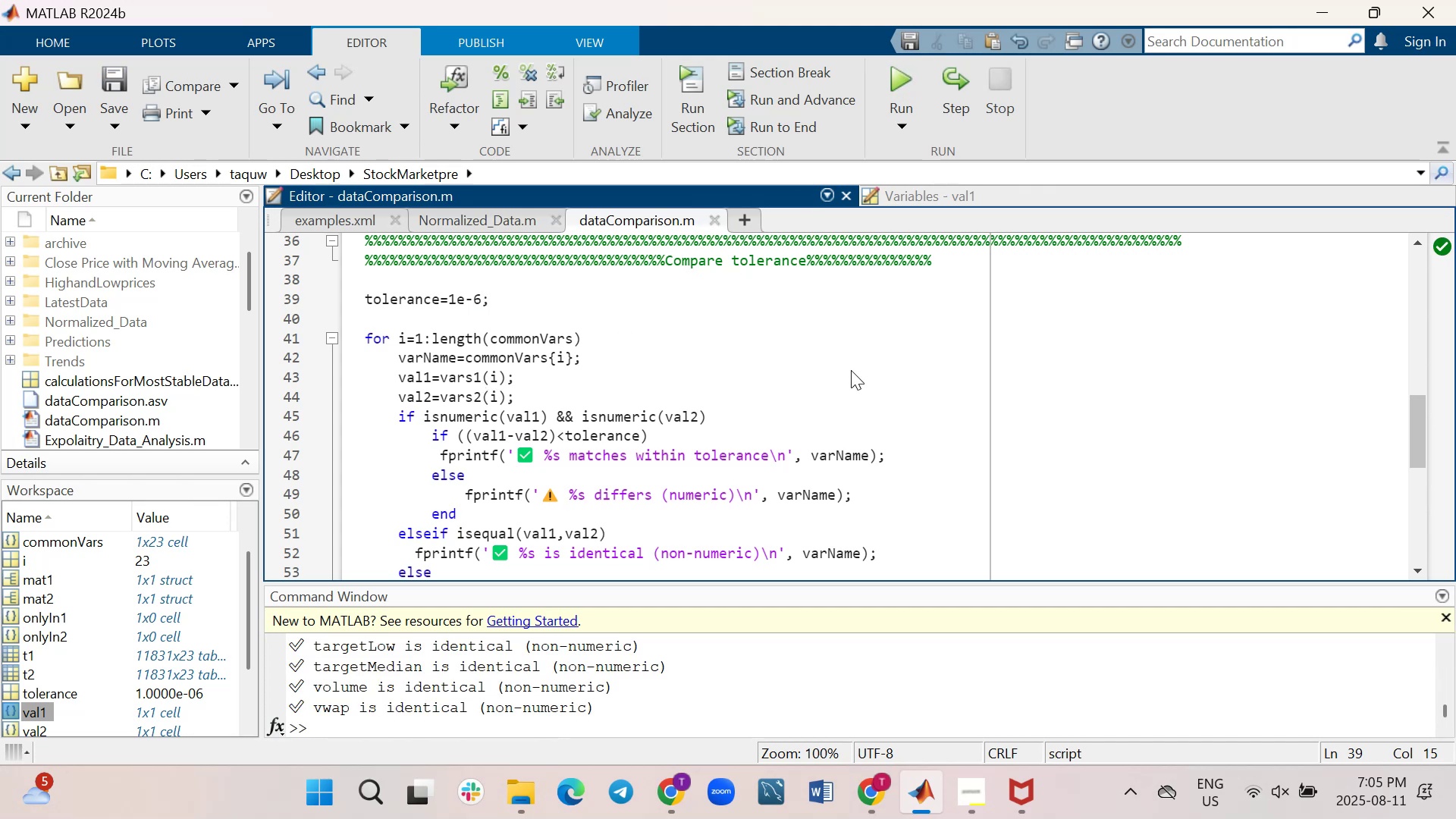 
key(Backspace)
type(16)
 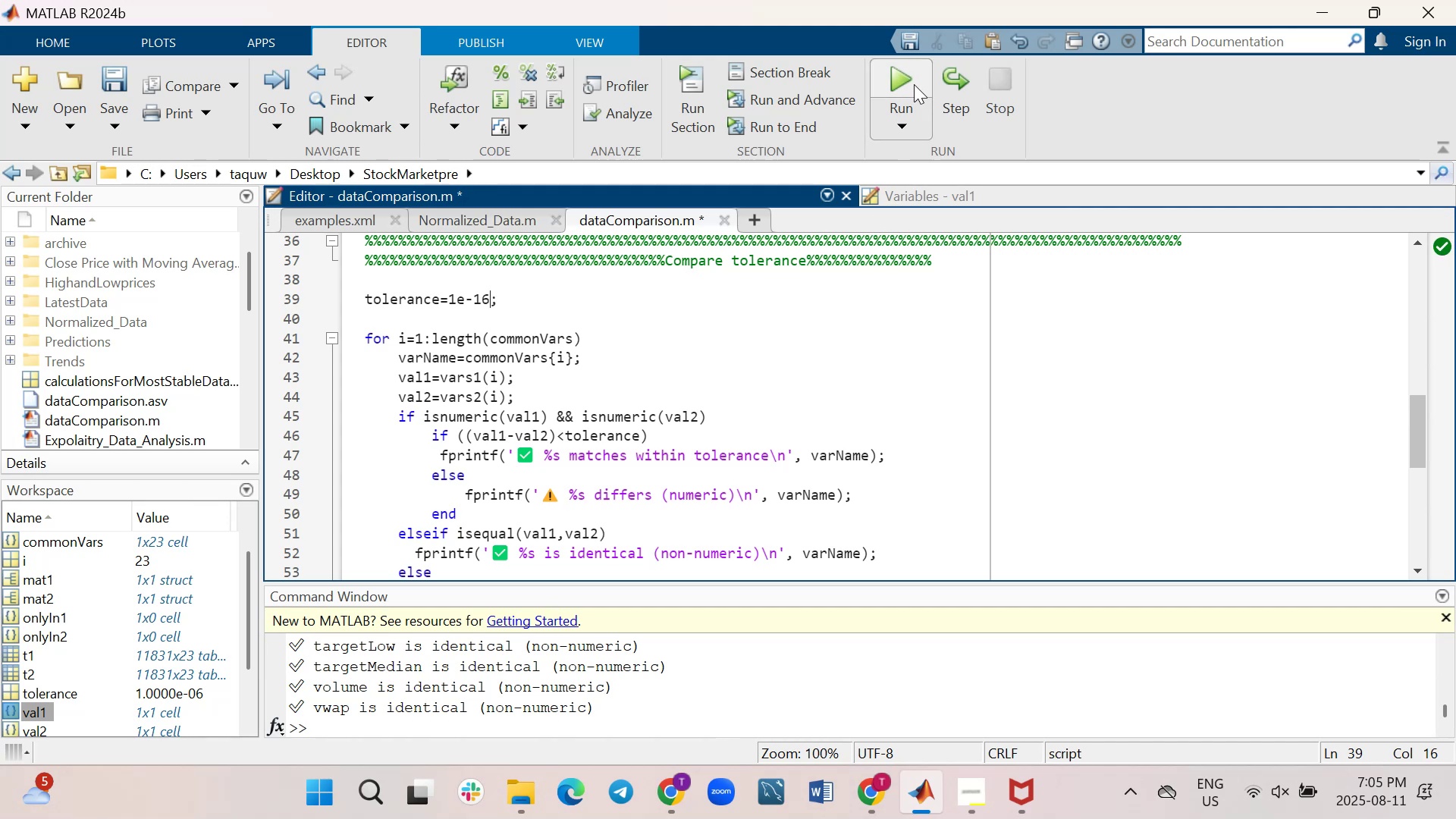 
left_click([908, 84])
 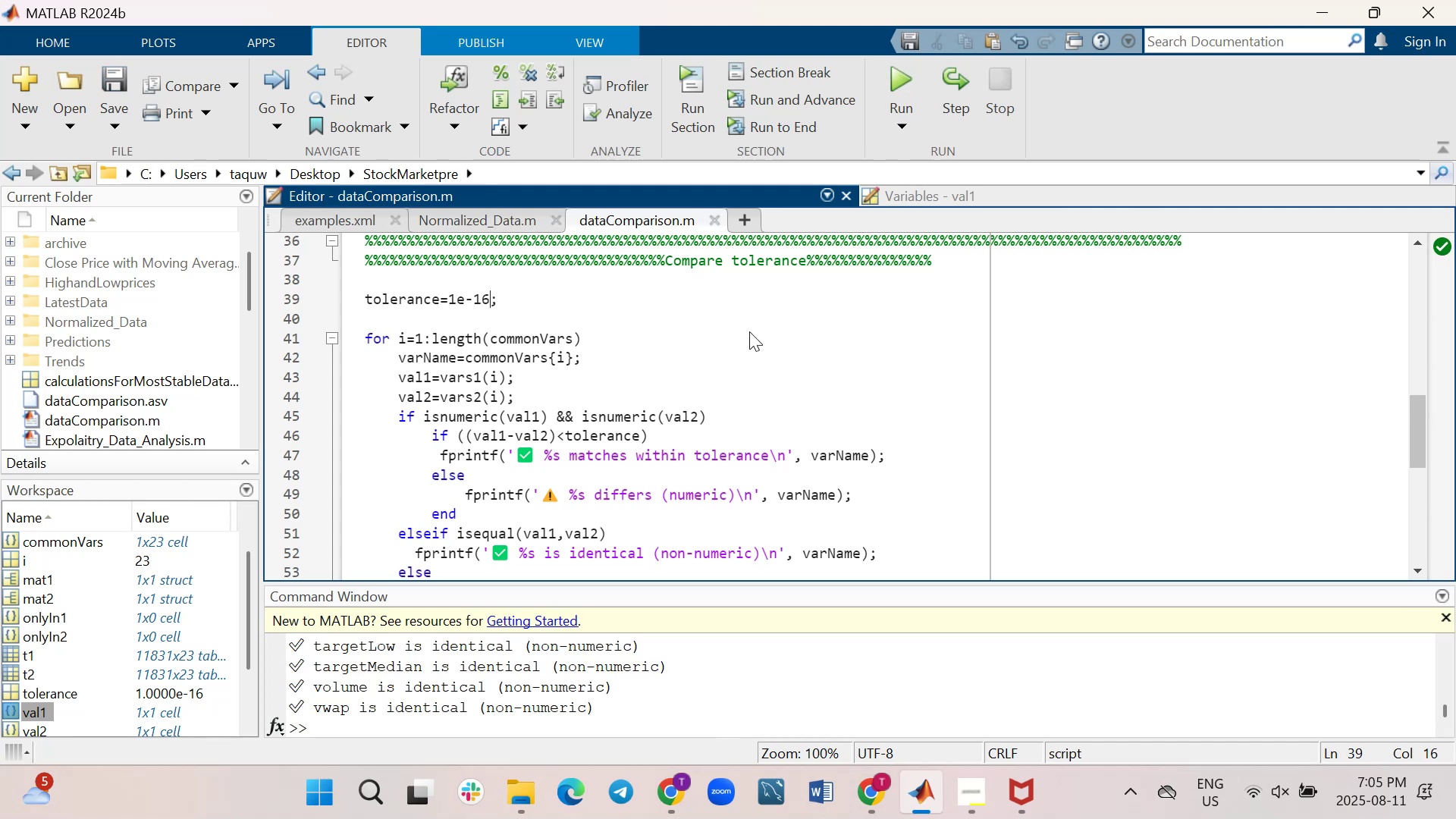 
key(Backspace)
key(Backspace)
type(24)
 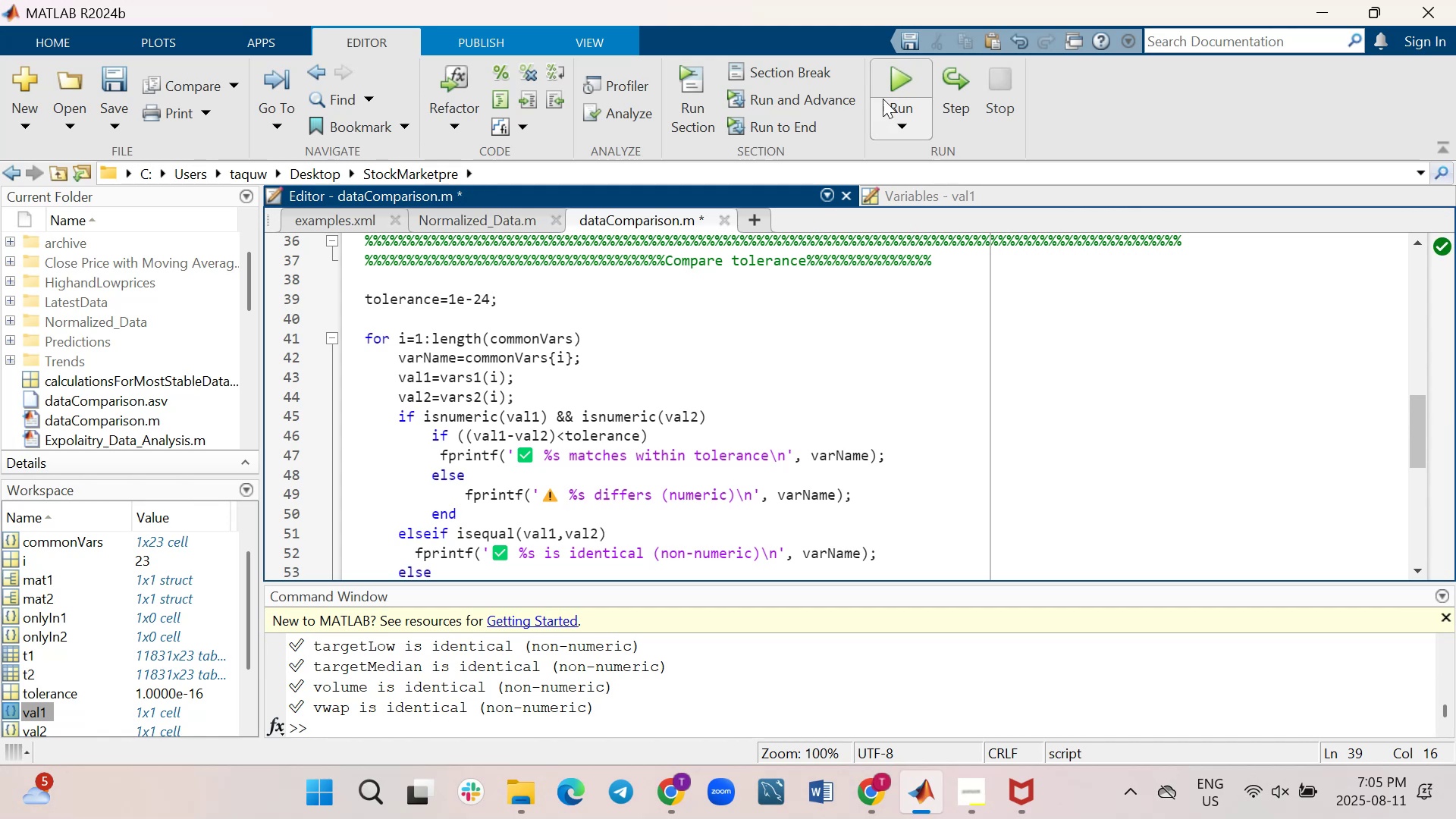 
left_click([899, 82])
 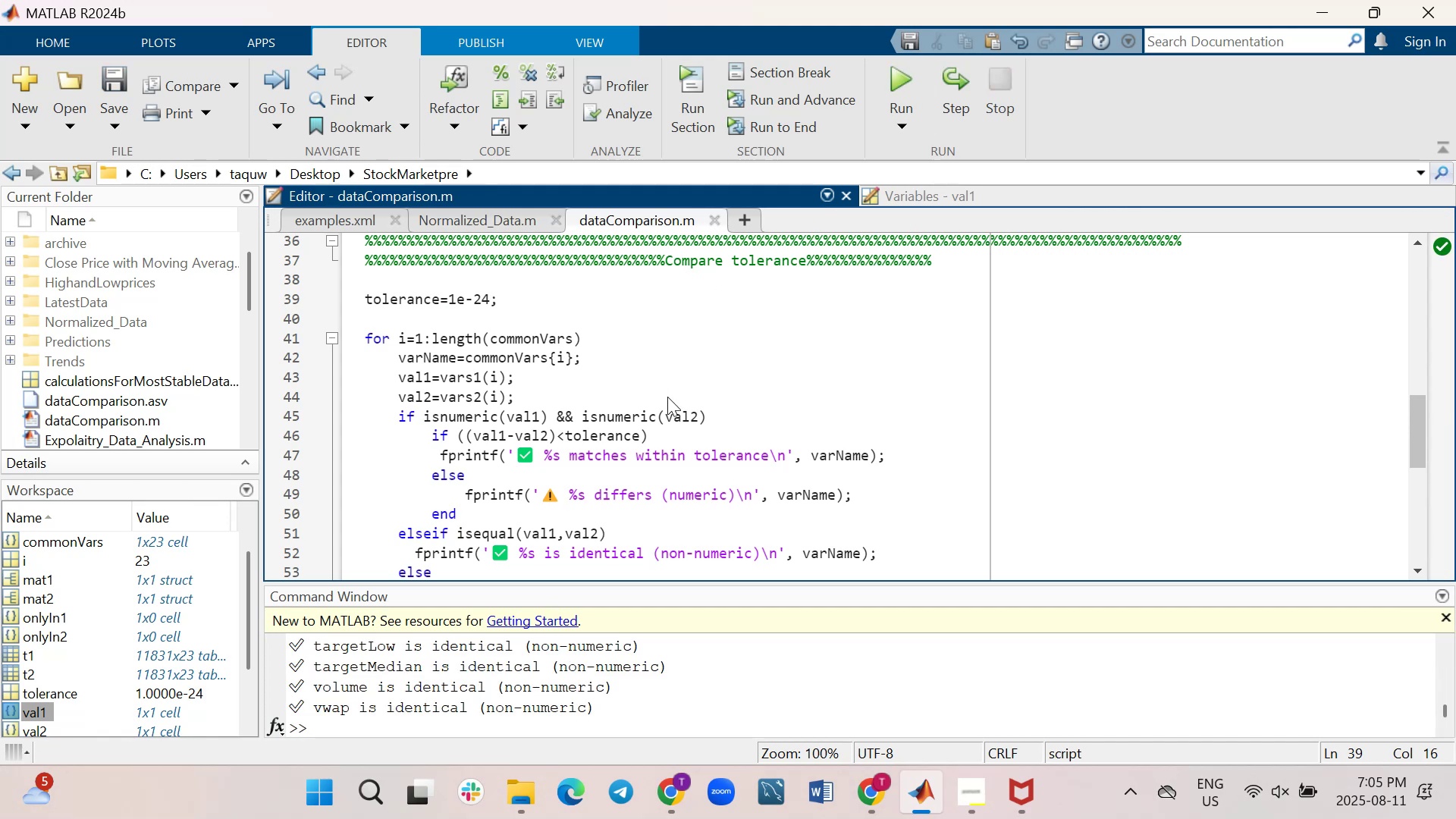 
key(Backspace)
 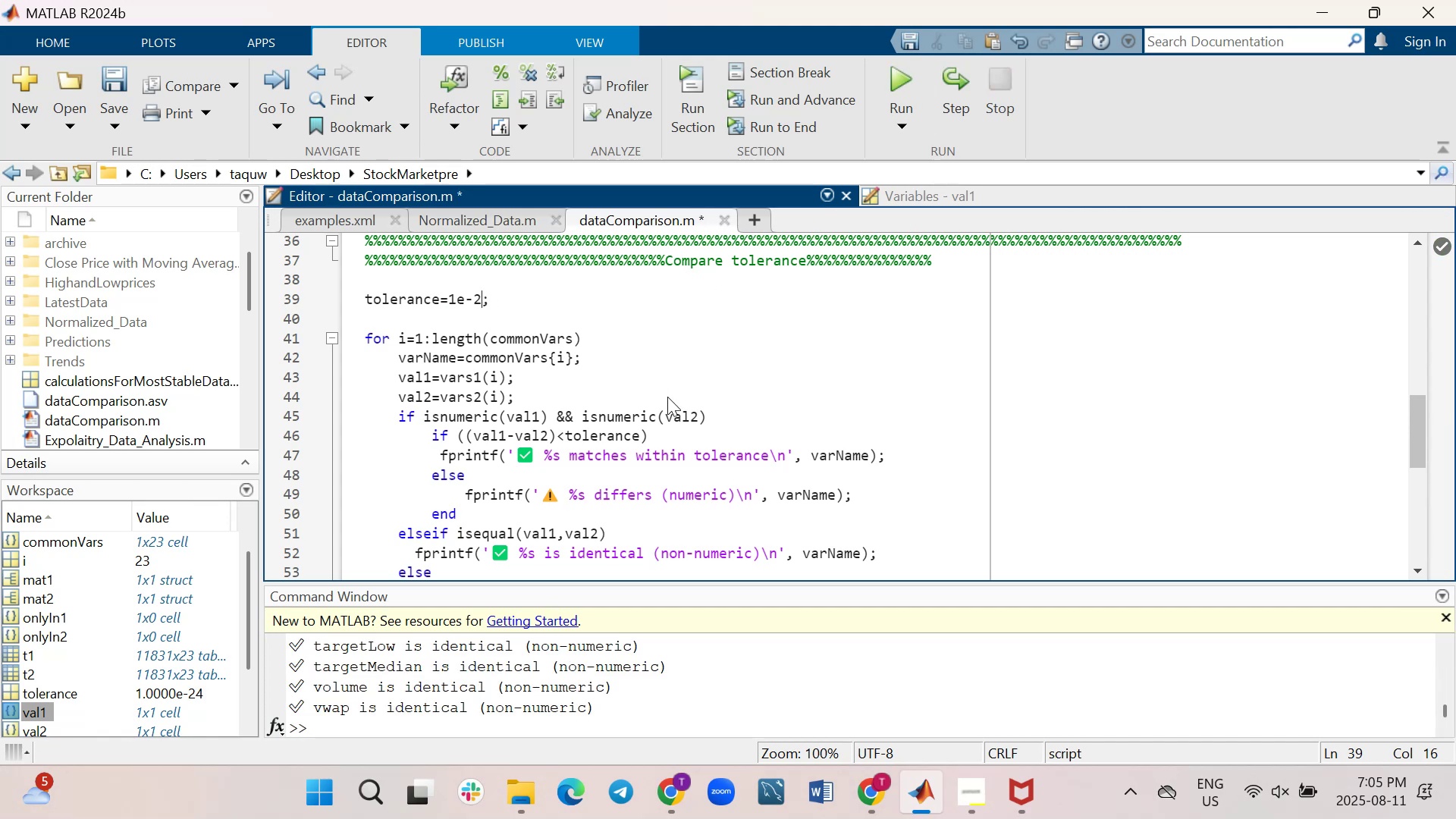 
key(Backspace)
 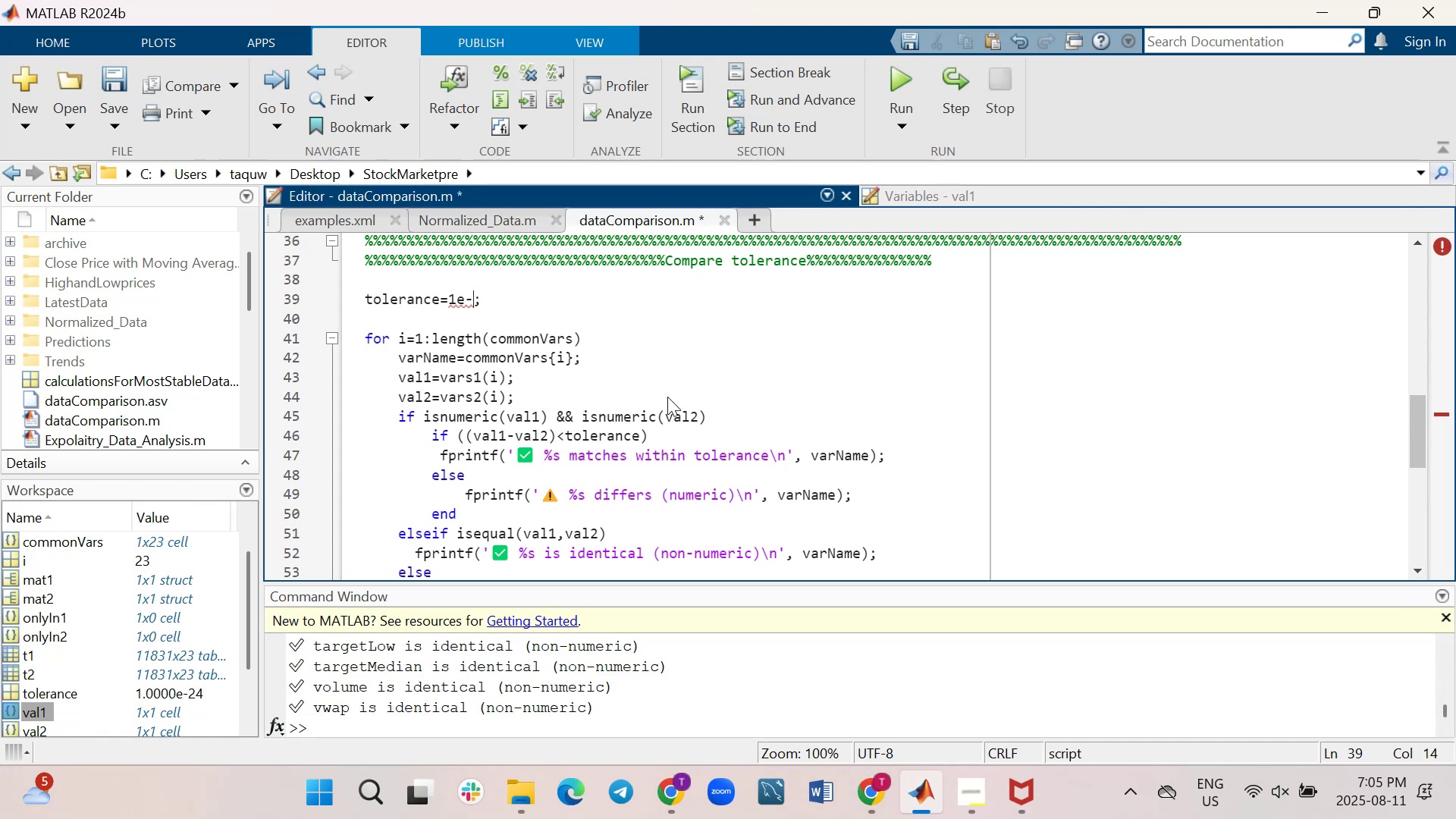 
key(6)
 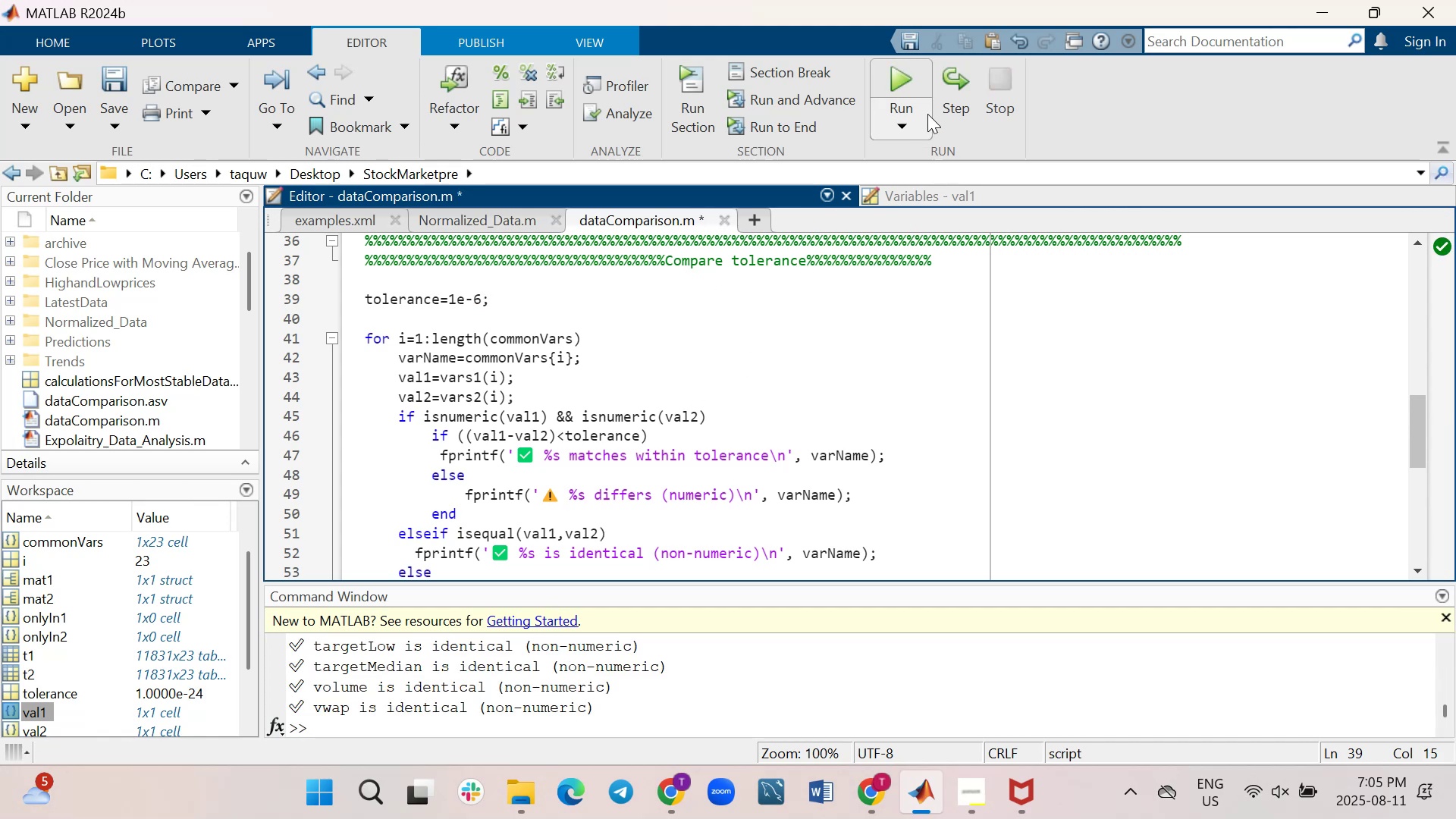 
left_click([897, 74])
 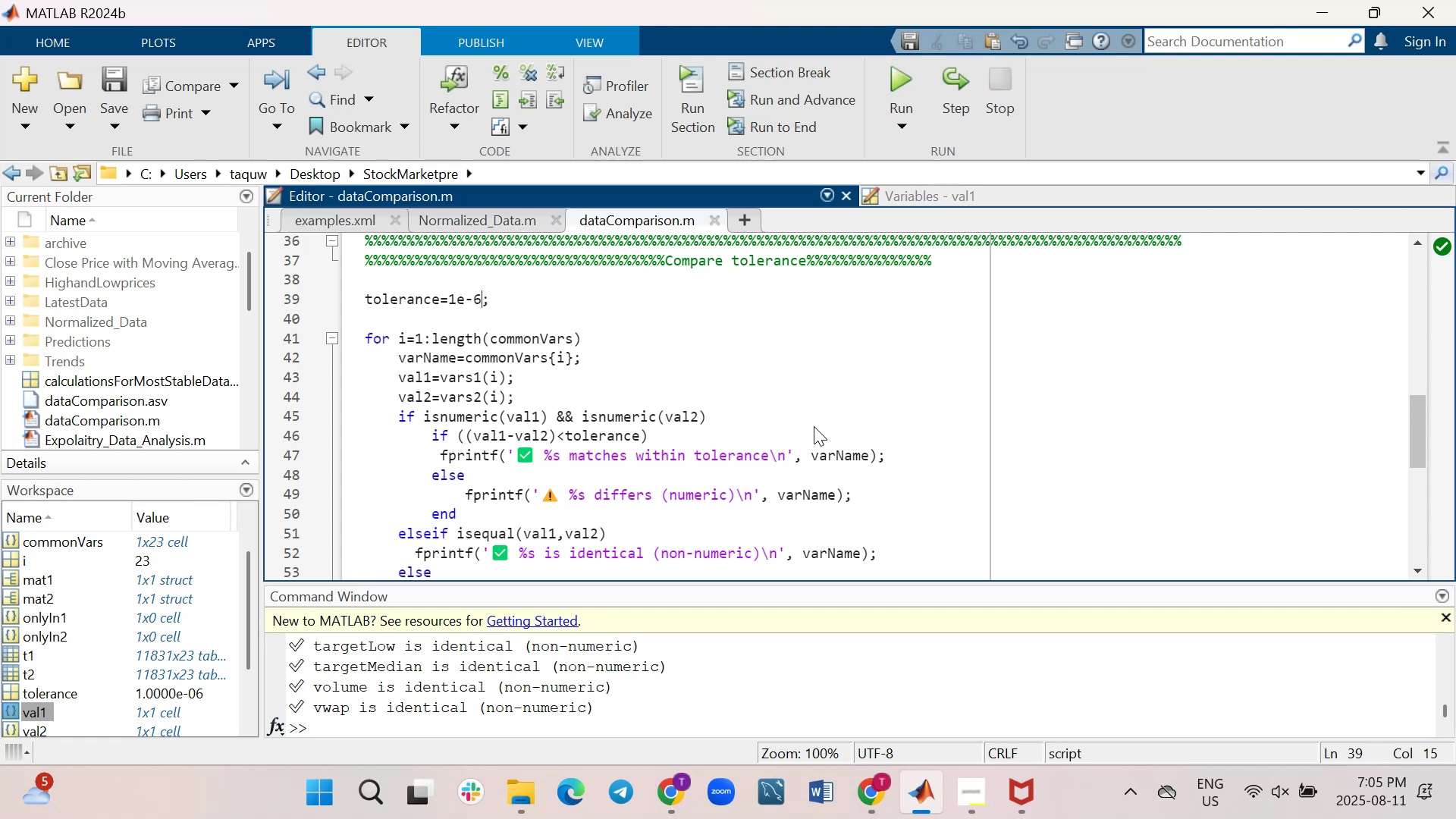 
scroll: coordinate [814, 426], scroll_direction: up, amount: 2.0
 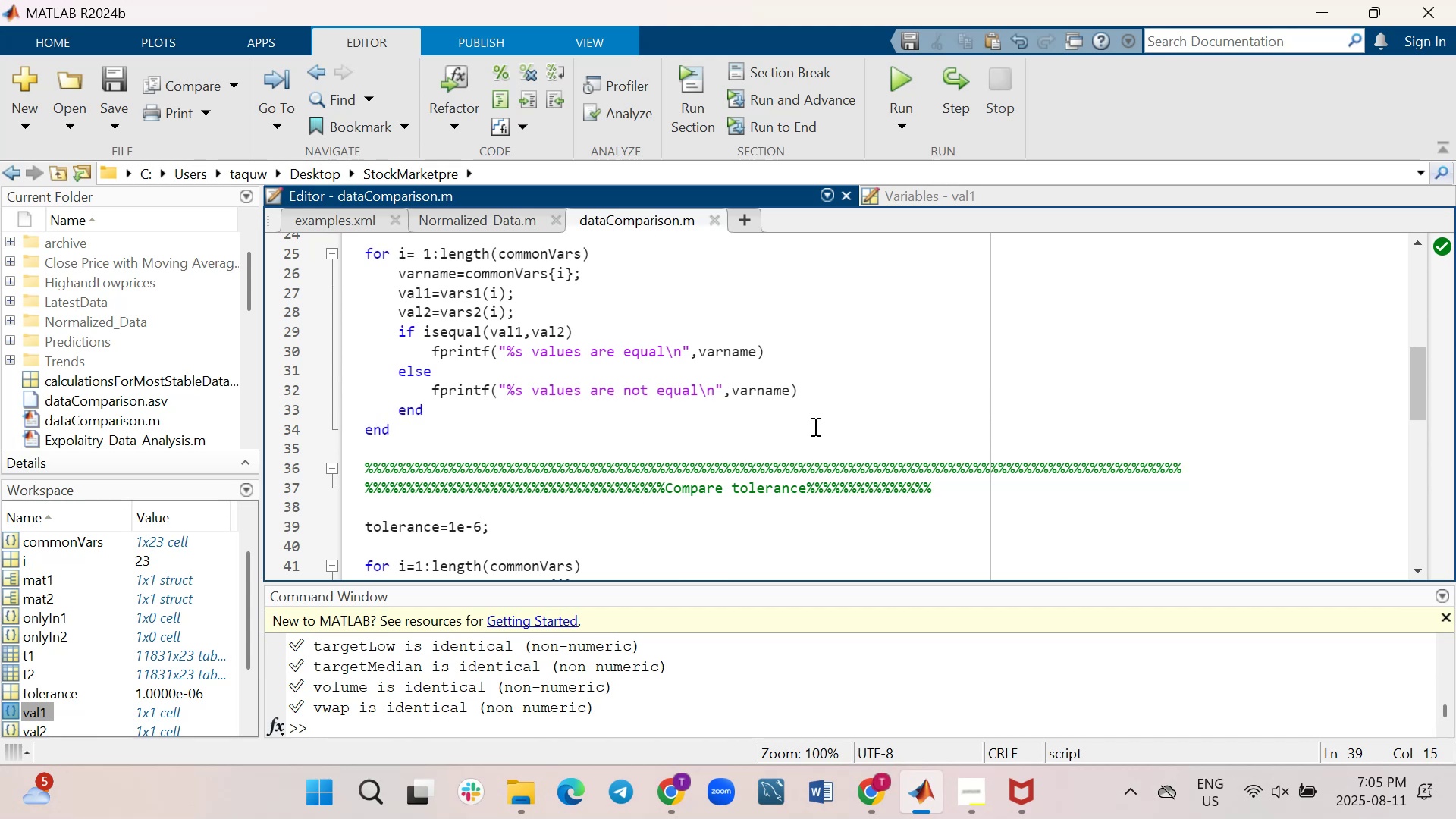 
wait(6.85)
 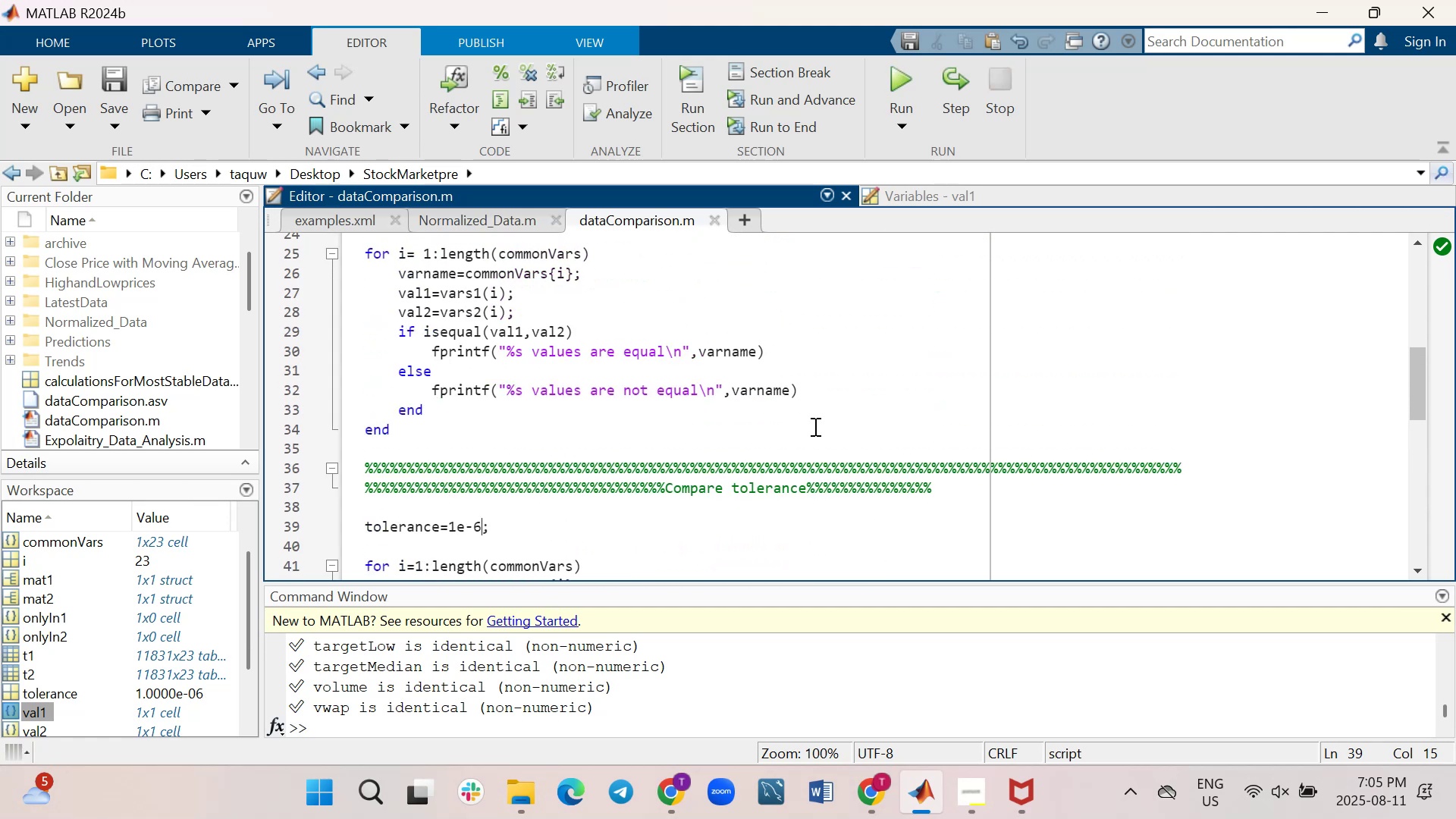 
scroll: coordinate [814, 426], scroll_direction: down, amount: 1.0
 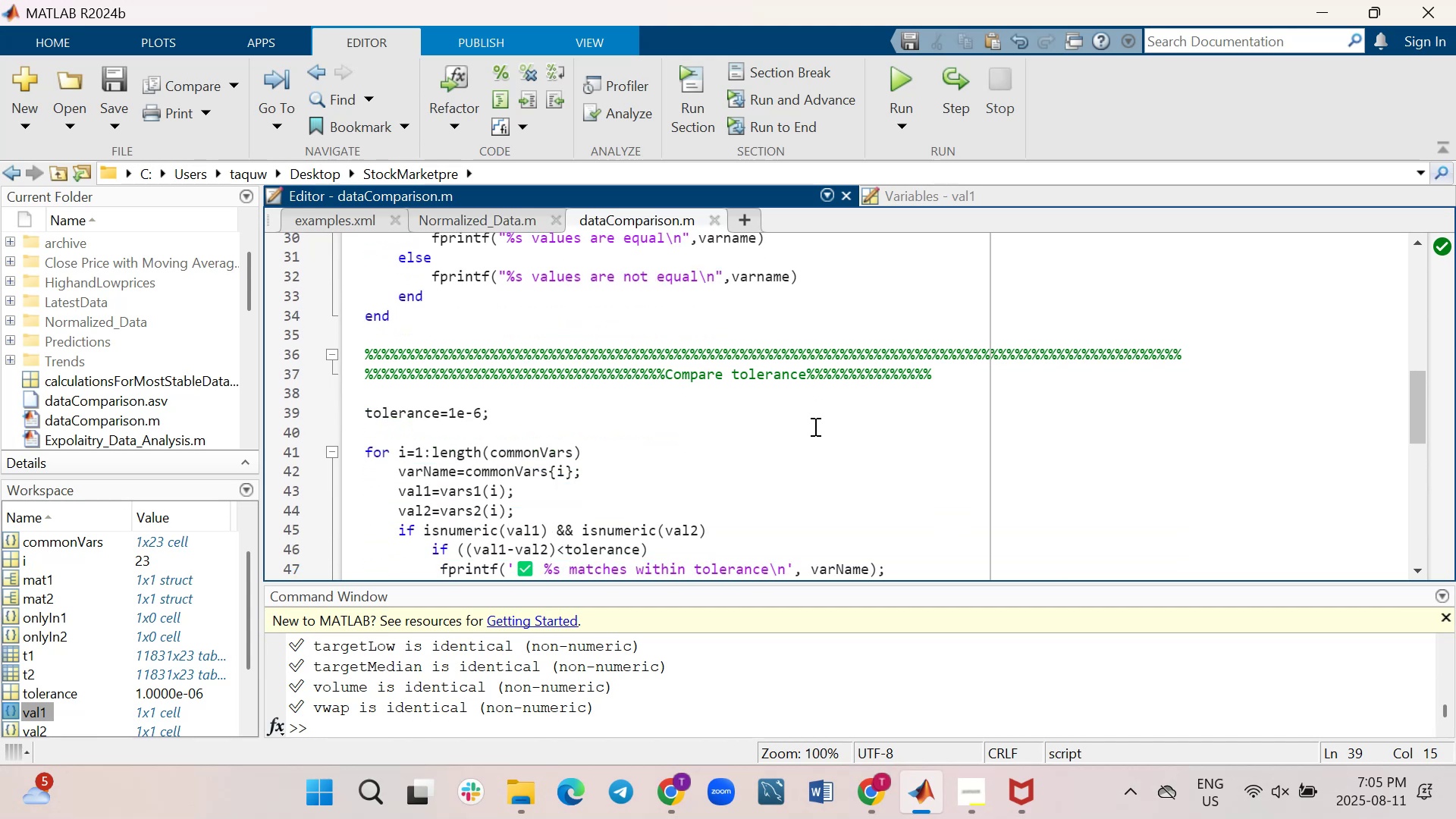 
scroll: coordinate [814, 426], scroll_direction: up, amount: 1.0
 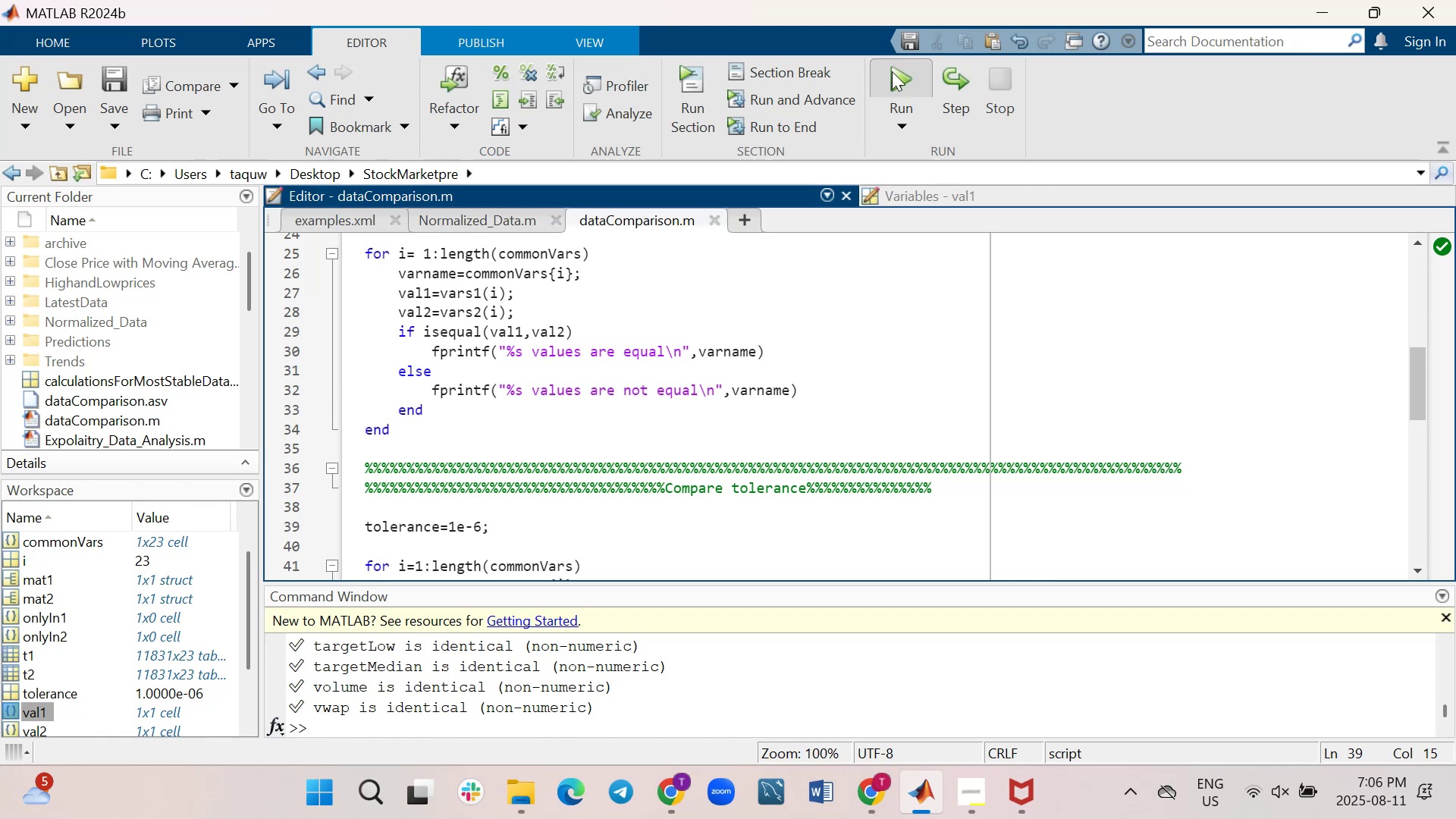 
wait(38.95)
 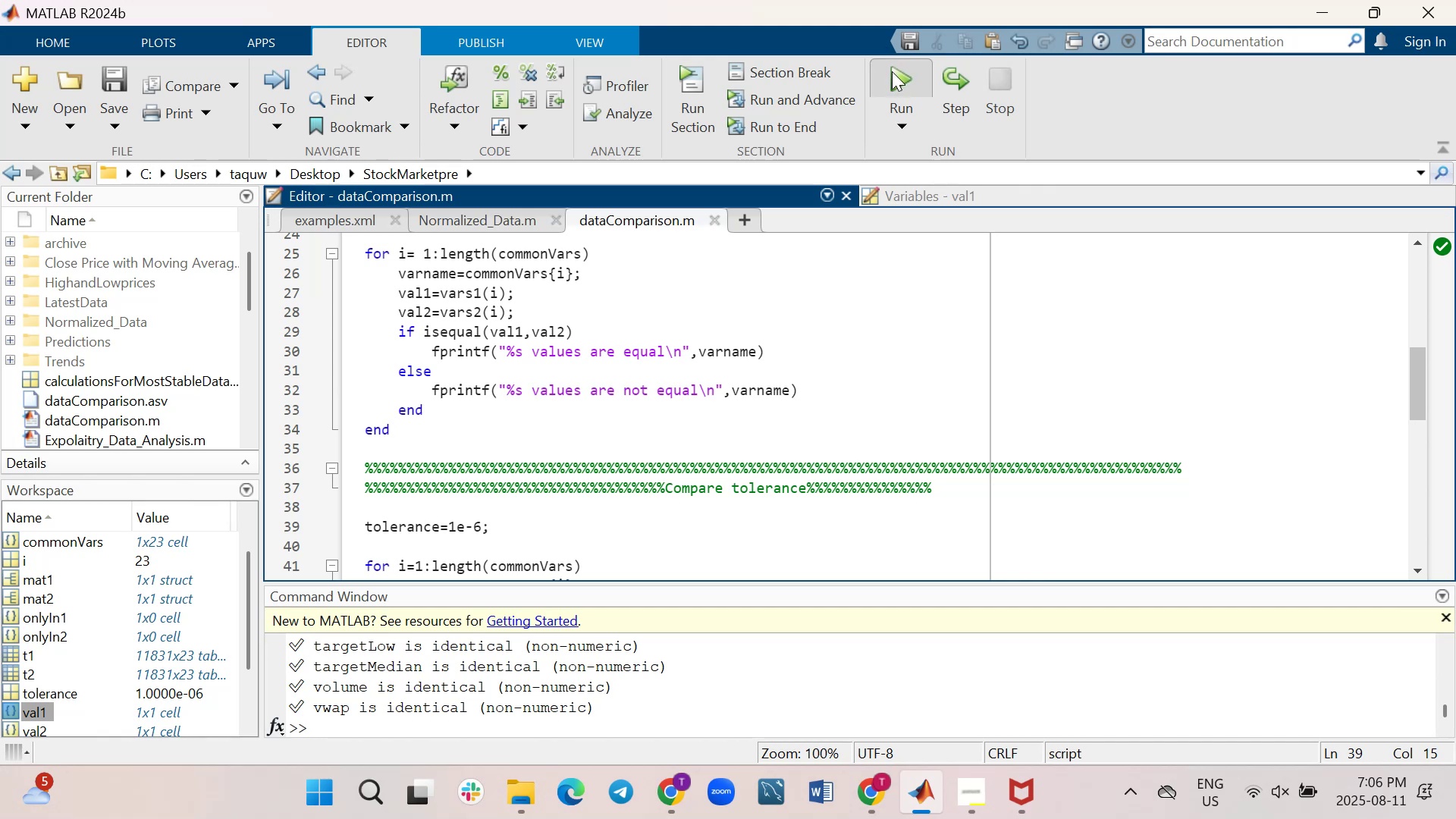 
left_click([772, 681])
 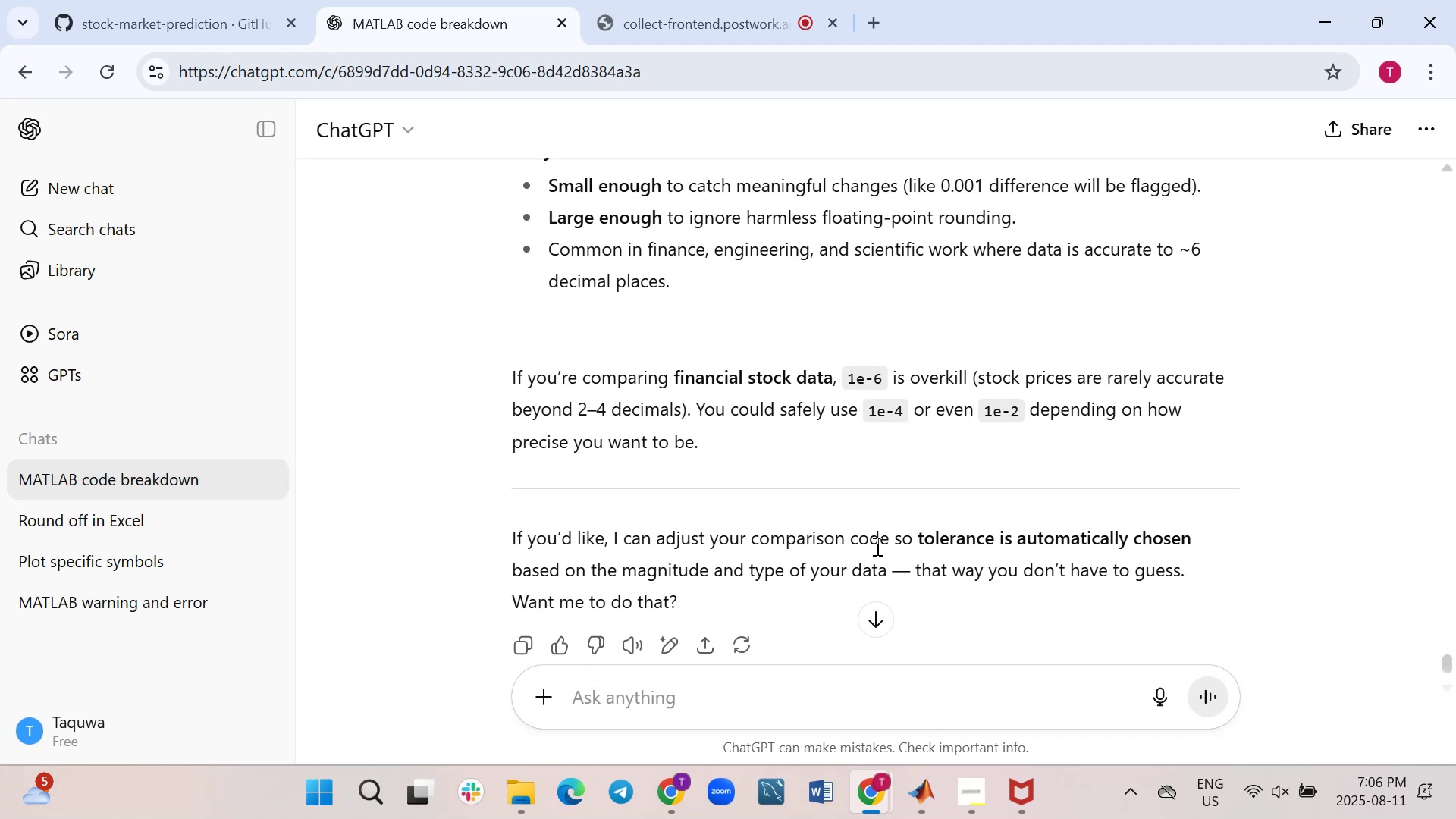 
wait(18.72)
 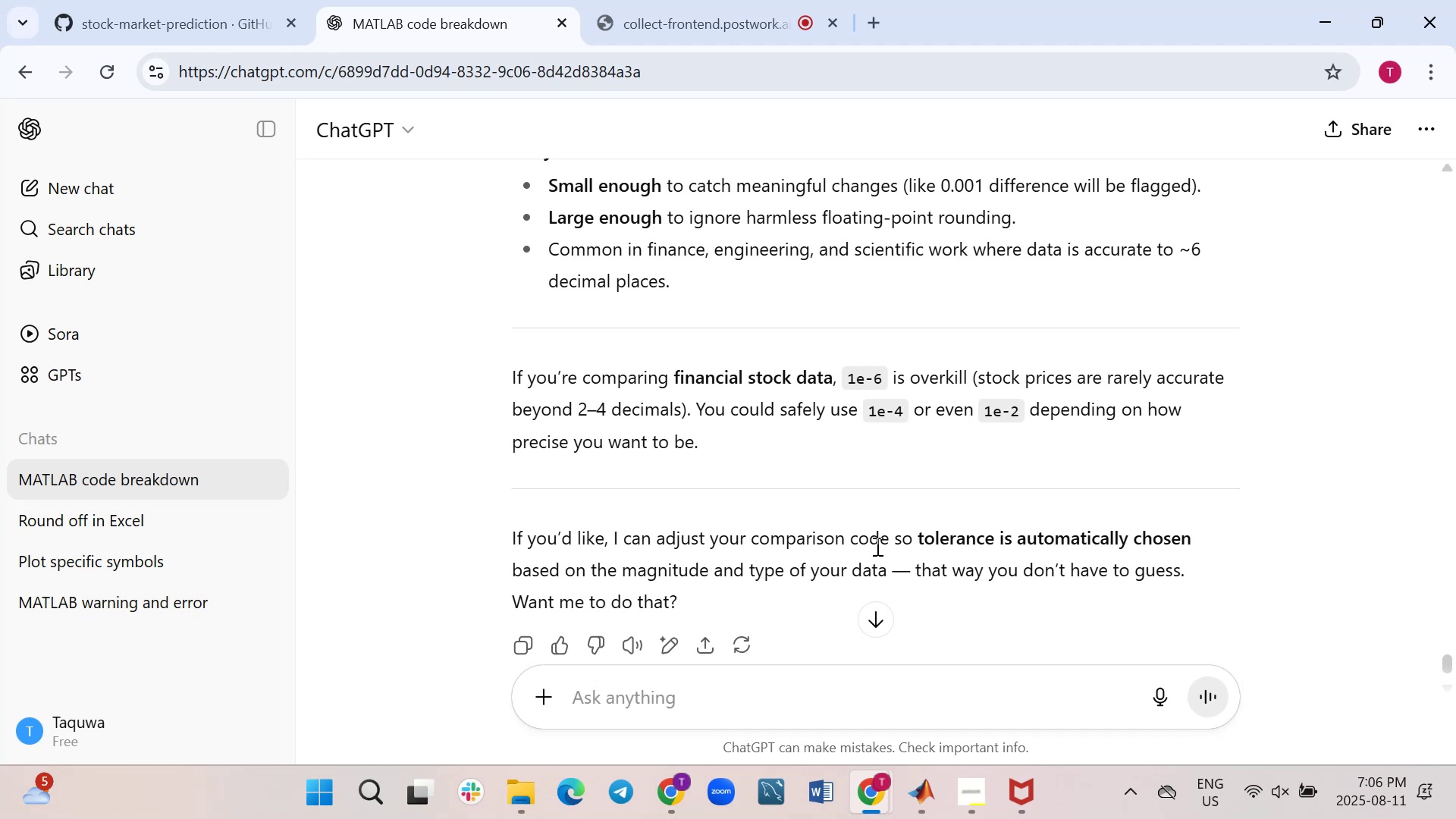 
left_click([767, 692])
 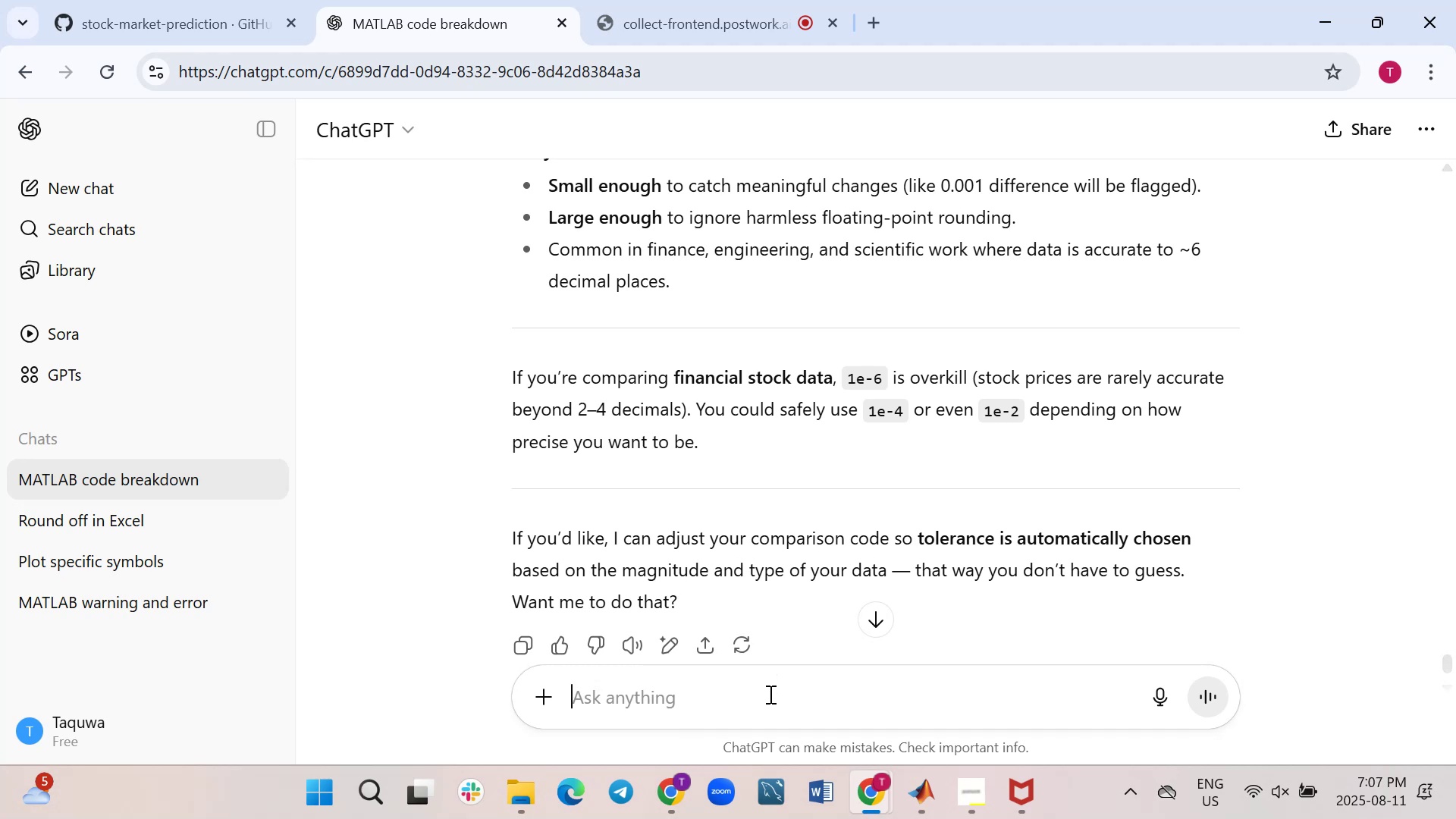 
type(yes)
 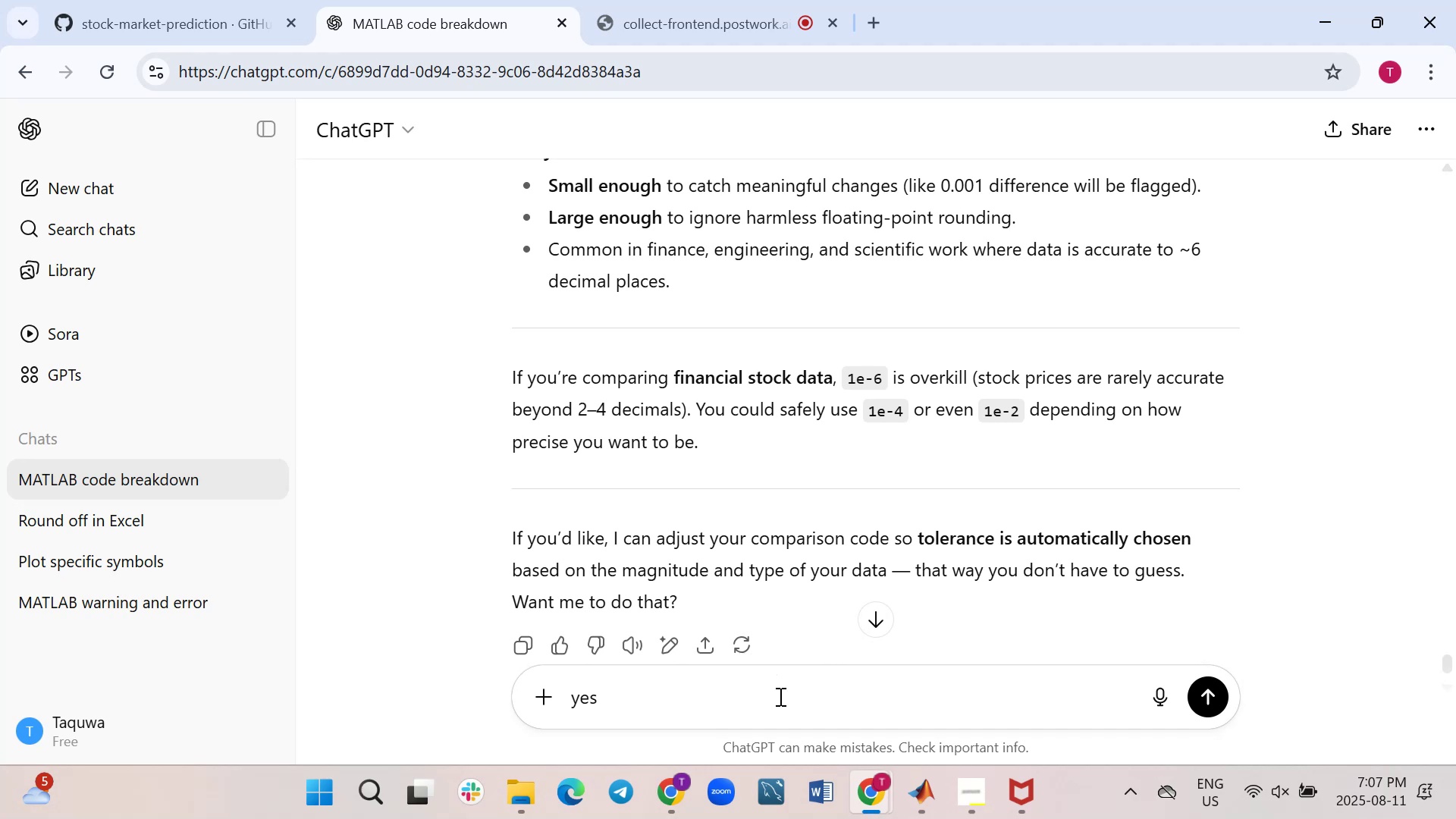 
key(Enter)
 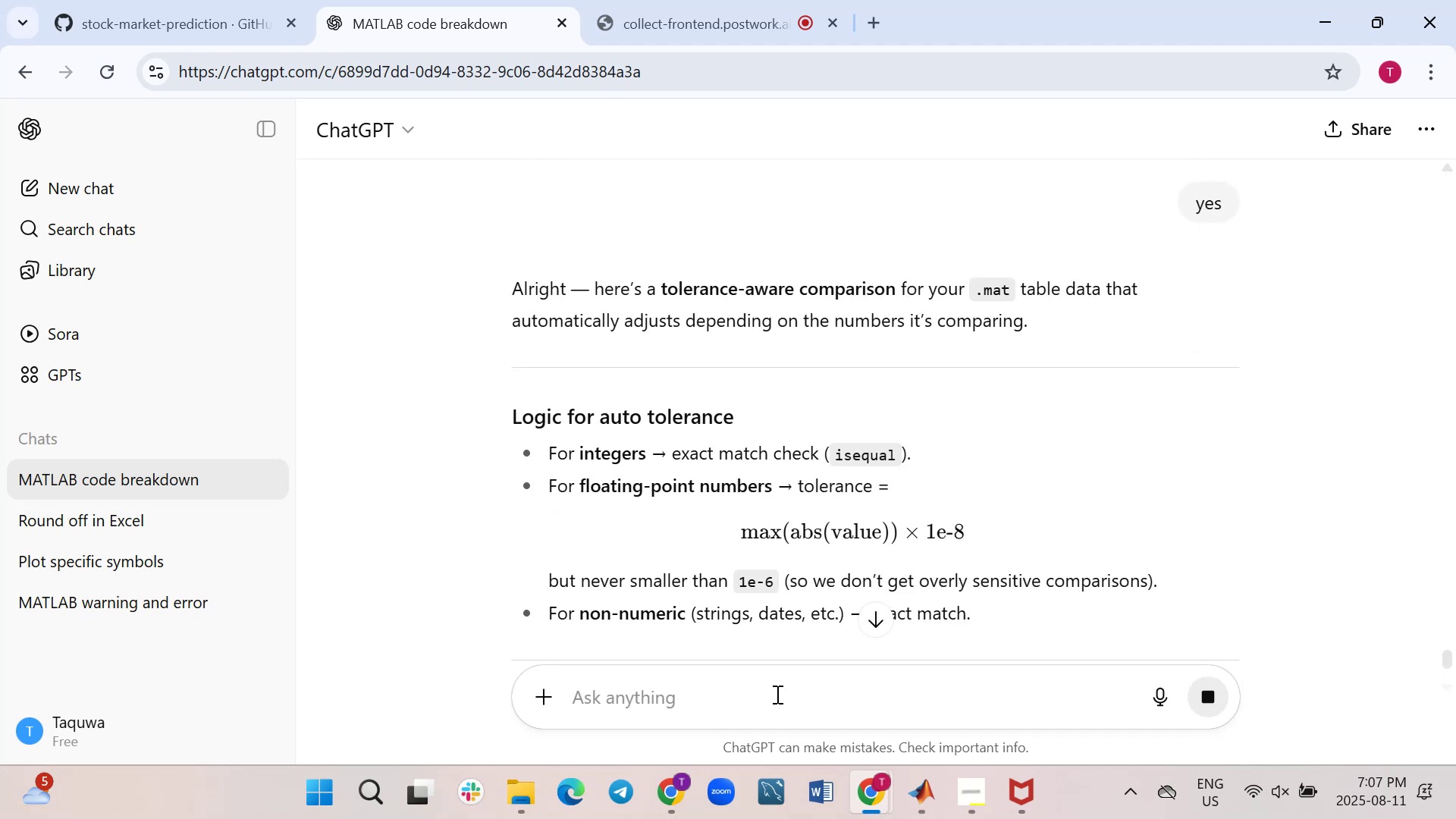 
wait(7.29)
 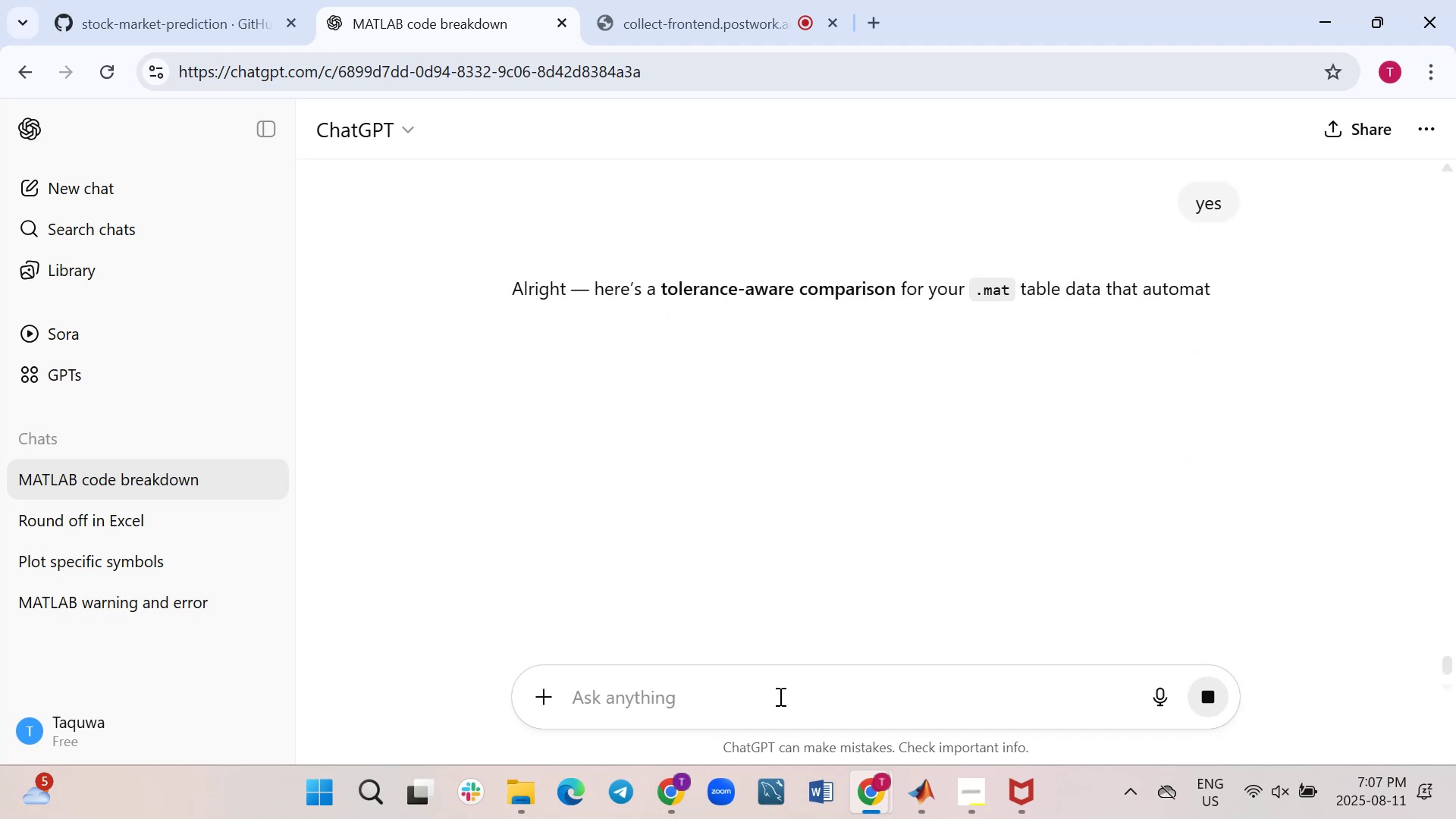 
scroll: coordinate [449, 551], scroll_direction: down, amount: 1.0
 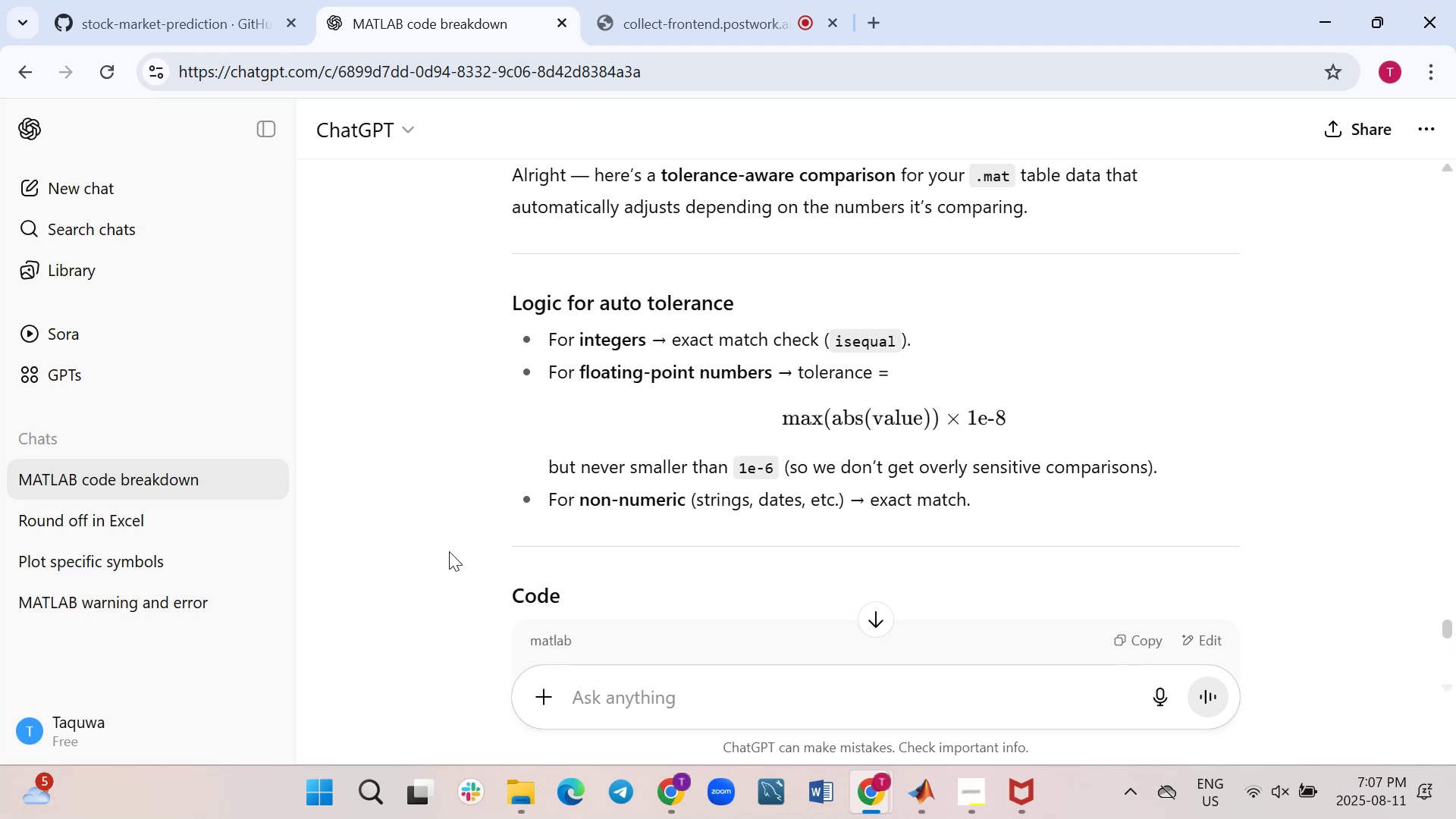 
wait(14.44)
 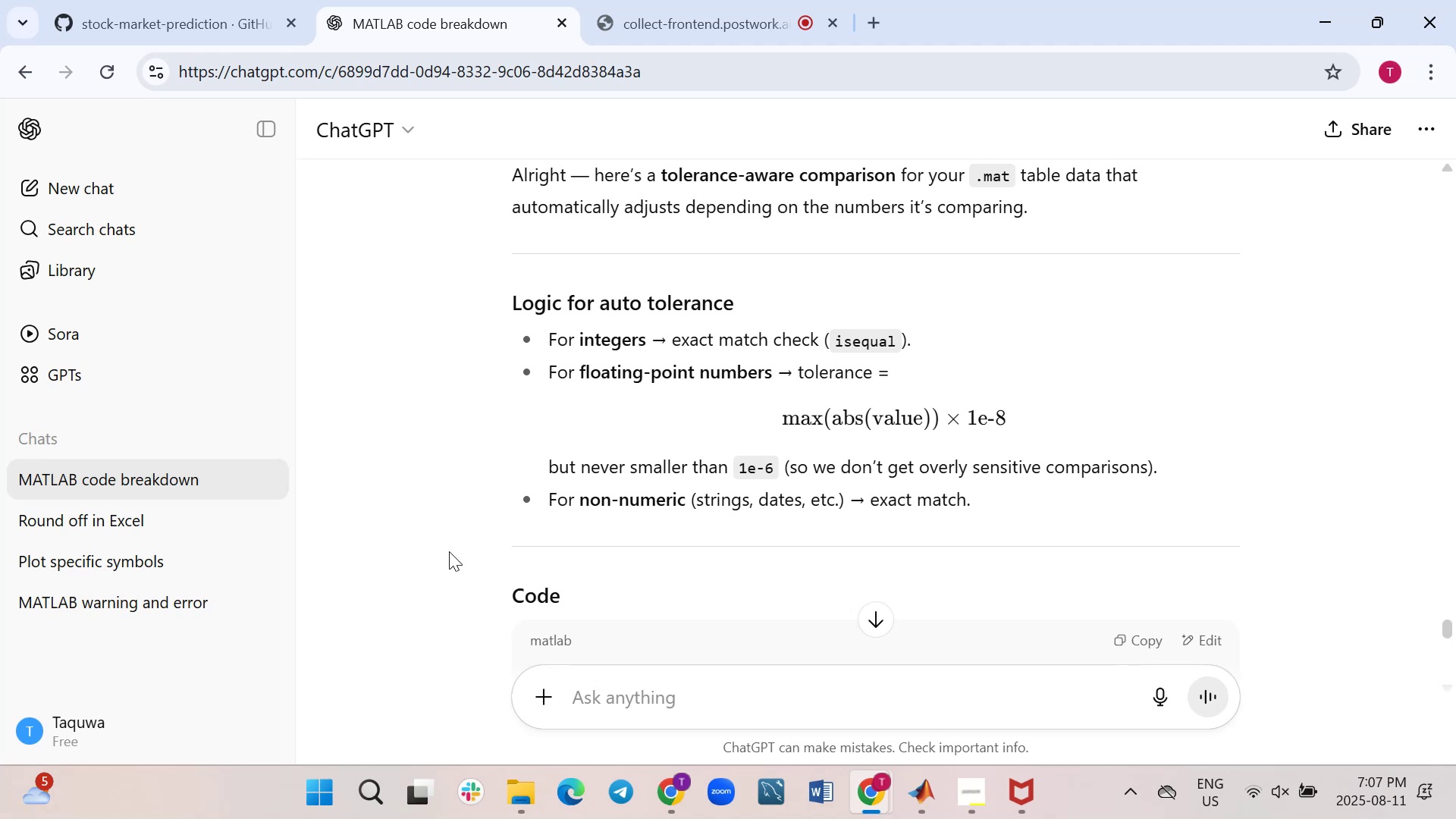 
scroll: coordinate [449, 551], scroll_direction: down, amount: 6.0
 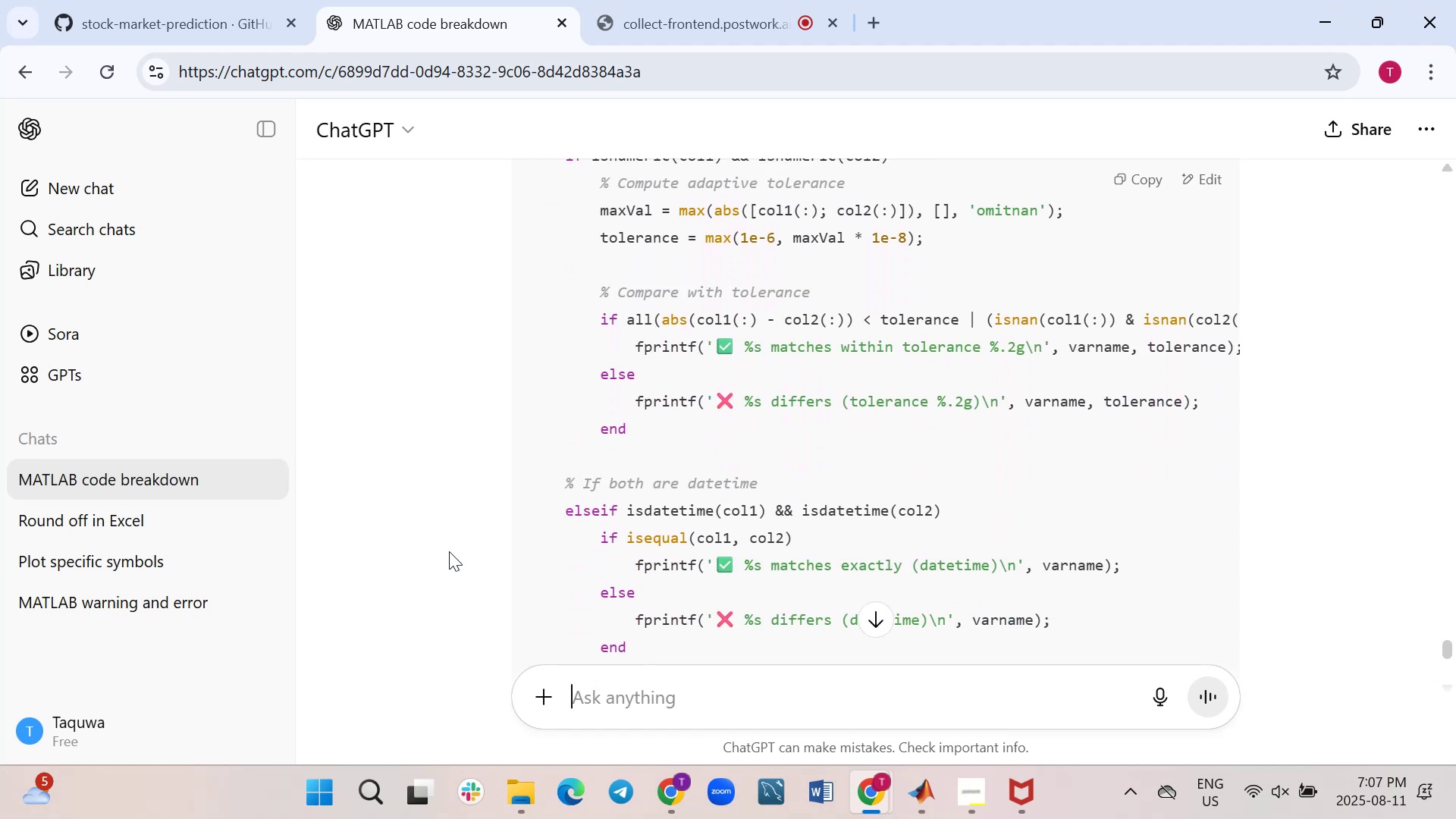 
scroll: coordinate [449, 551], scroll_direction: down, amount: 2.0
 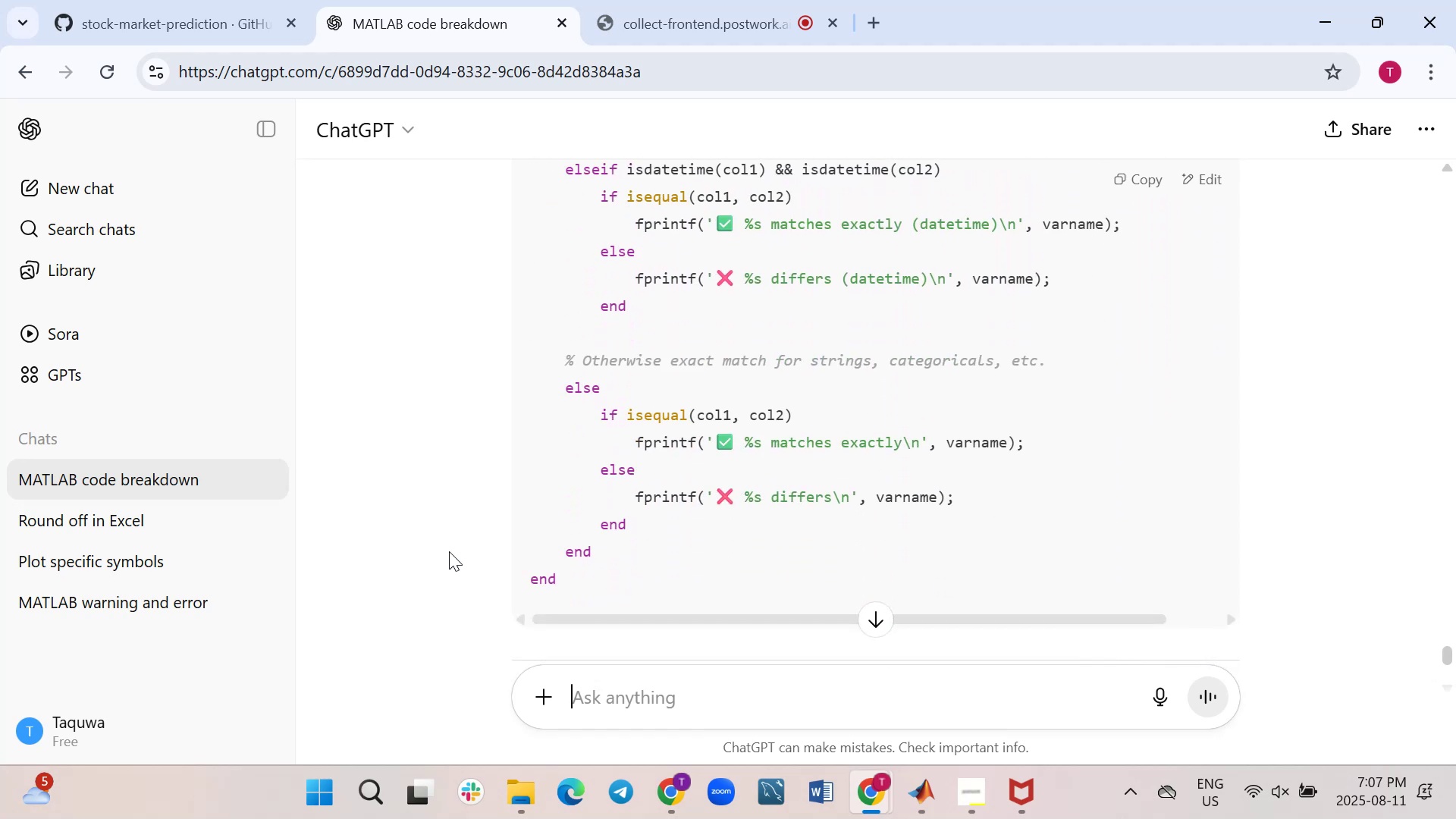 
scroll: coordinate [449, 551], scroll_direction: up, amount: 3.0
 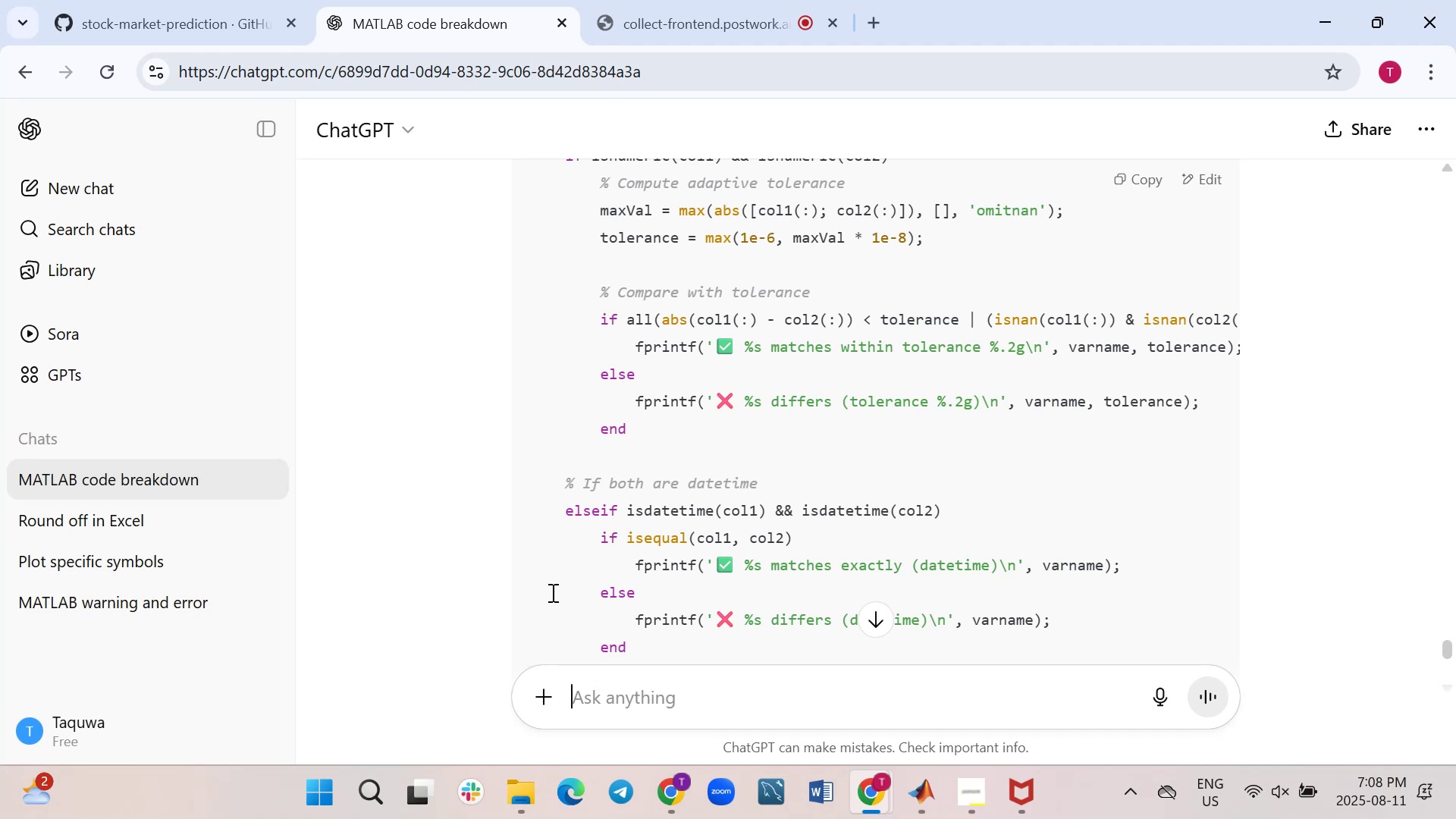 
wait(24.13)
 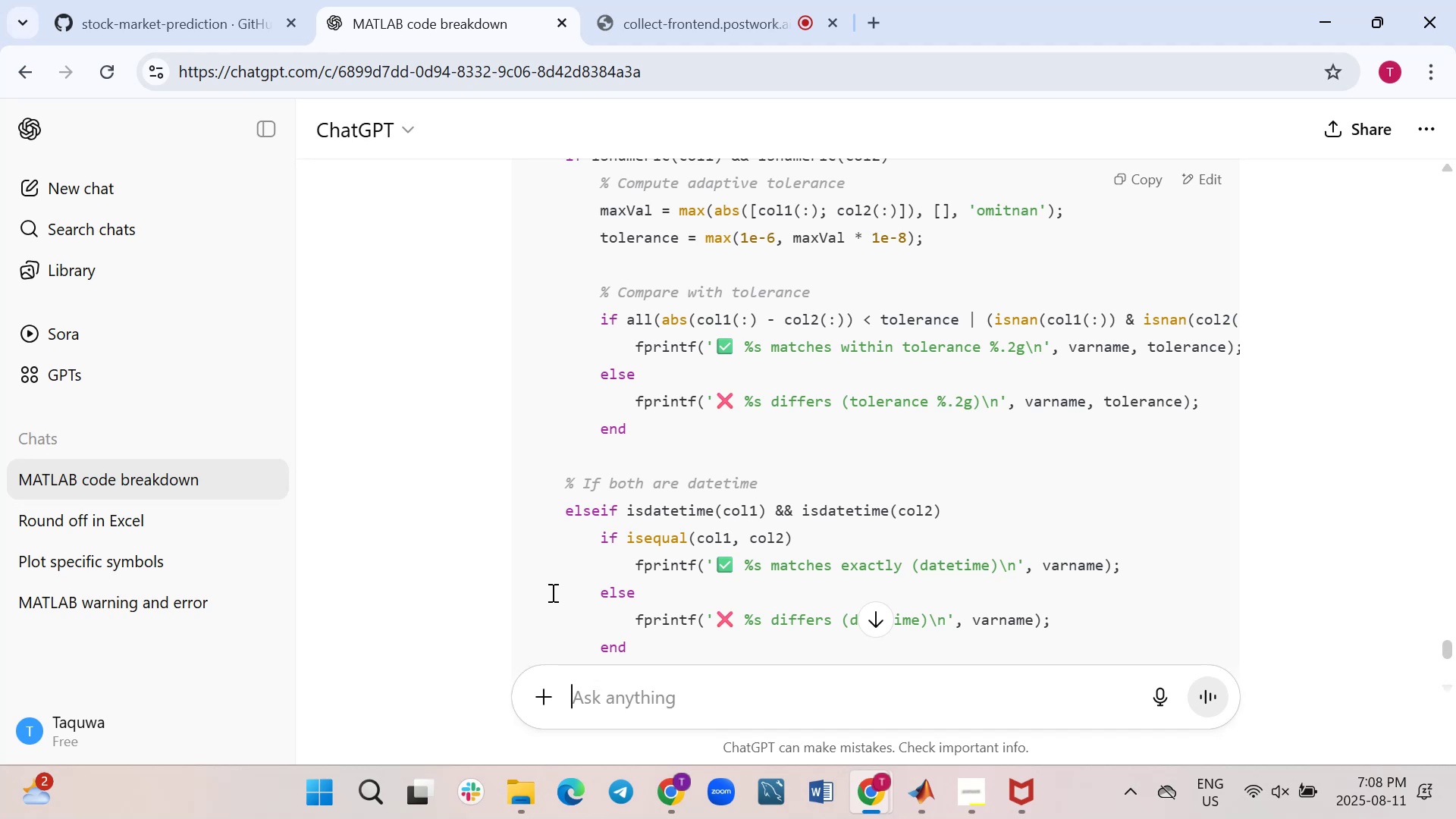 
scroll: coordinate [558, 558], scroll_direction: up, amount: 1.0
 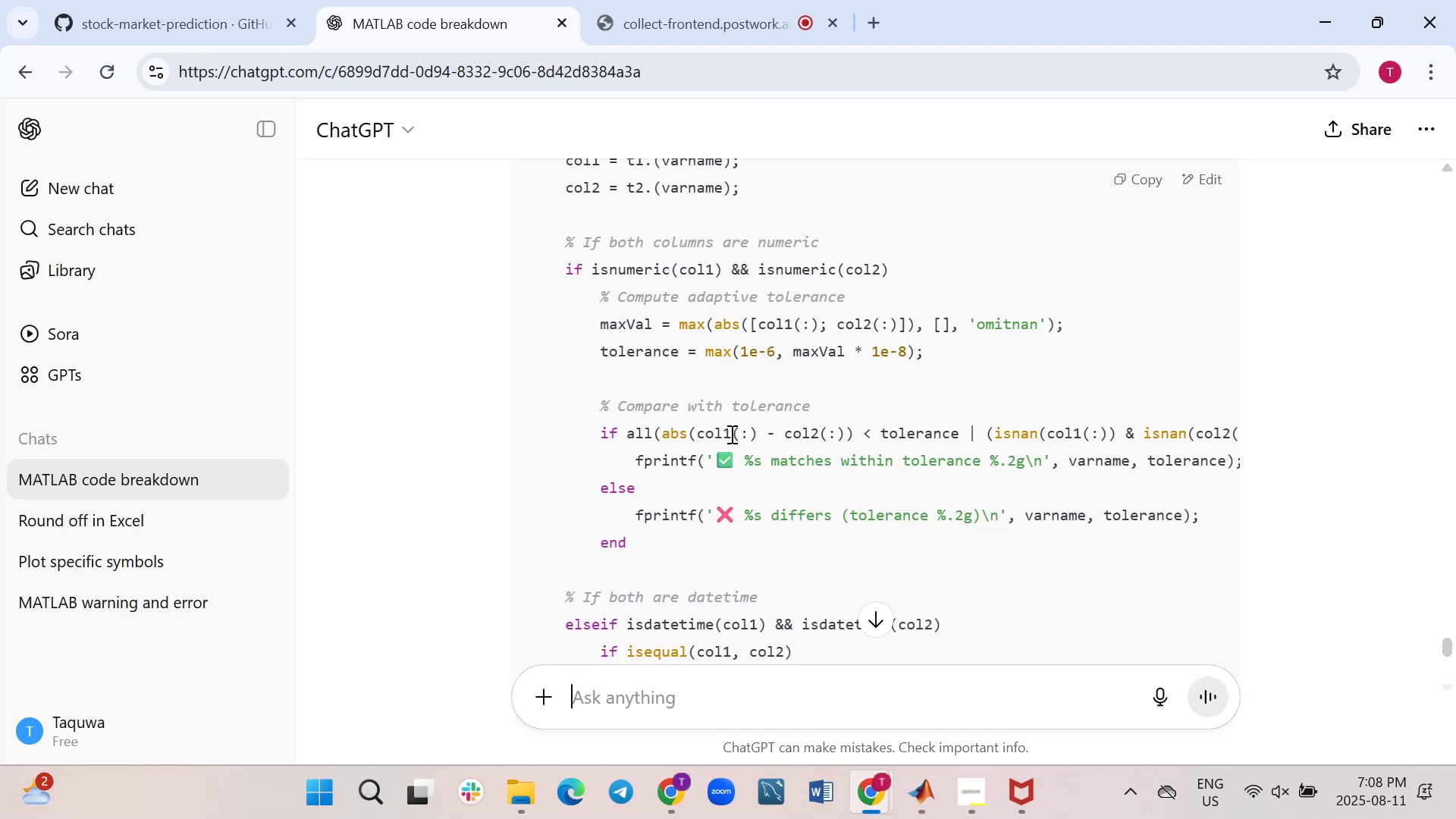 
wait(12.71)
 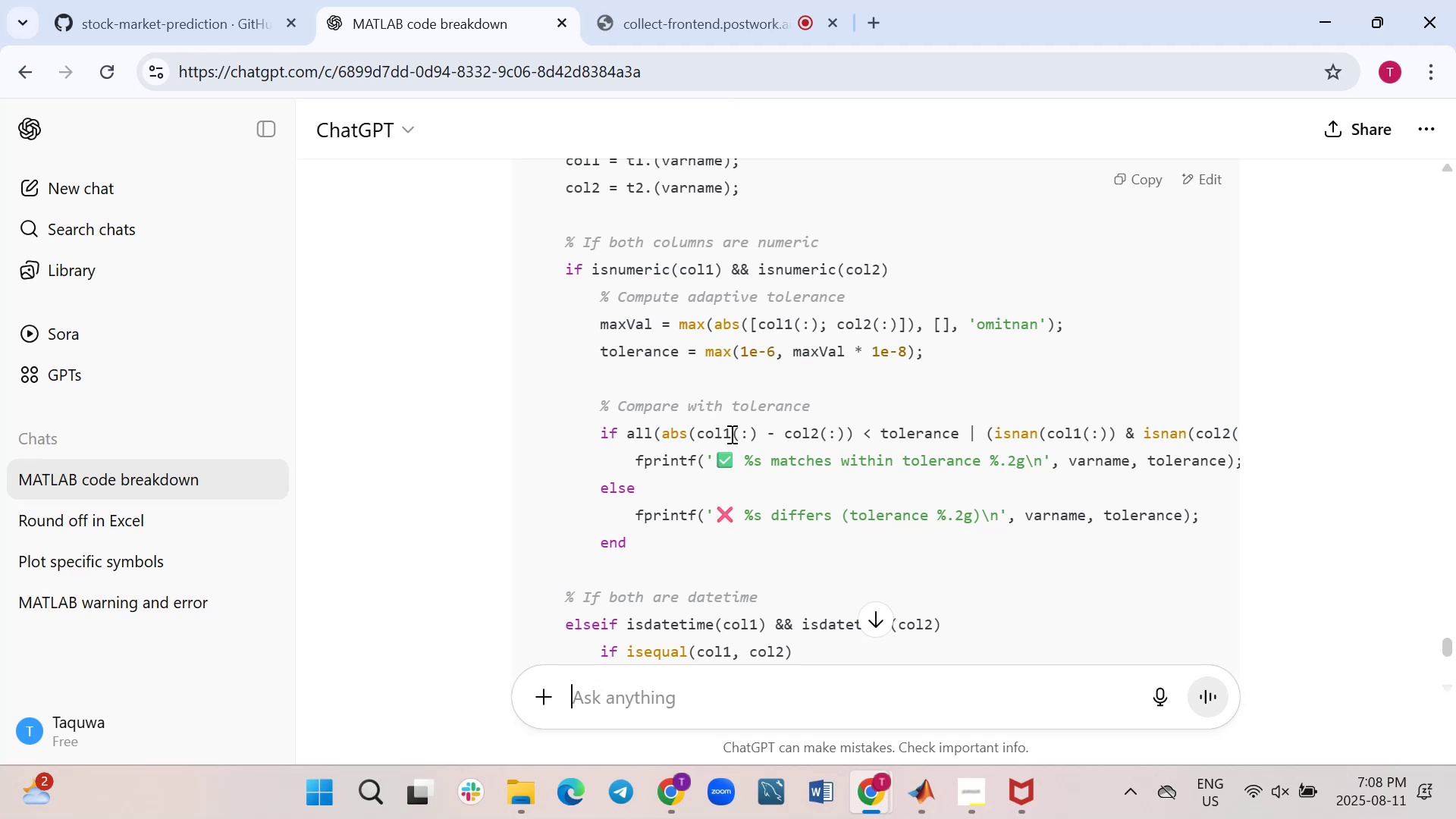 
left_click_drag(start_coordinate=[595, 420], to_coordinate=[634, 544])
 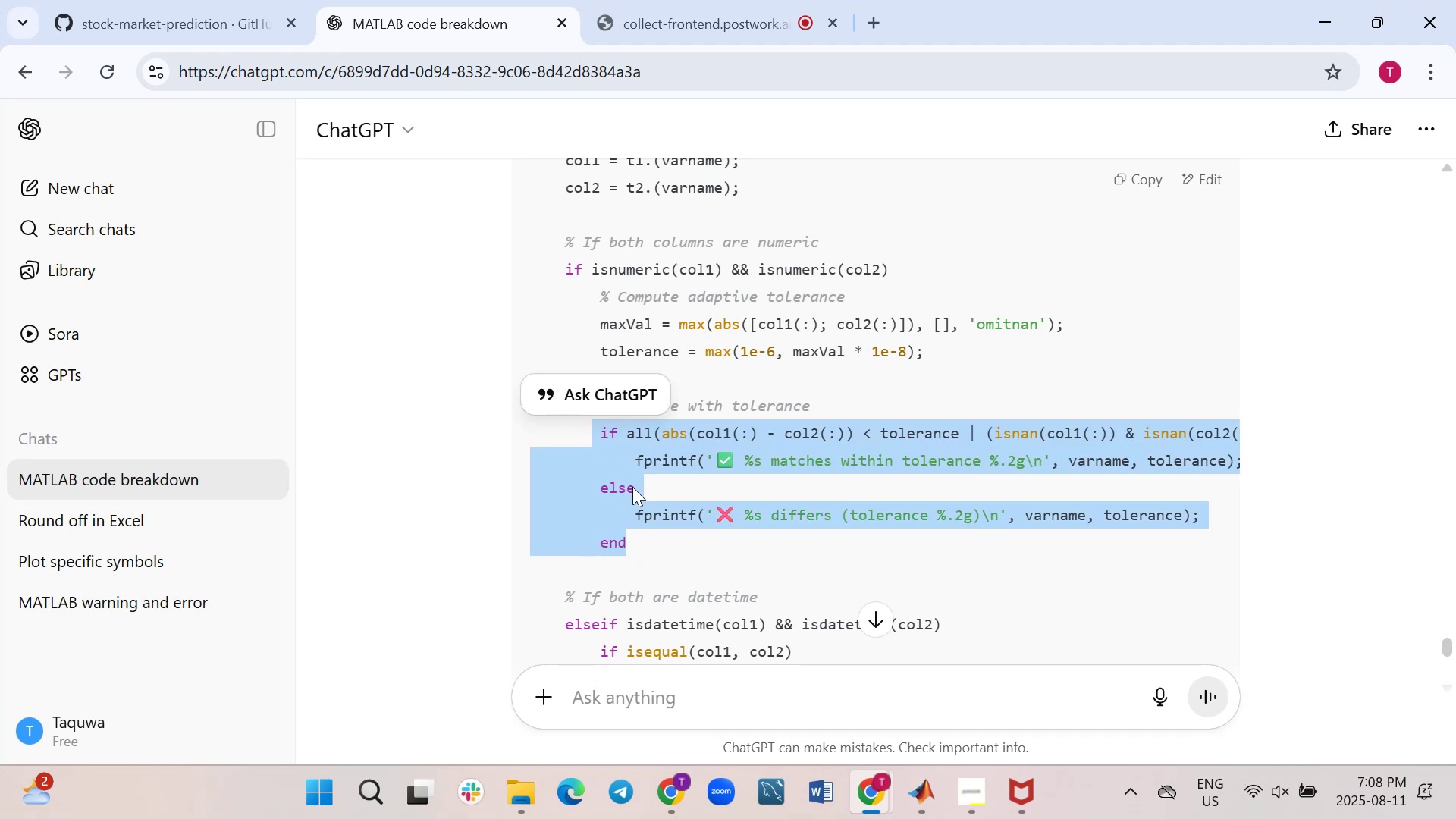 
right_click([618, 476])
 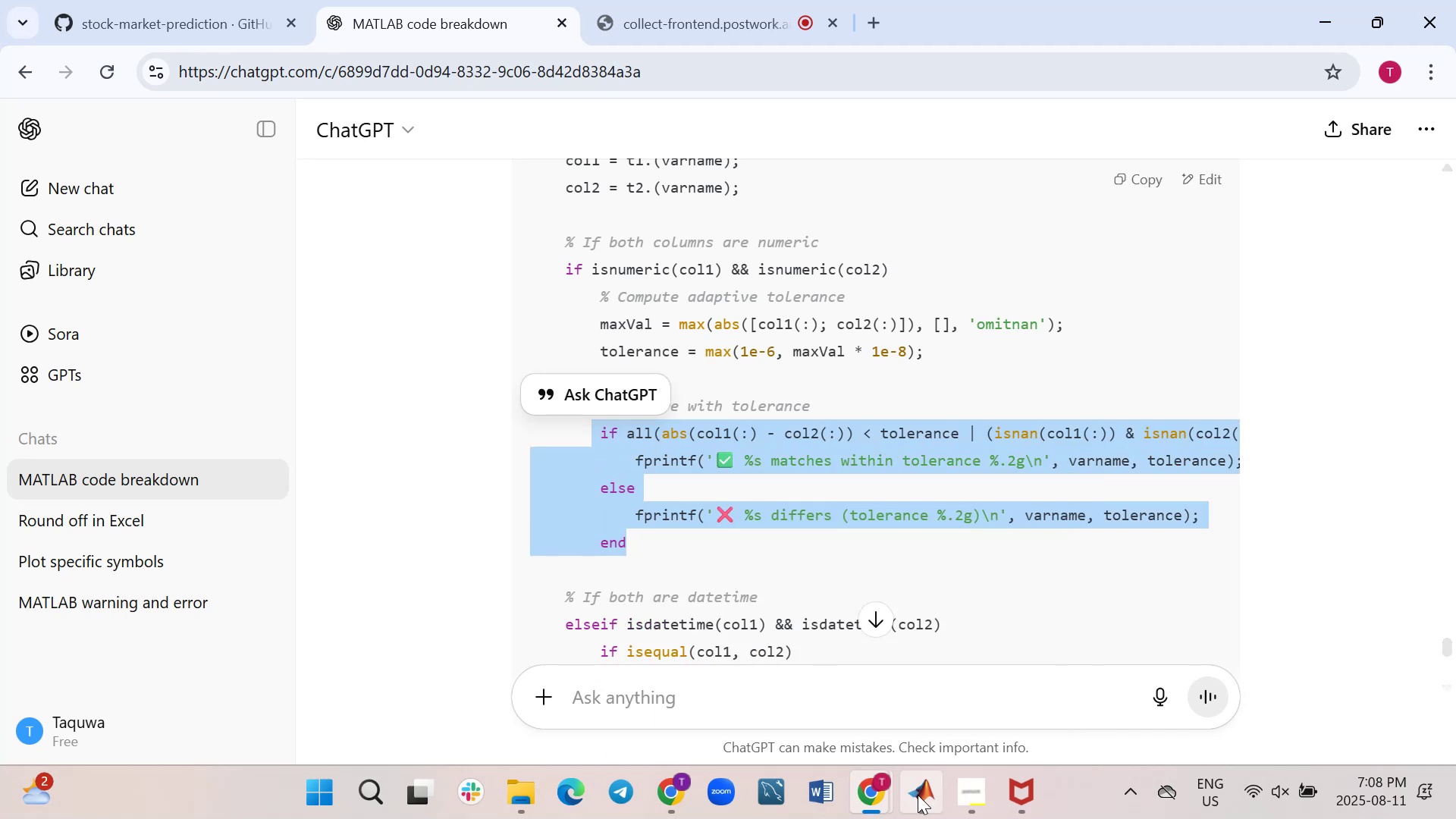 
left_click([877, 687])
 